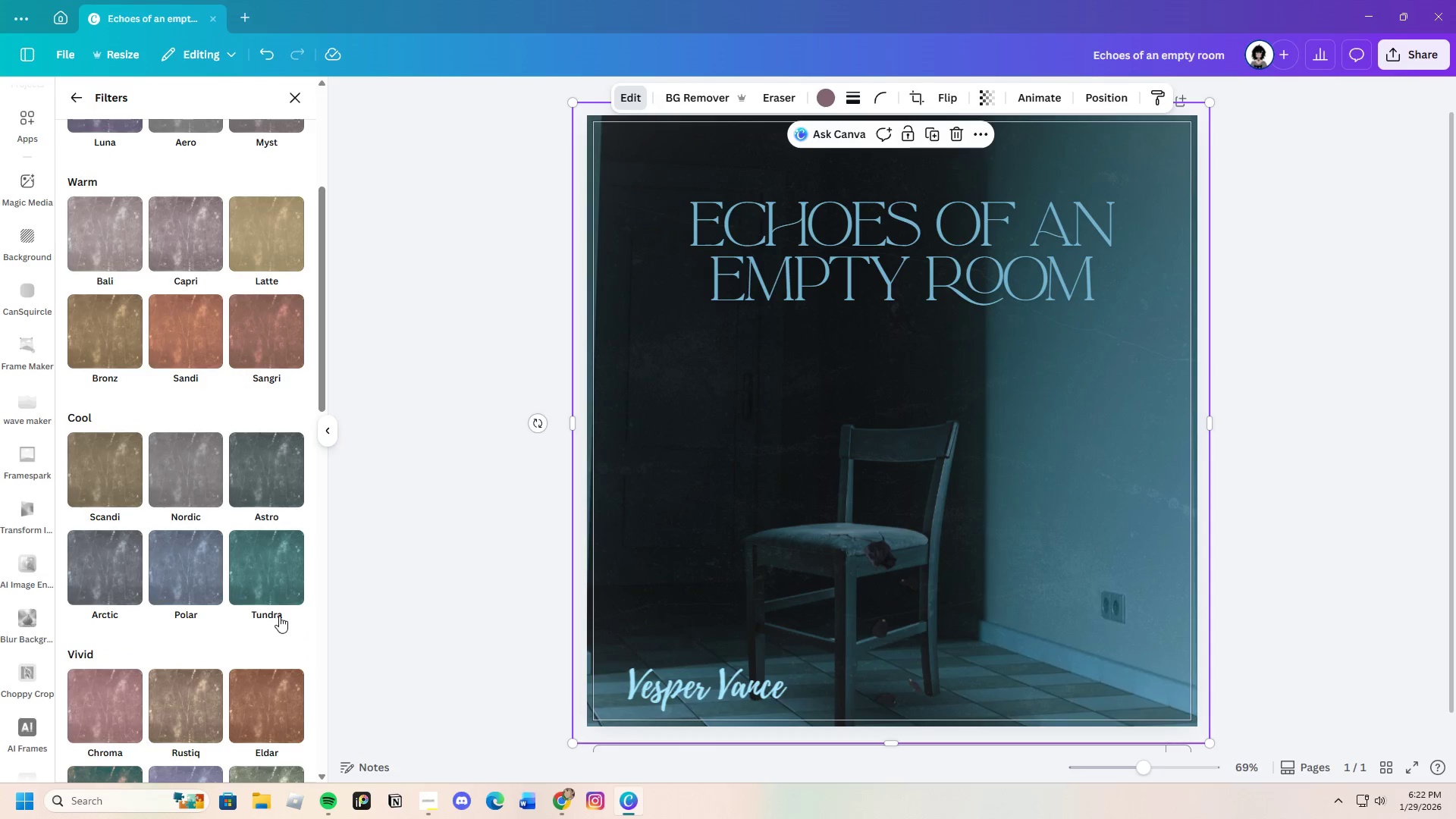 
left_click([275, 566])
 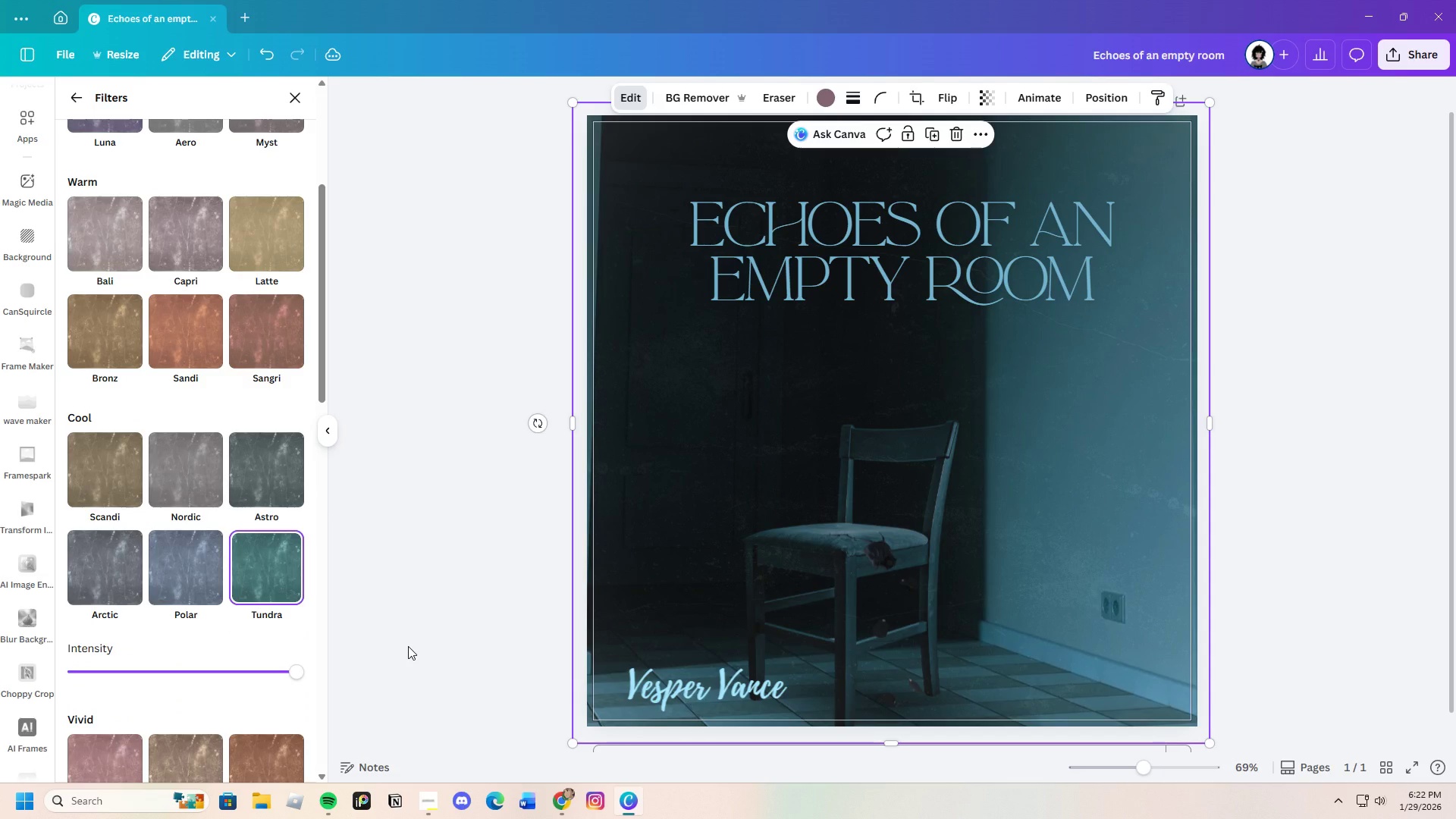 
wait(5.16)
 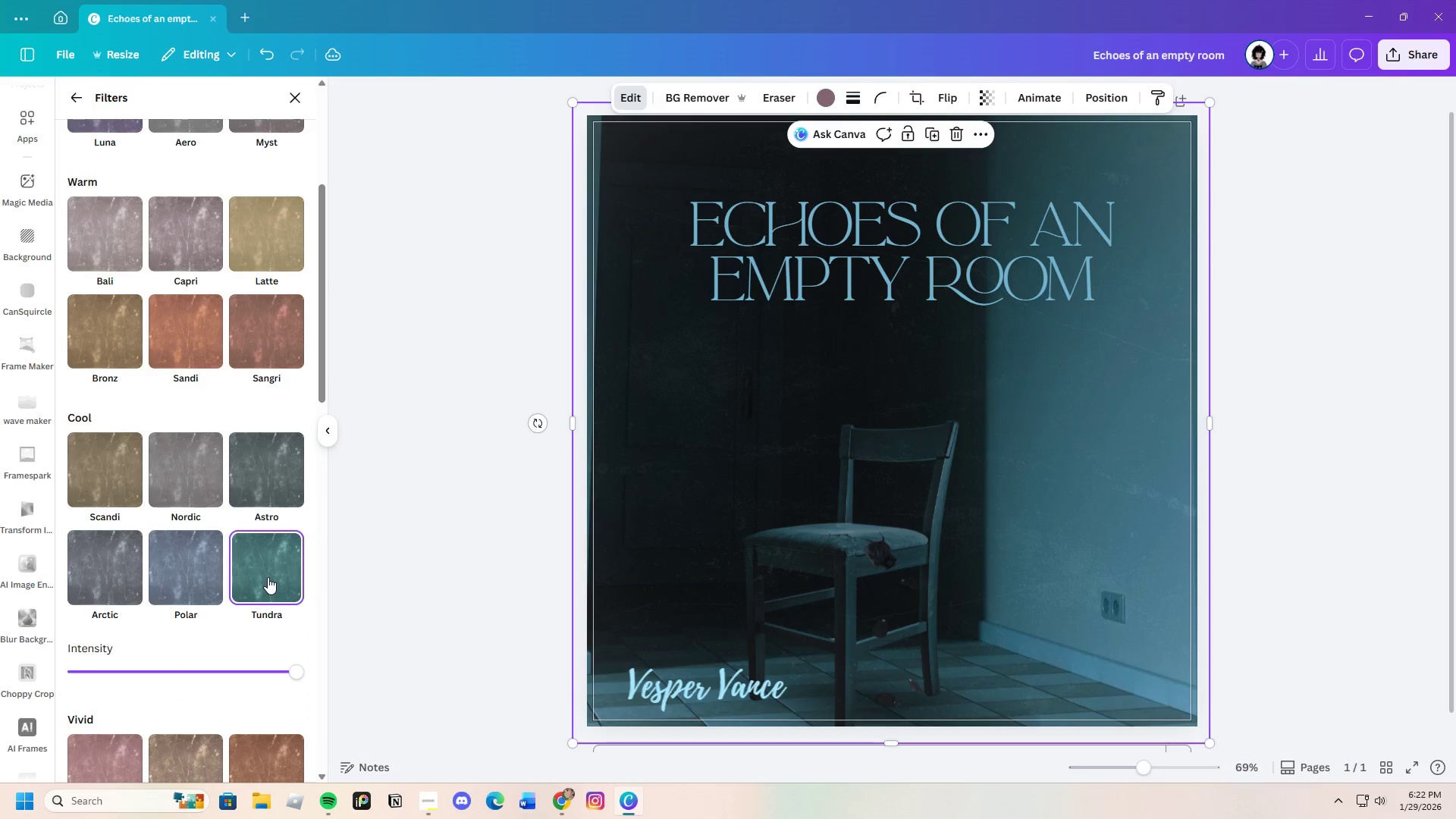 
left_click([408, 645])
 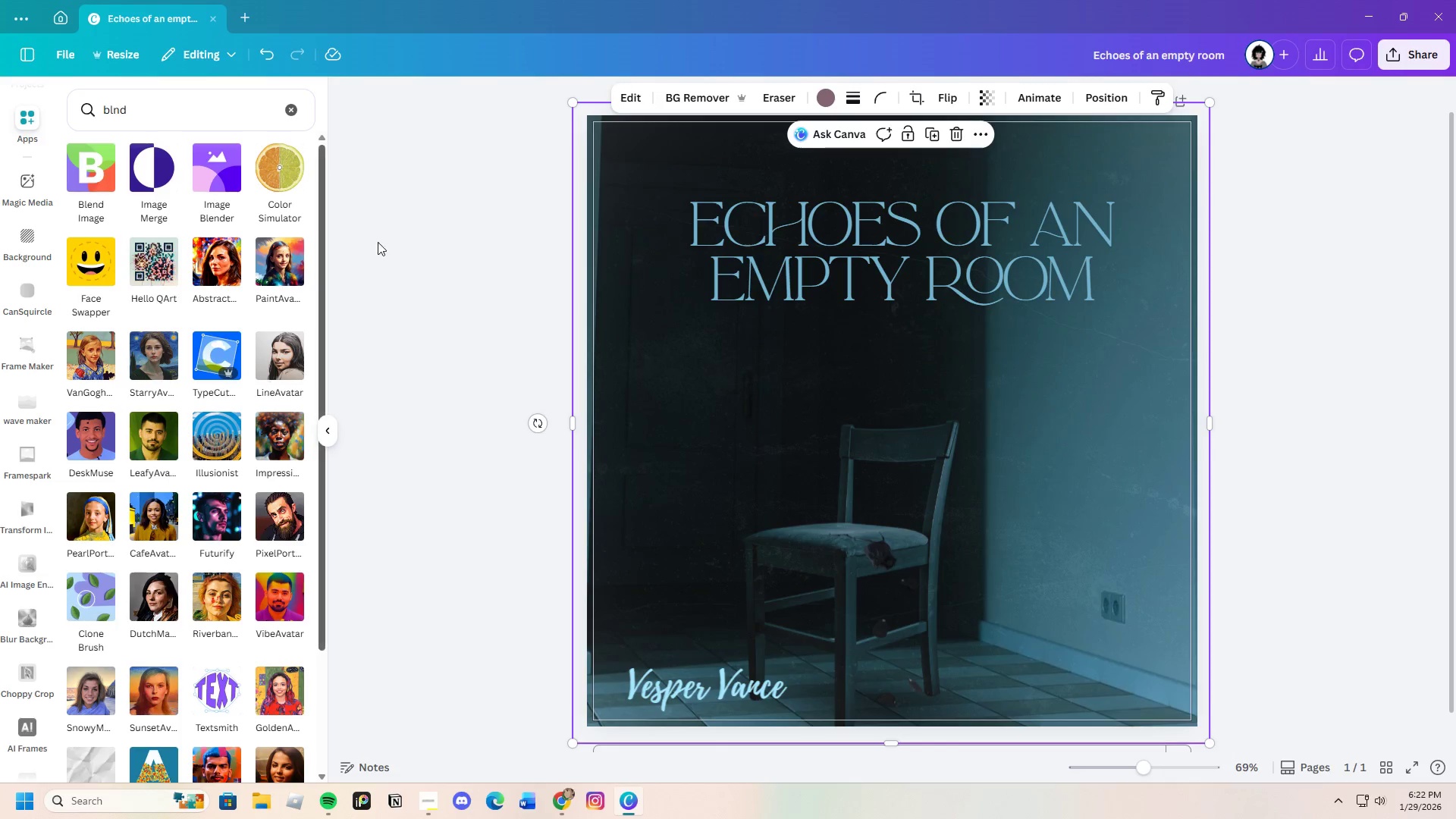 
scroll: coordinate [228, 432], scroll_direction: up, amount: 4.0
 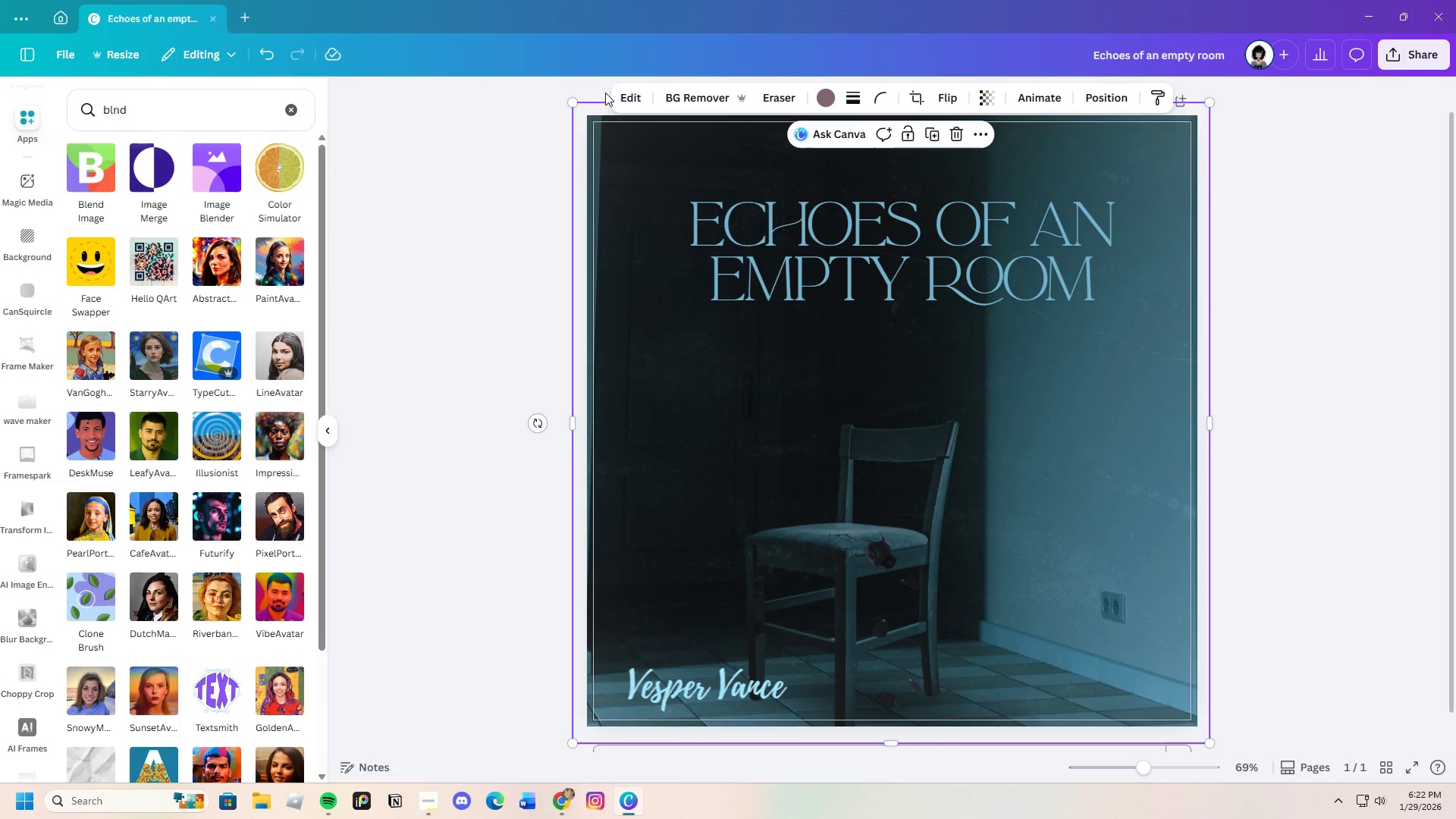 
left_click([628, 96])
 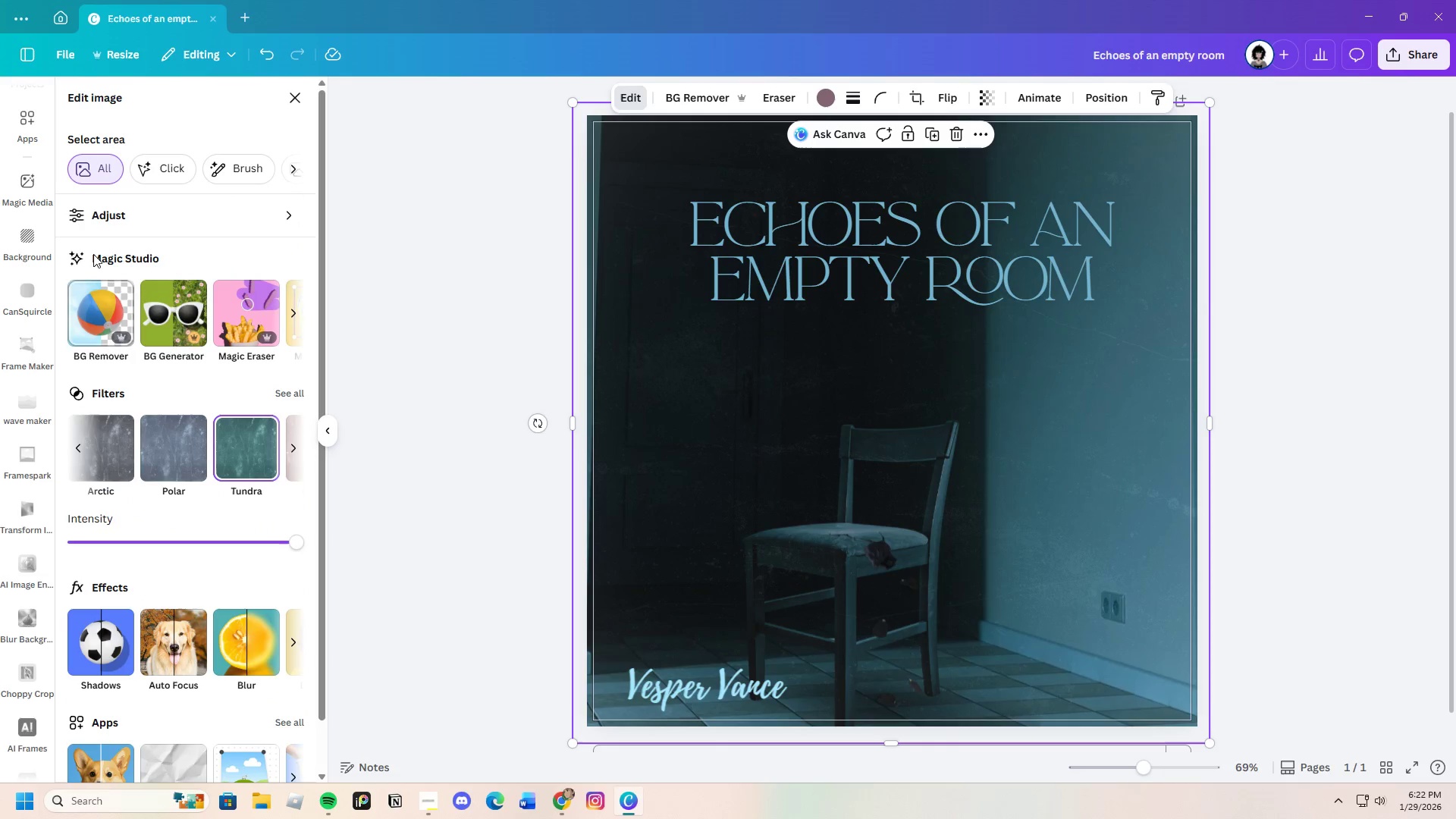 
left_click([108, 208])
 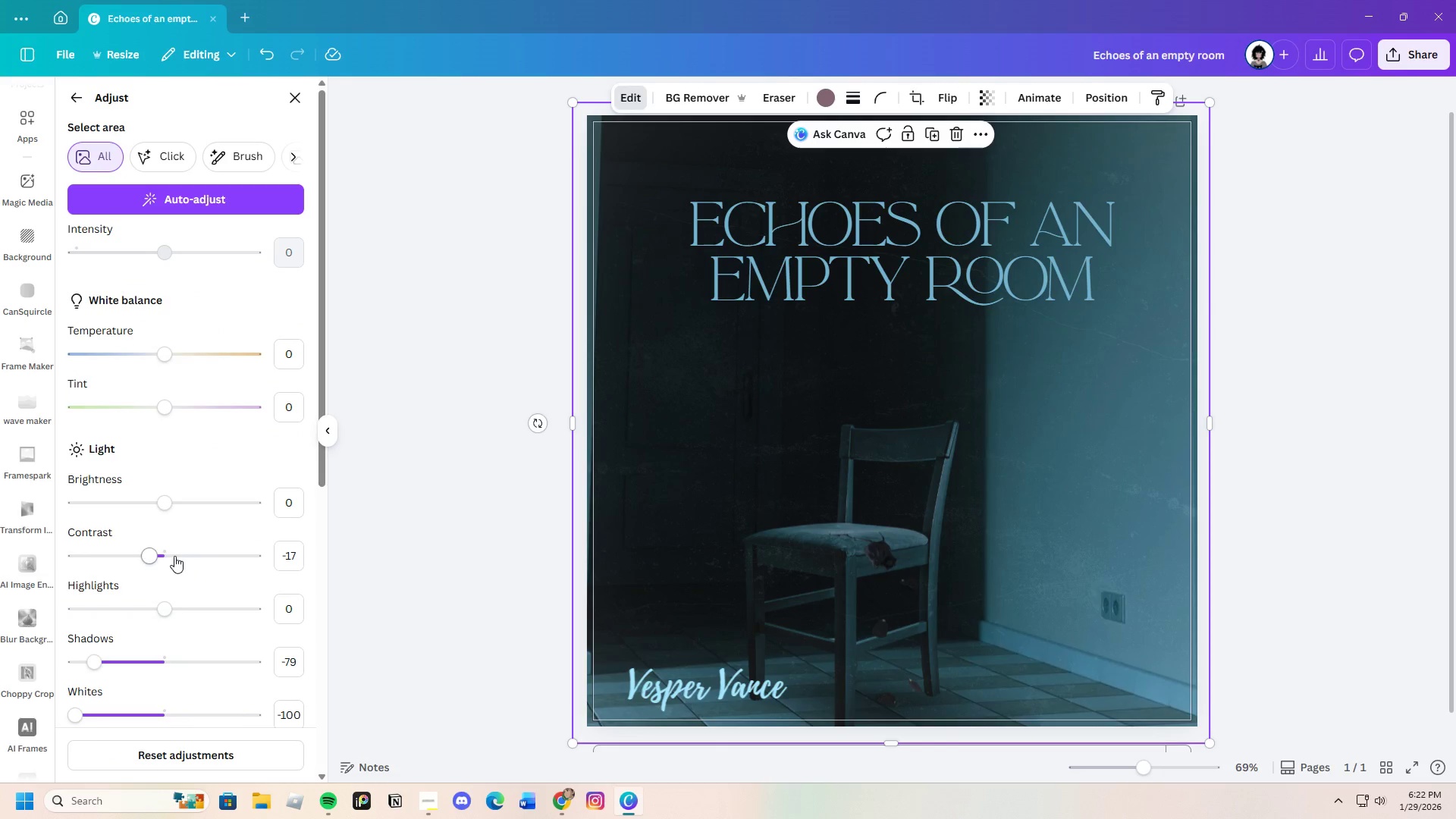 
scroll: coordinate [182, 573], scroll_direction: down, amount: 3.0
 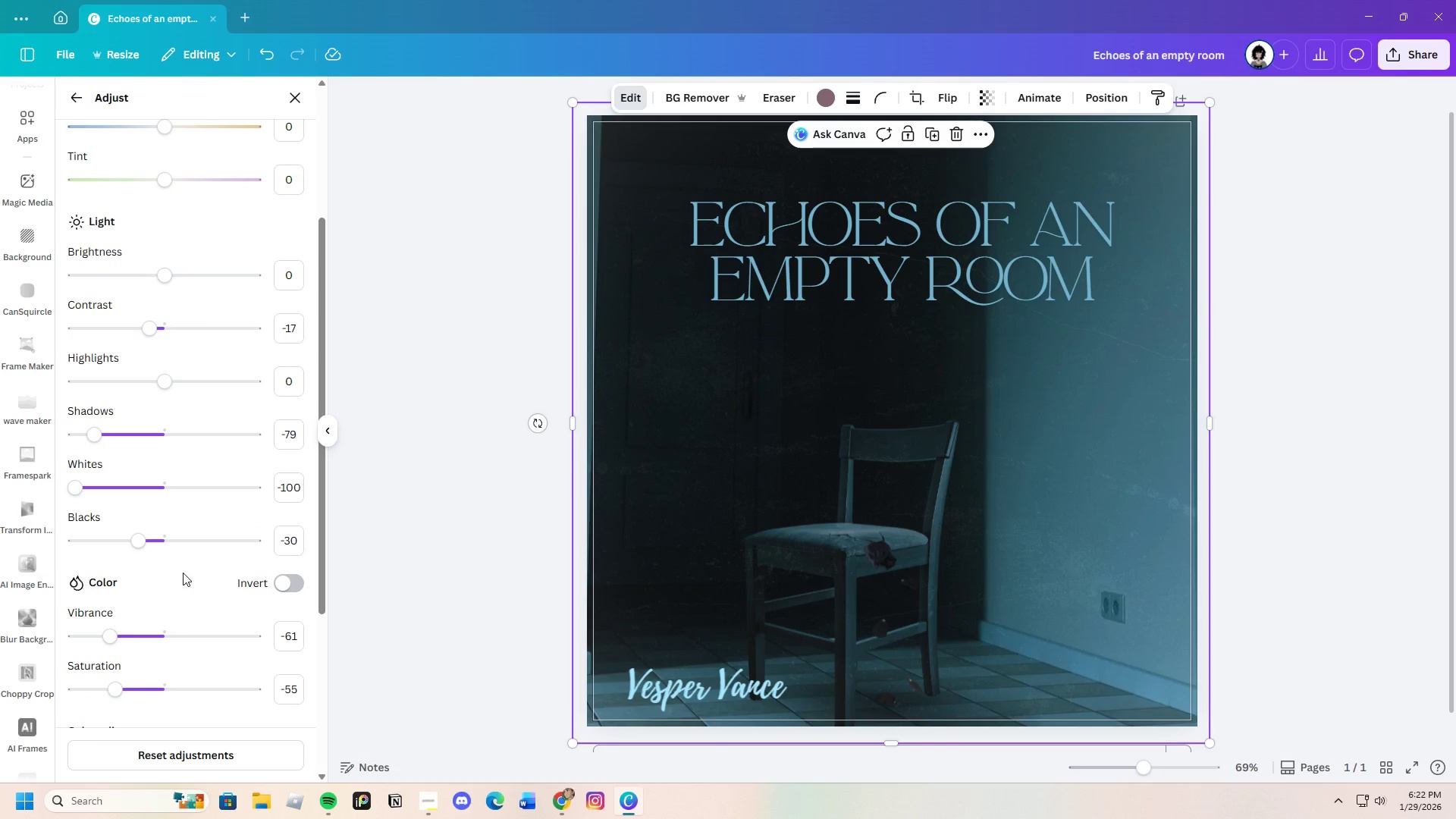 
scroll: coordinate [184, 571], scroll_direction: up, amount: 3.0
 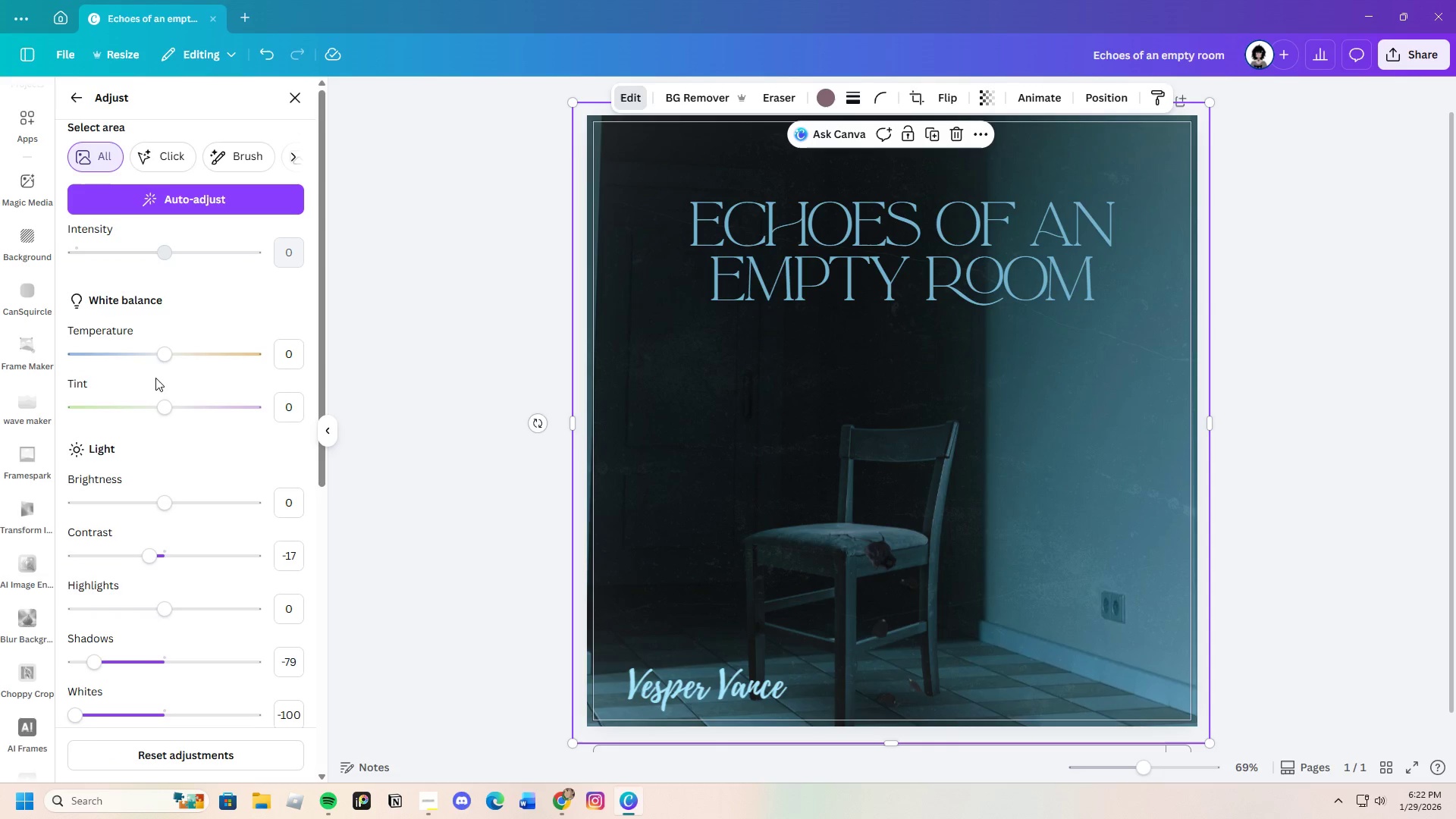 
left_click_drag(start_coordinate=[162, 357], to_coordinate=[74, 367])
 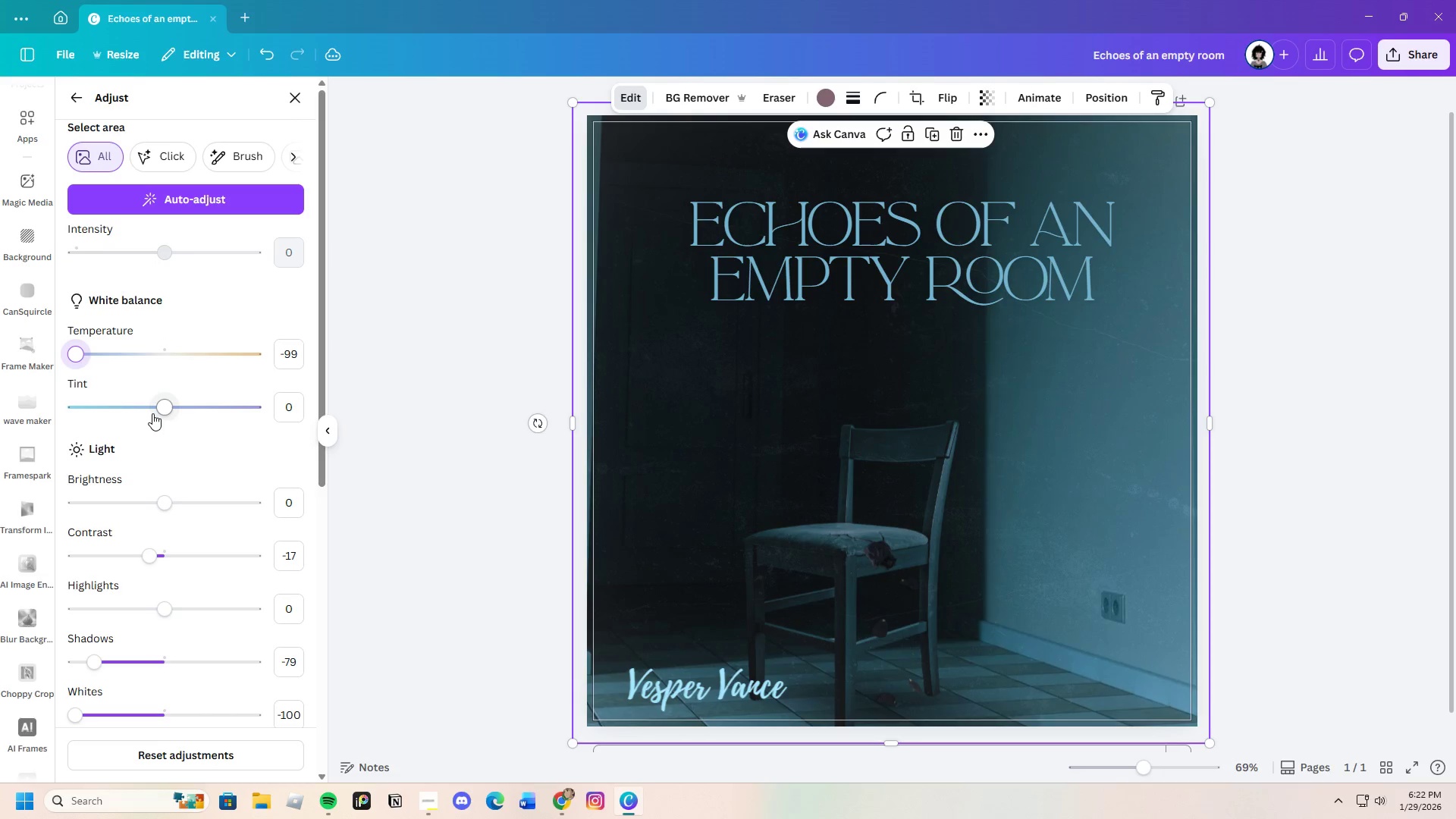 
left_click_drag(start_coordinate=[152, 413], to_coordinate=[90, 411])
 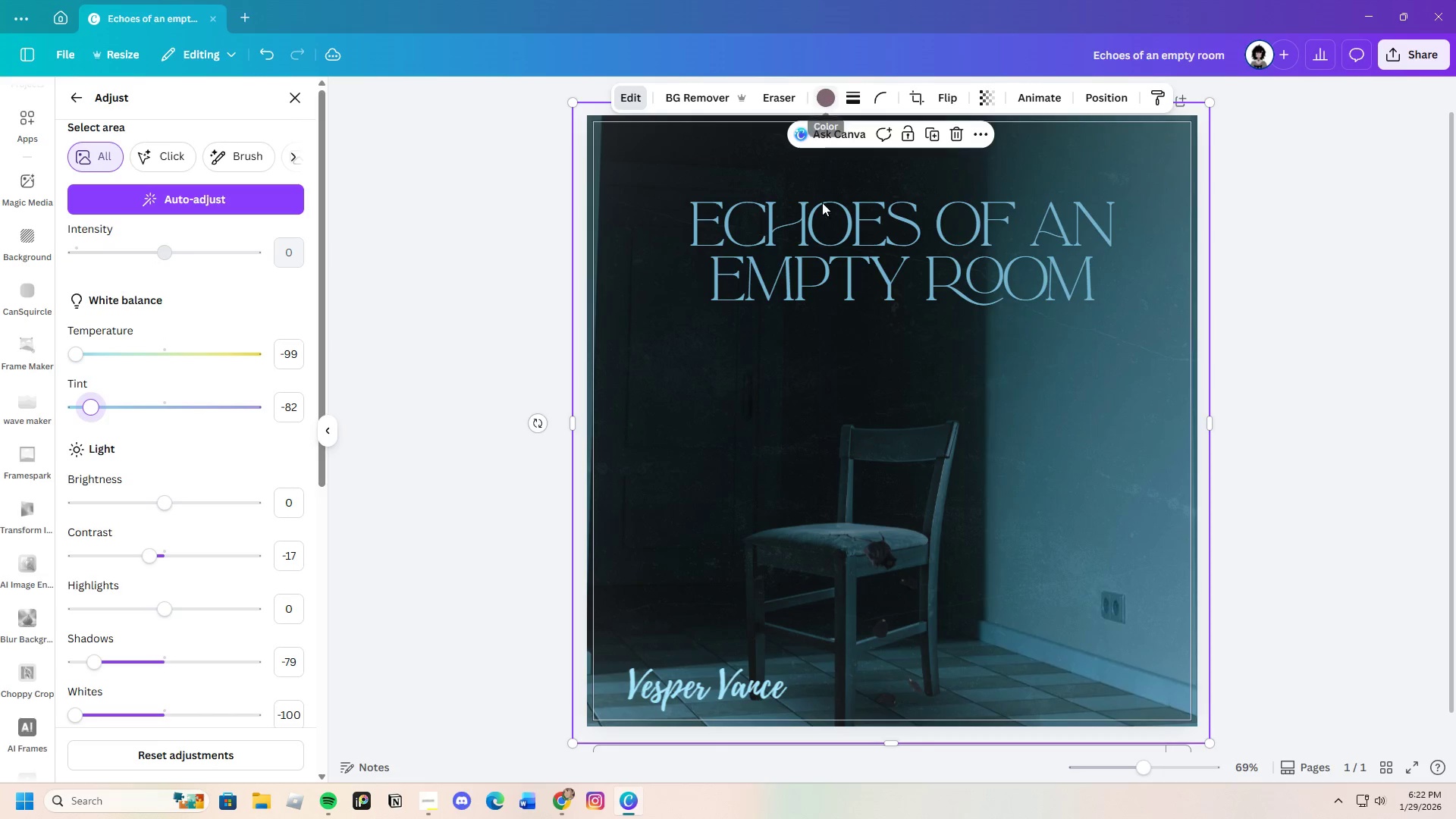 
left_click([741, 382])
 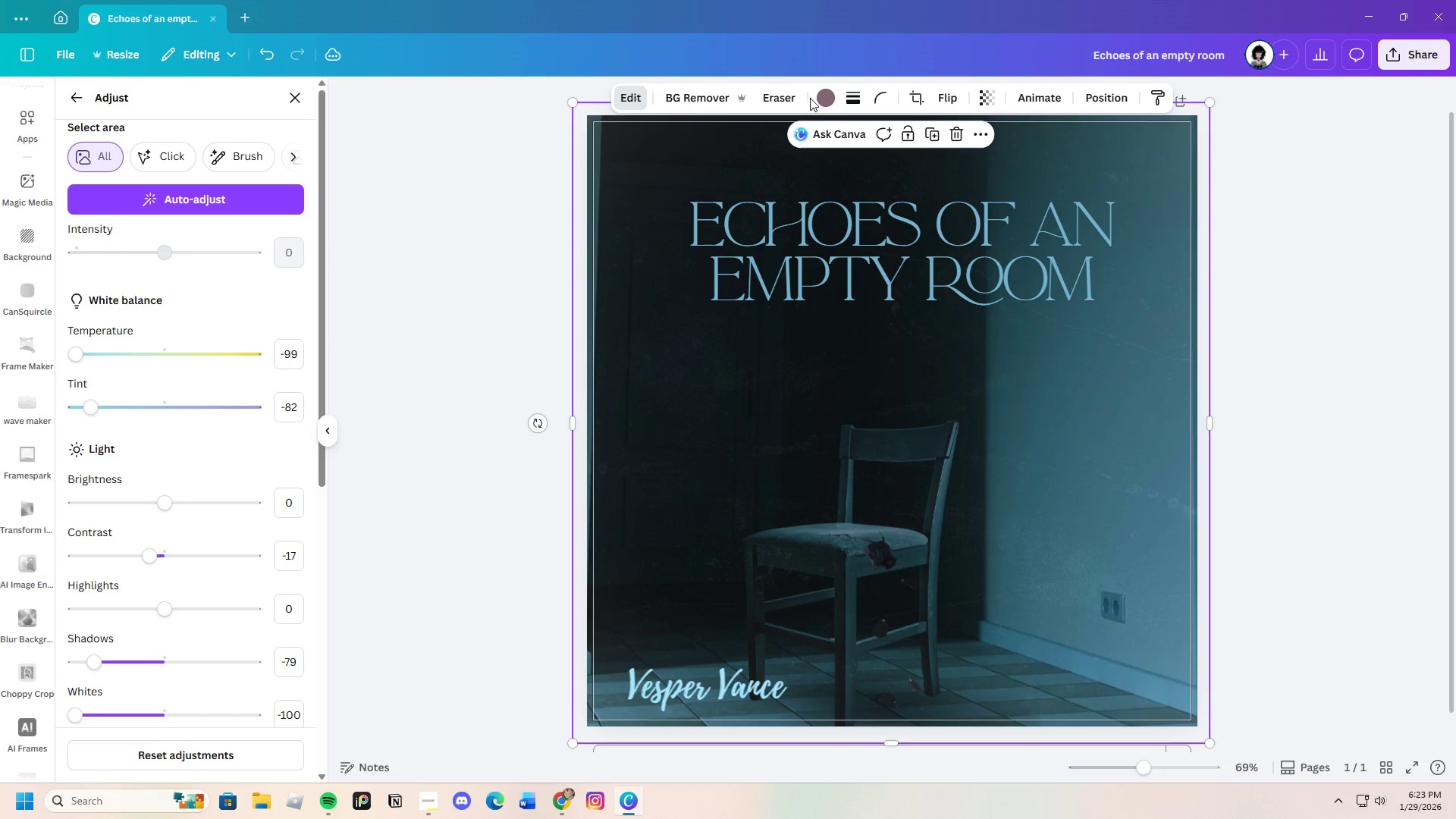 
left_click([818, 95])
 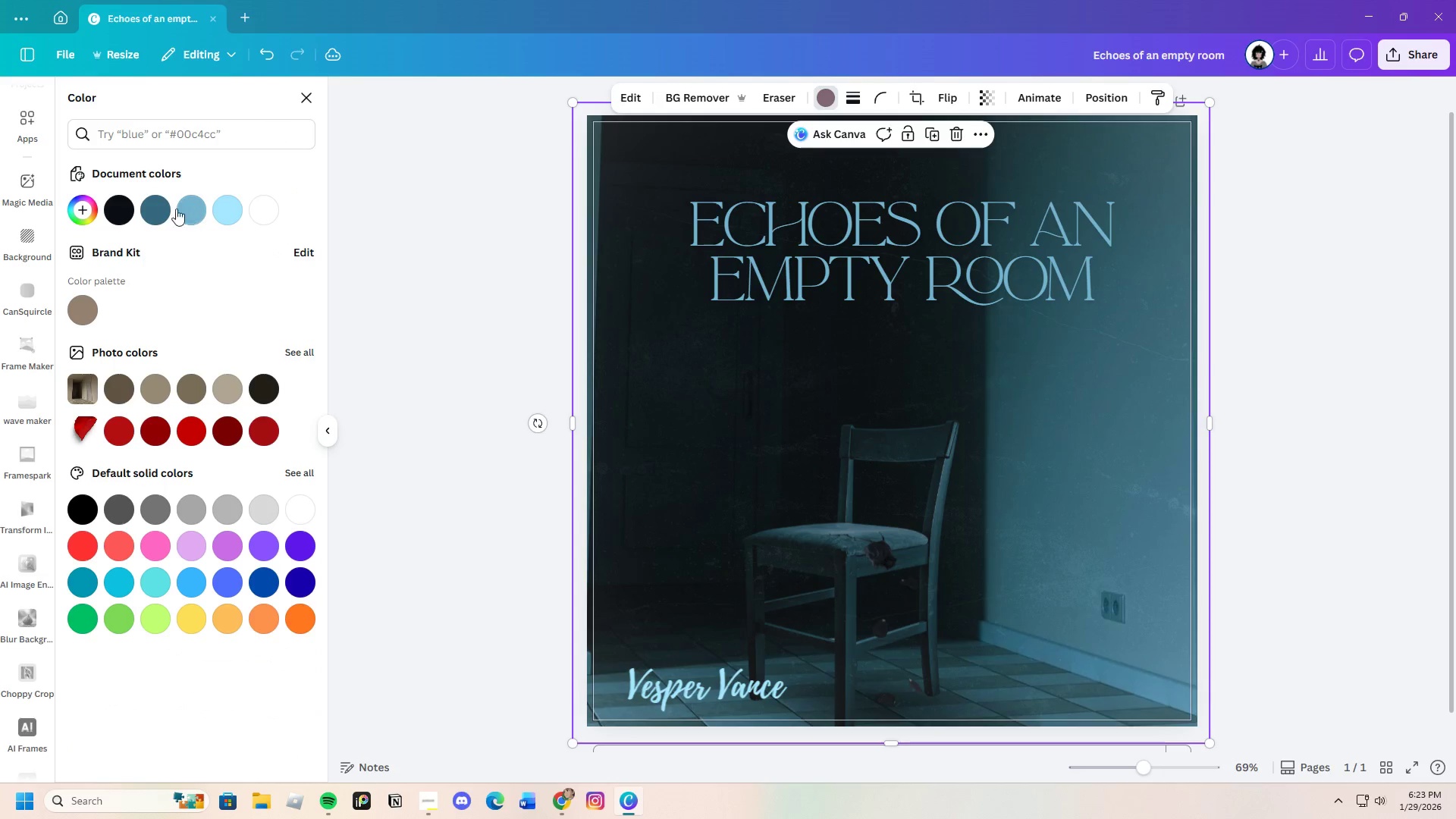 
left_click([161, 211])
 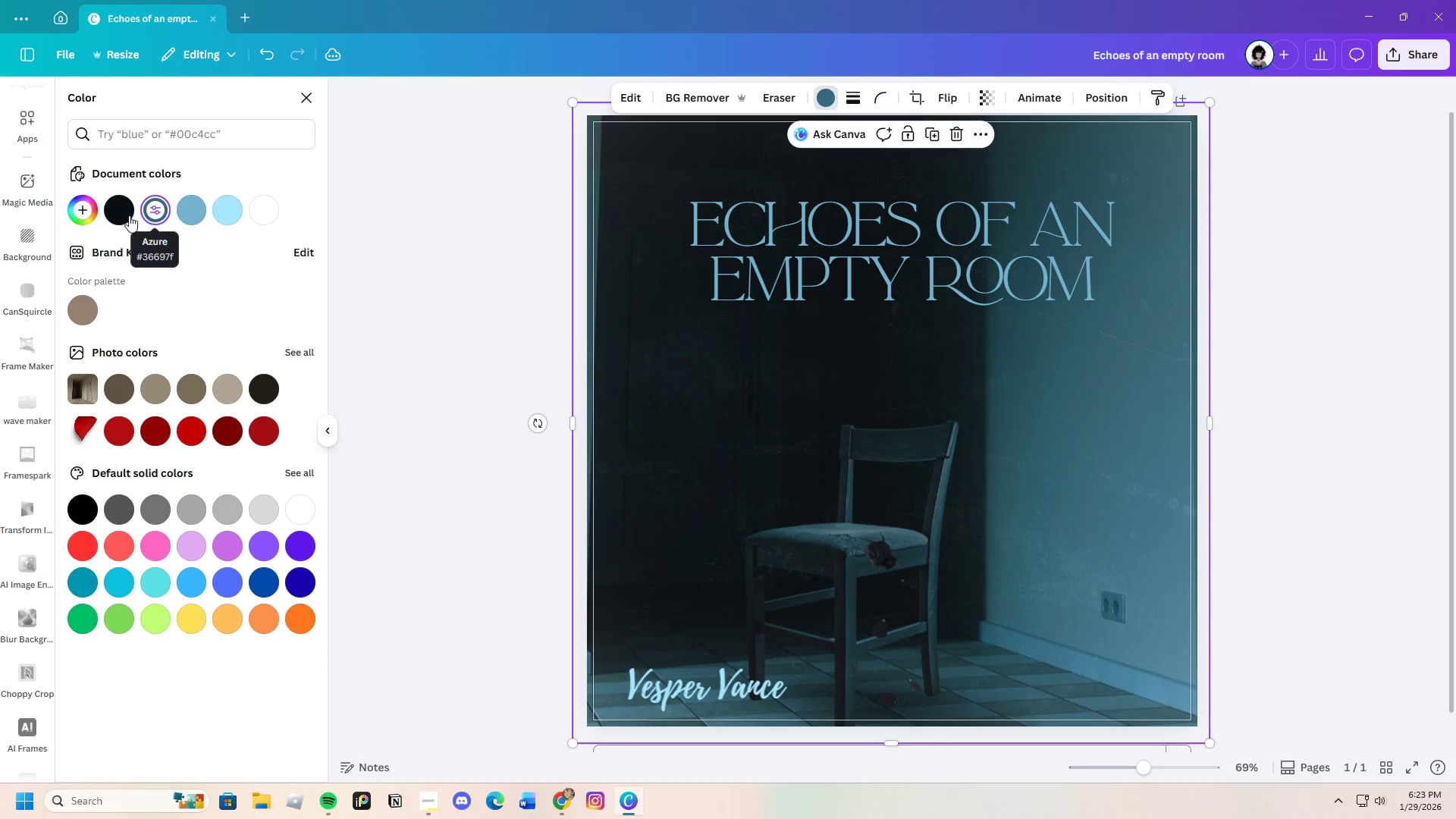 
left_click([124, 215])
 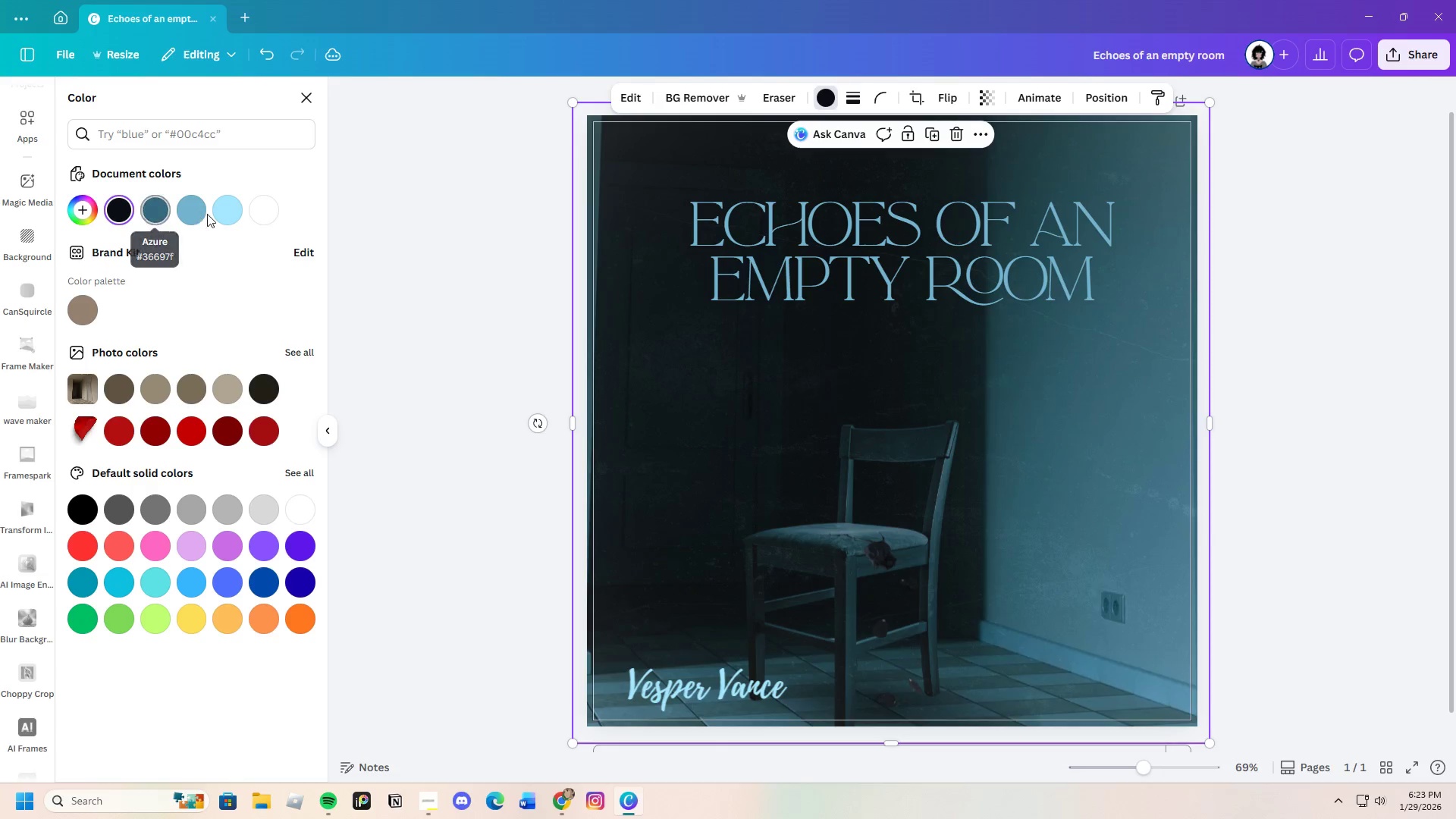 
left_click([201, 214])
 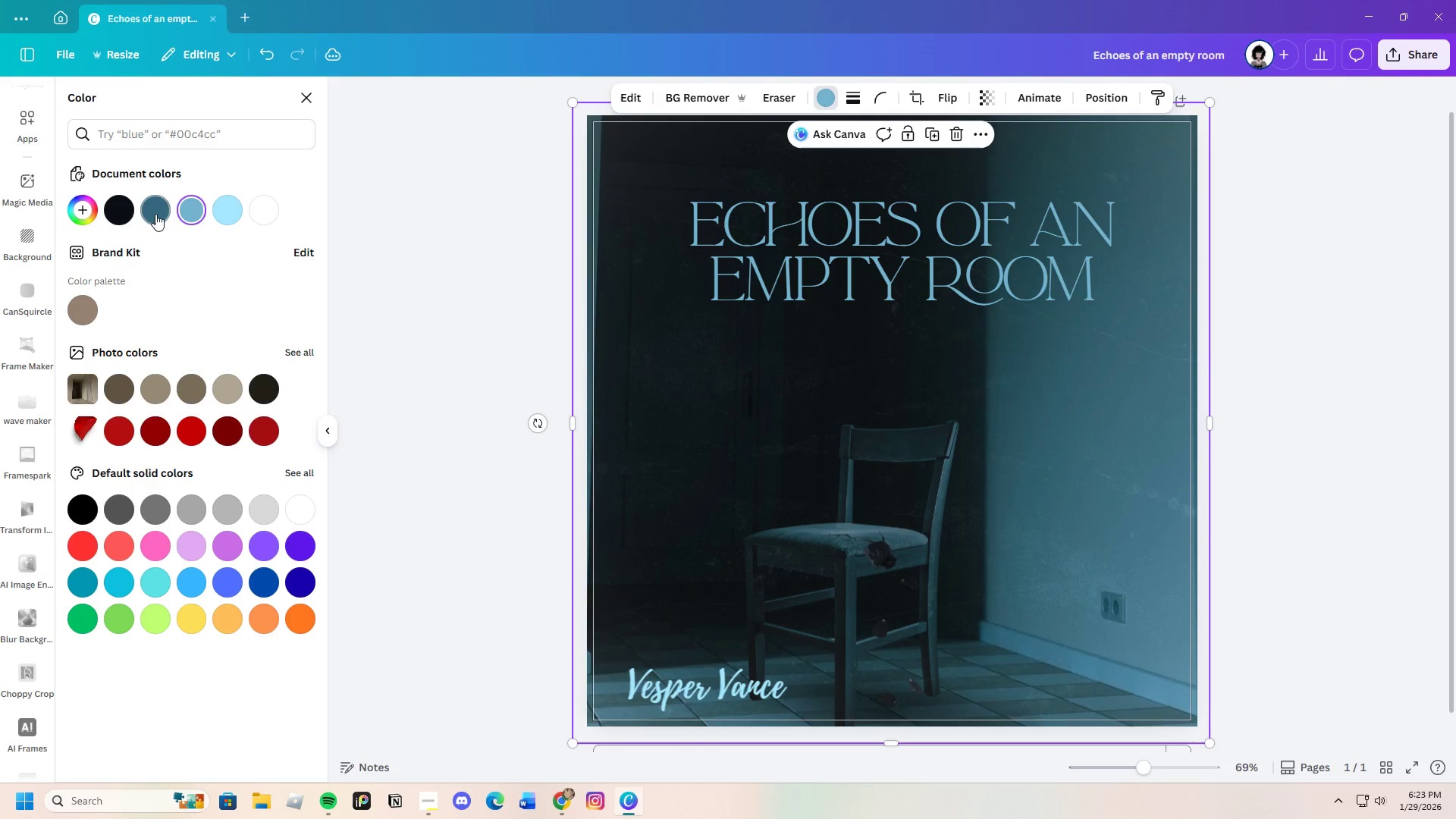 
double_click([418, 358])
 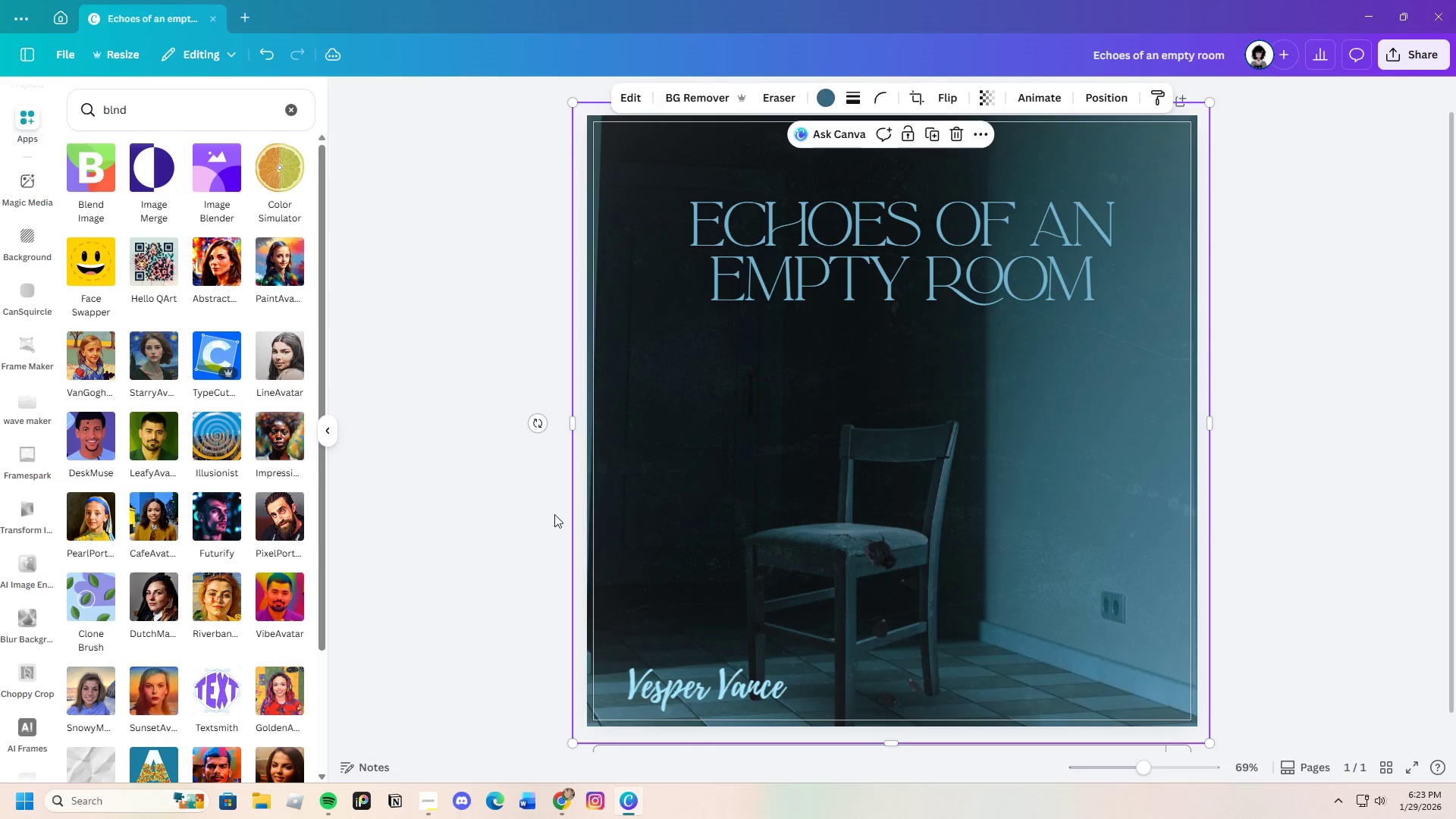 
scroll: coordinate [786, 622], scroll_direction: down, amount: 2.0
 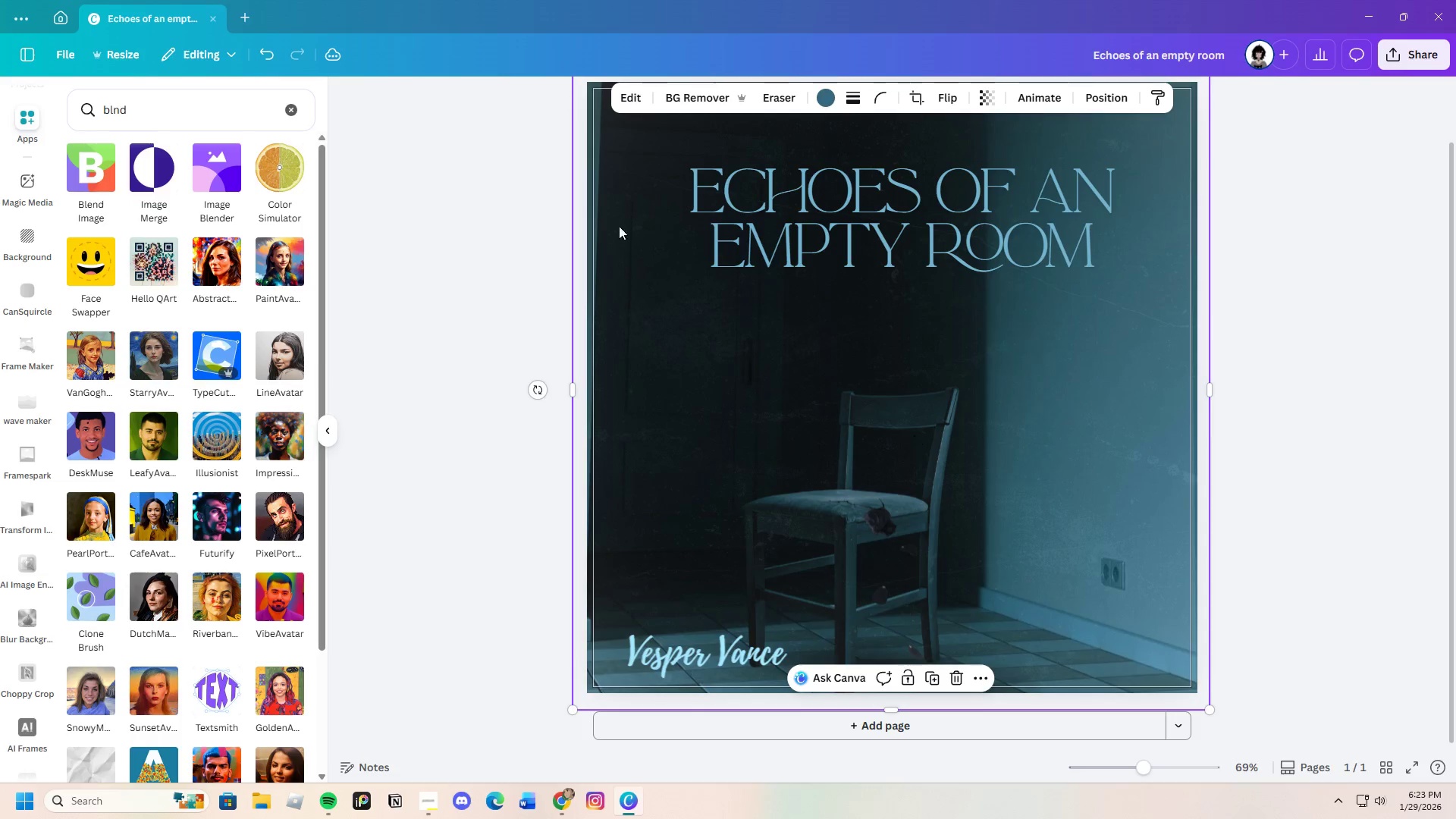 
left_click([632, 103])
 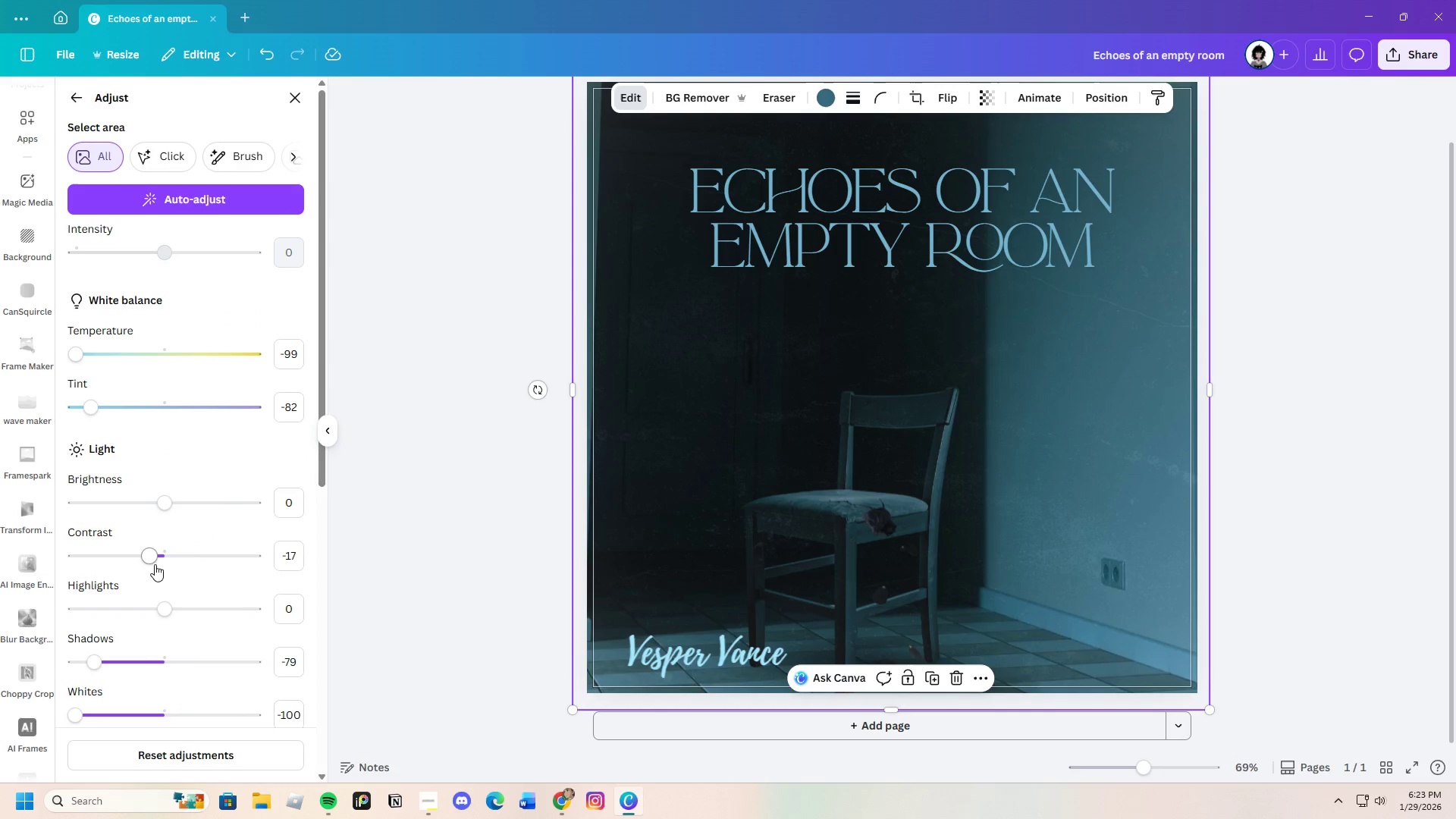 
left_click_drag(start_coordinate=[152, 558], to_coordinate=[224, 563])
 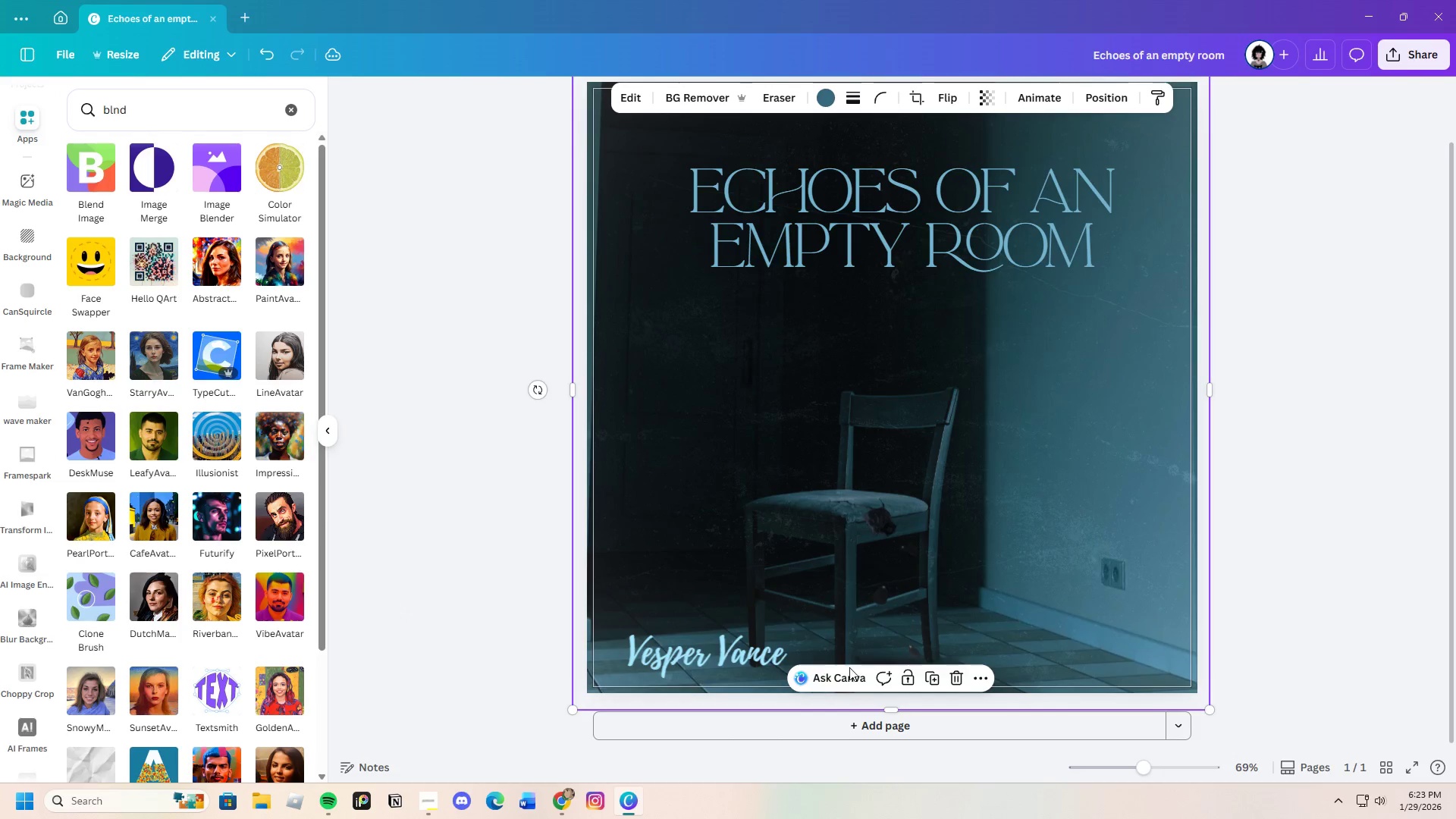 
left_click_drag(start_coordinate=[1146, 771], to_coordinate=[1141, 767])
 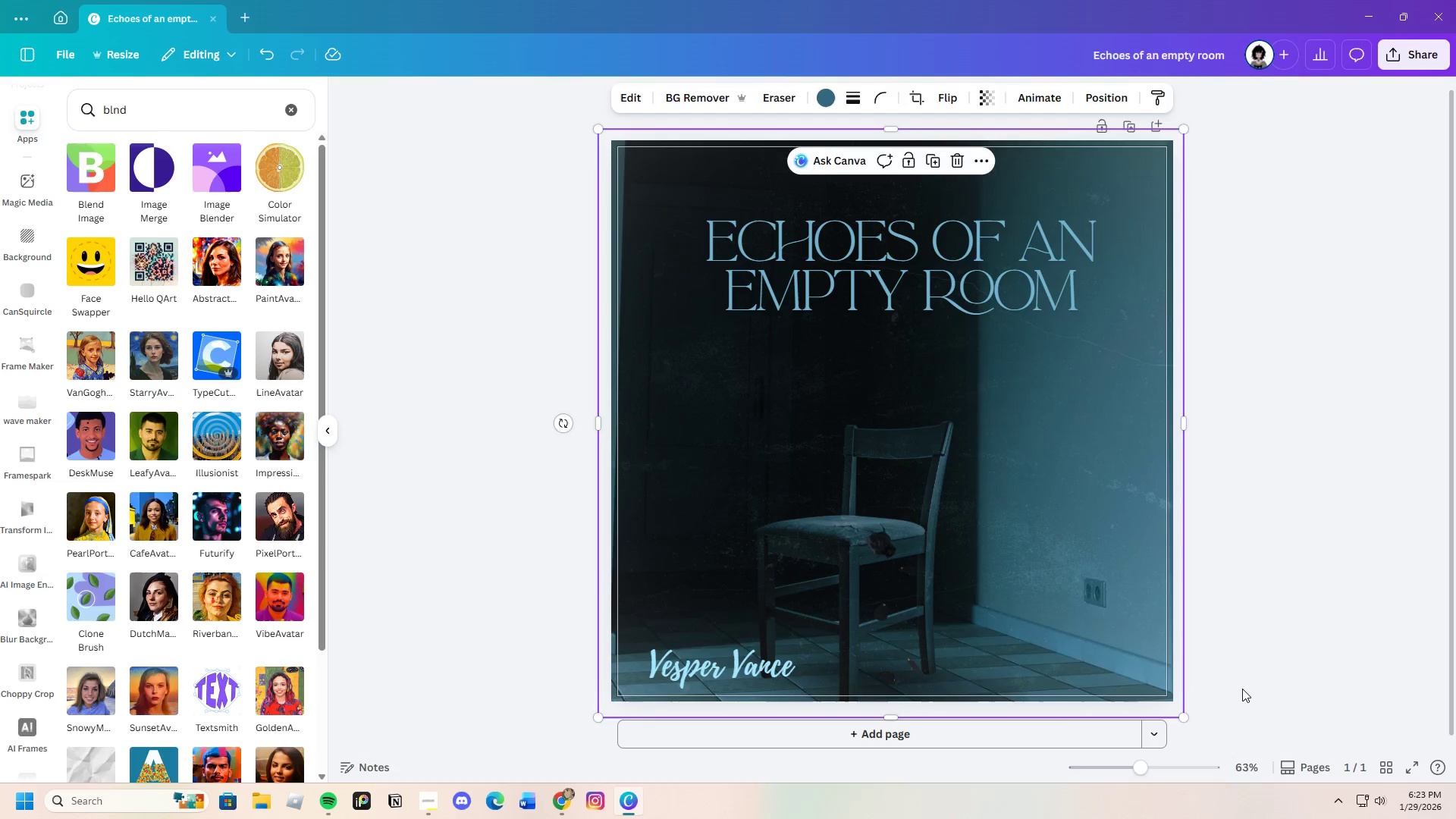 
left_click([1242, 689])
 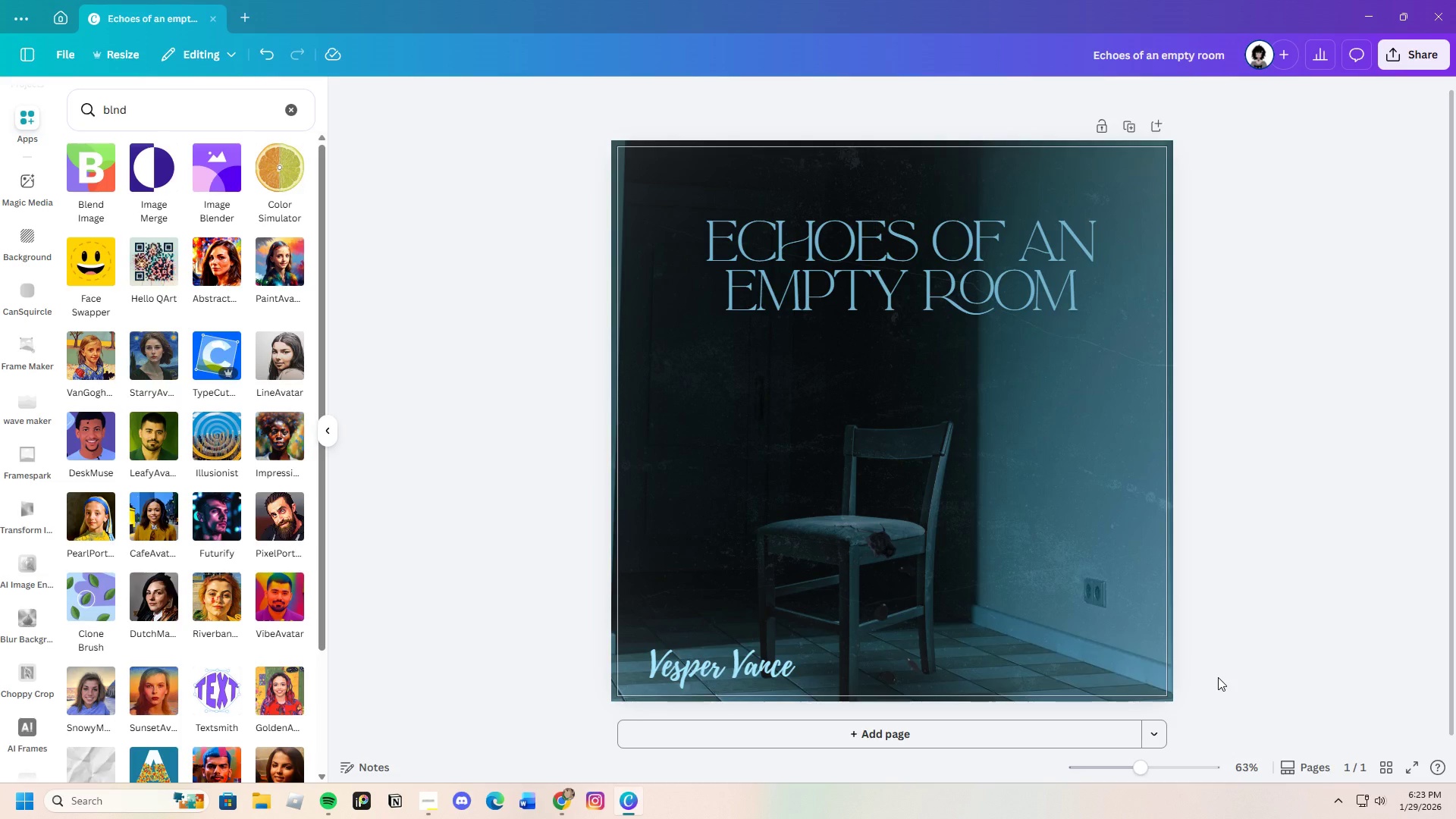 
scroll: coordinate [1207, 683], scroll_direction: up, amount: 1.0
 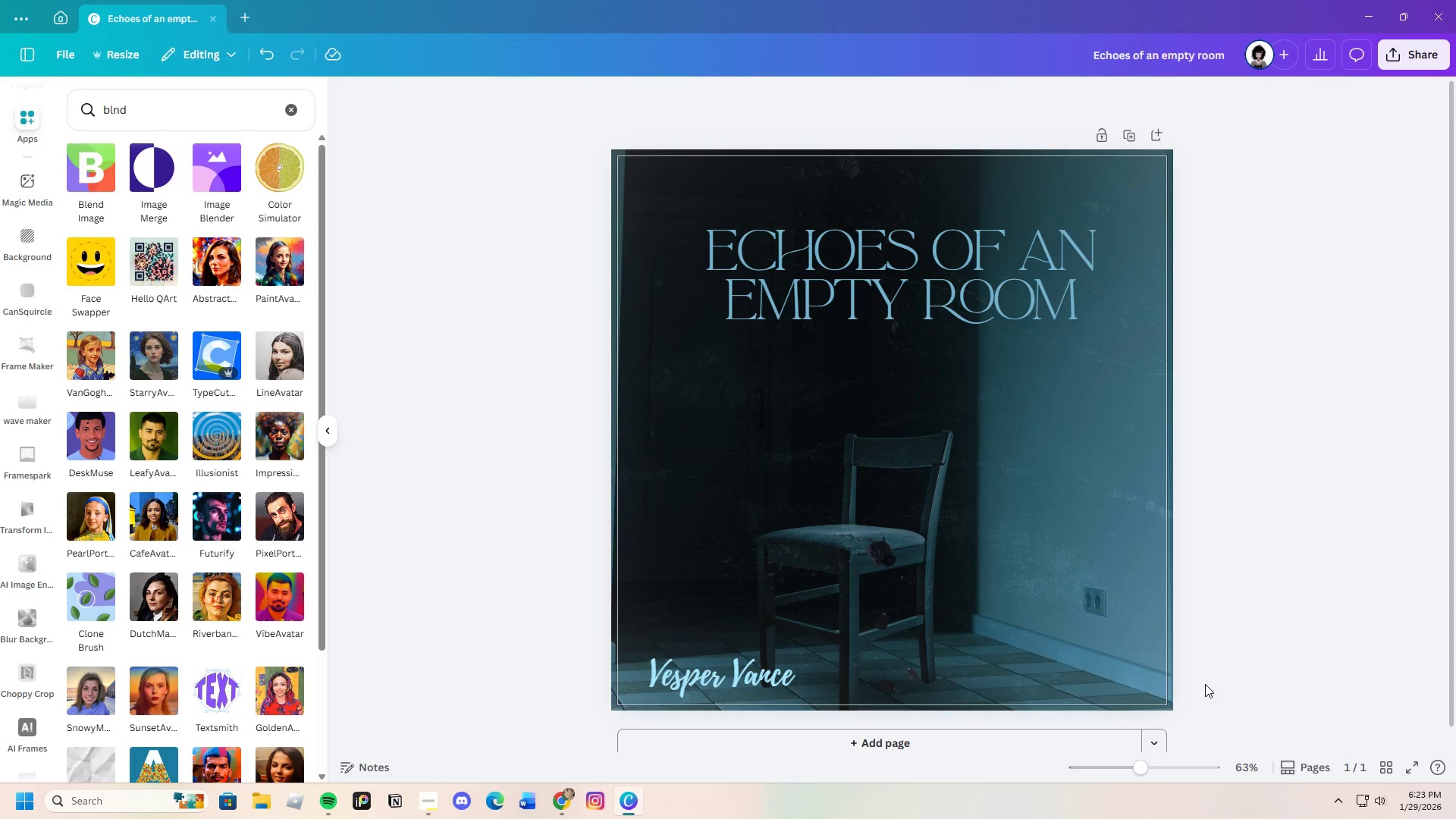 
wait(8.85)
 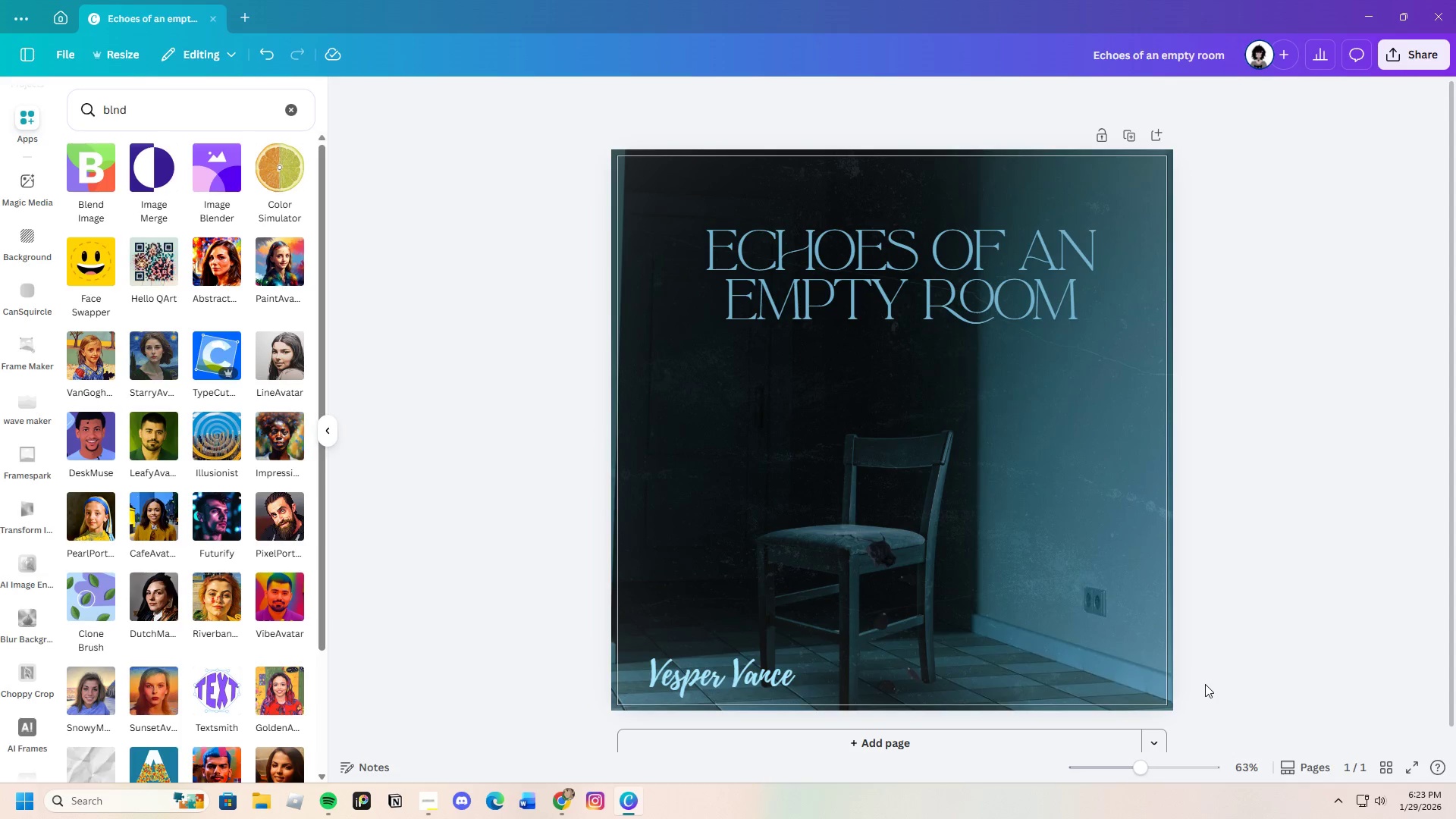 
left_click_drag(start_coordinate=[1142, 774], to_coordinate=[1133, 779])
 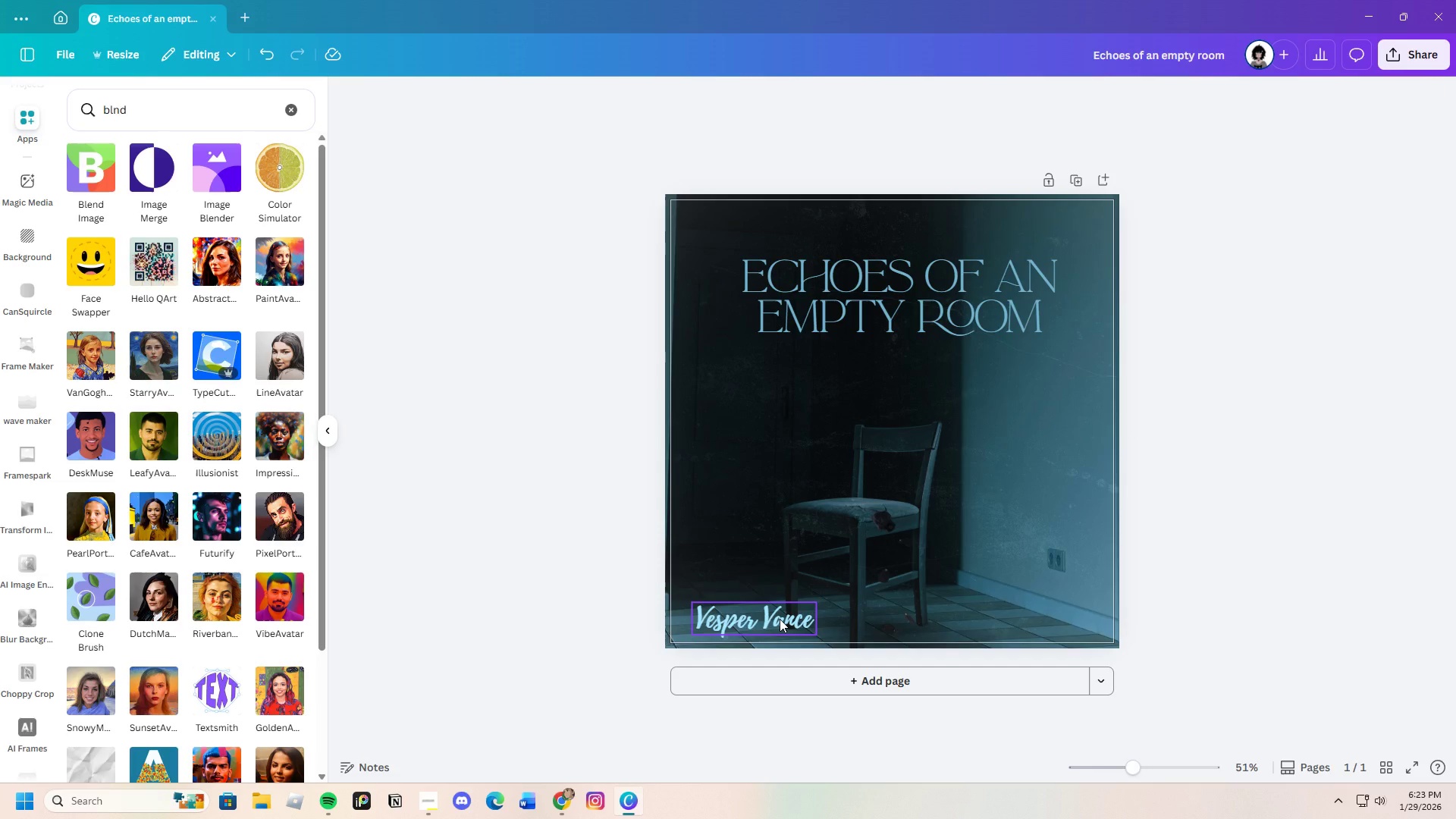 
left_click([780, 619])
 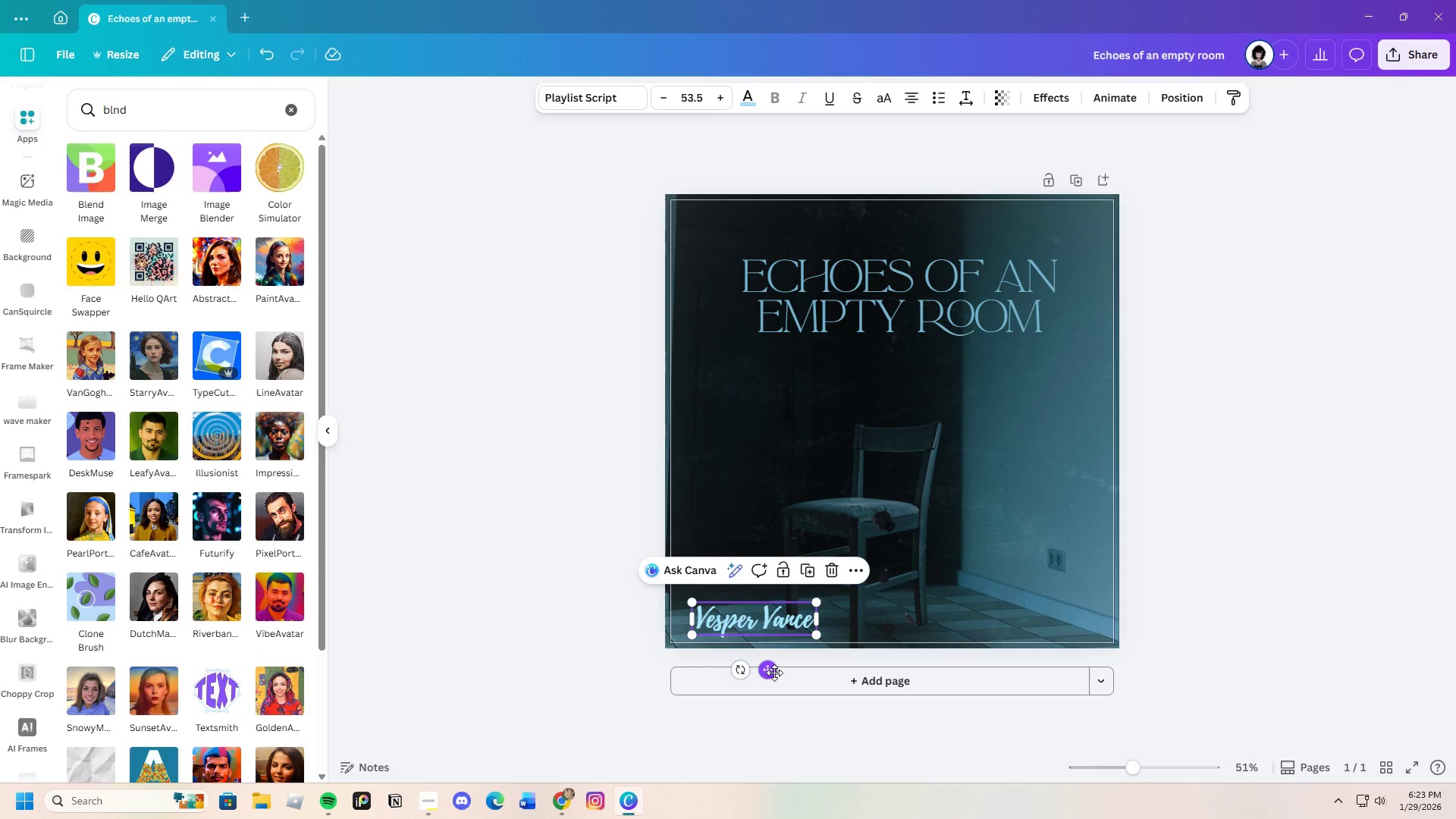 
left_click([1169, 626])
 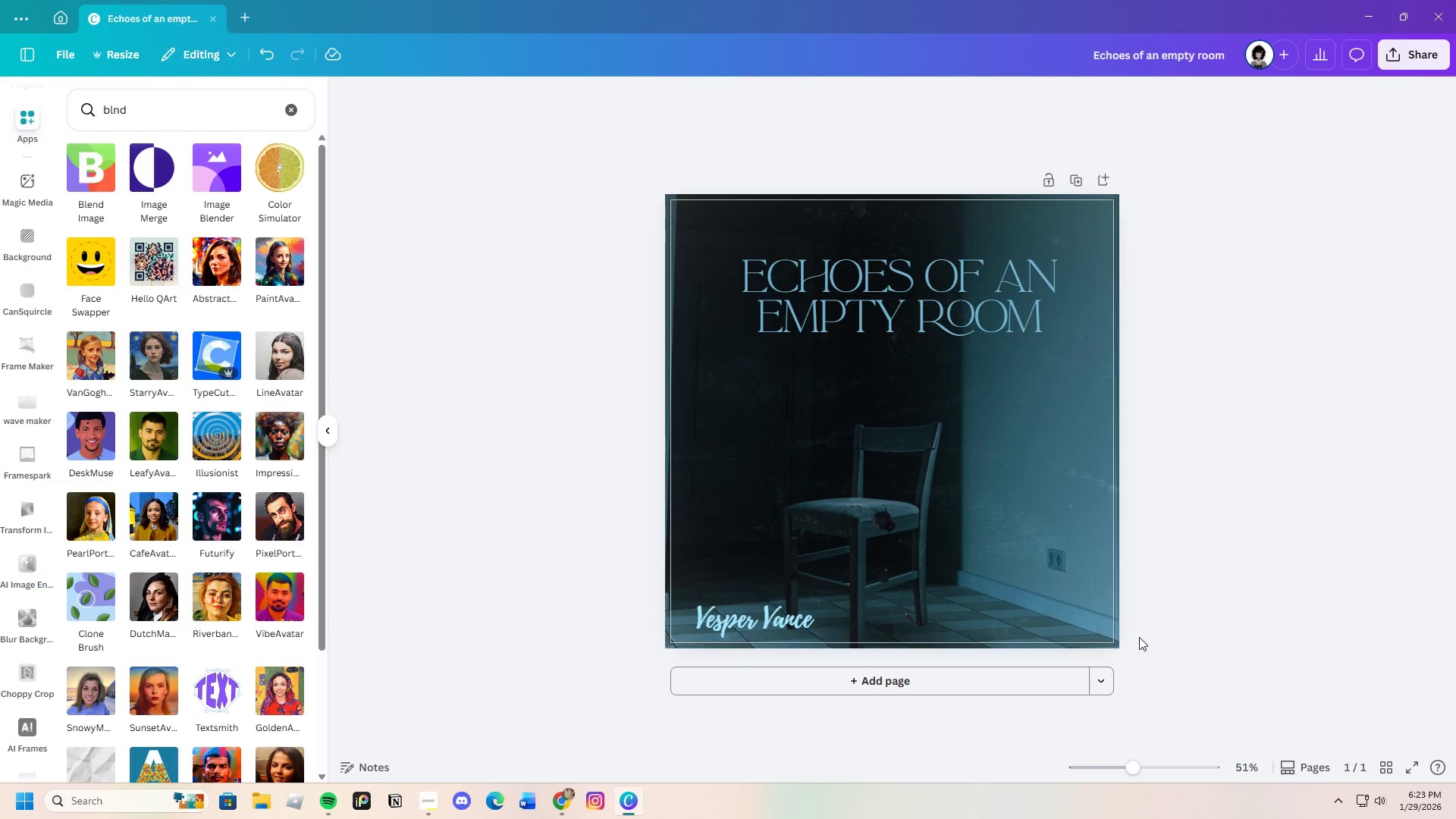 
scroll: coordinate [1139, 637], scroll_direction: up, amount: 1.0
 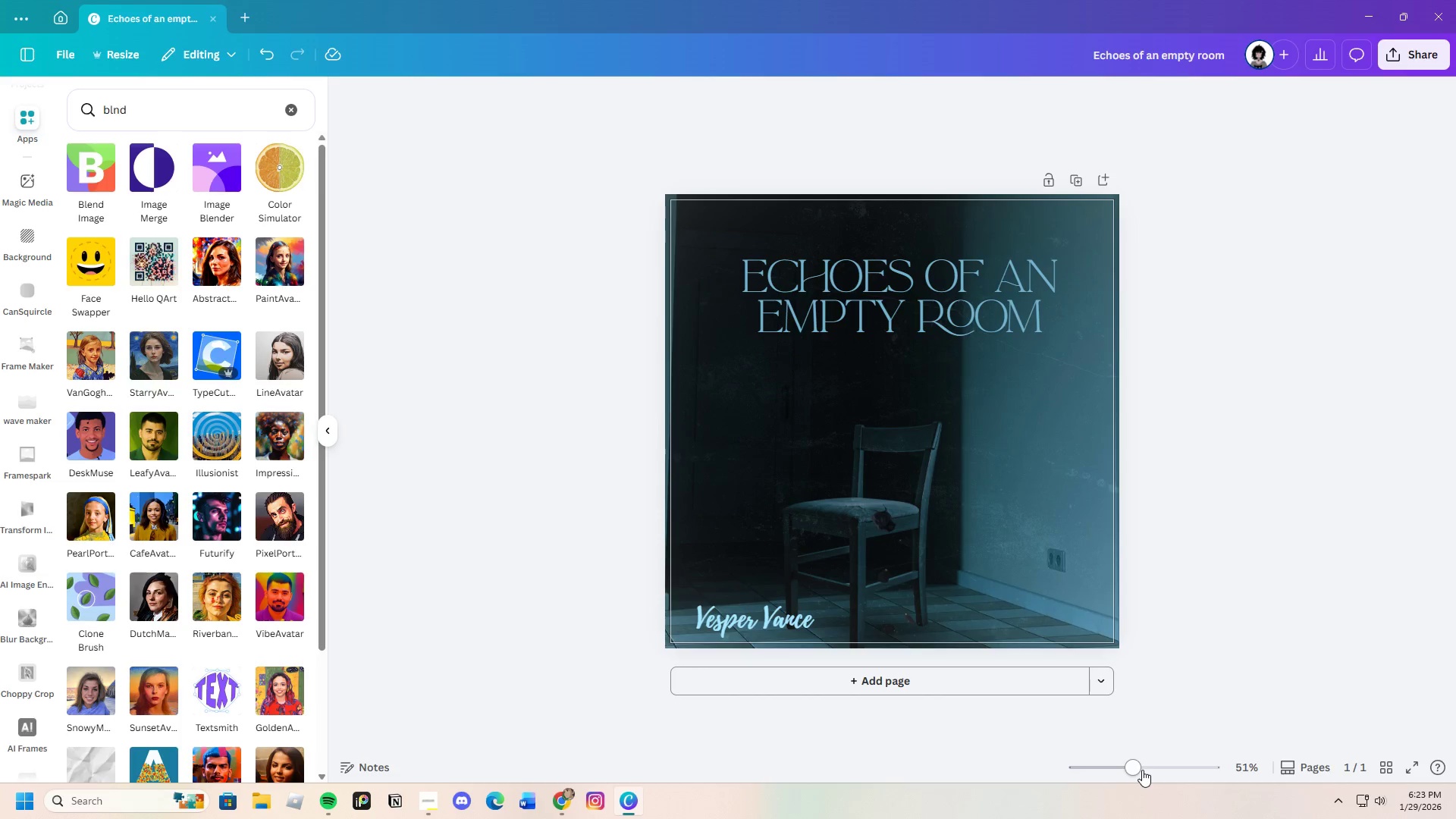 
left_click_drag(start_coordinate=[1142, 770], to_coordinate=[1148, 767])
 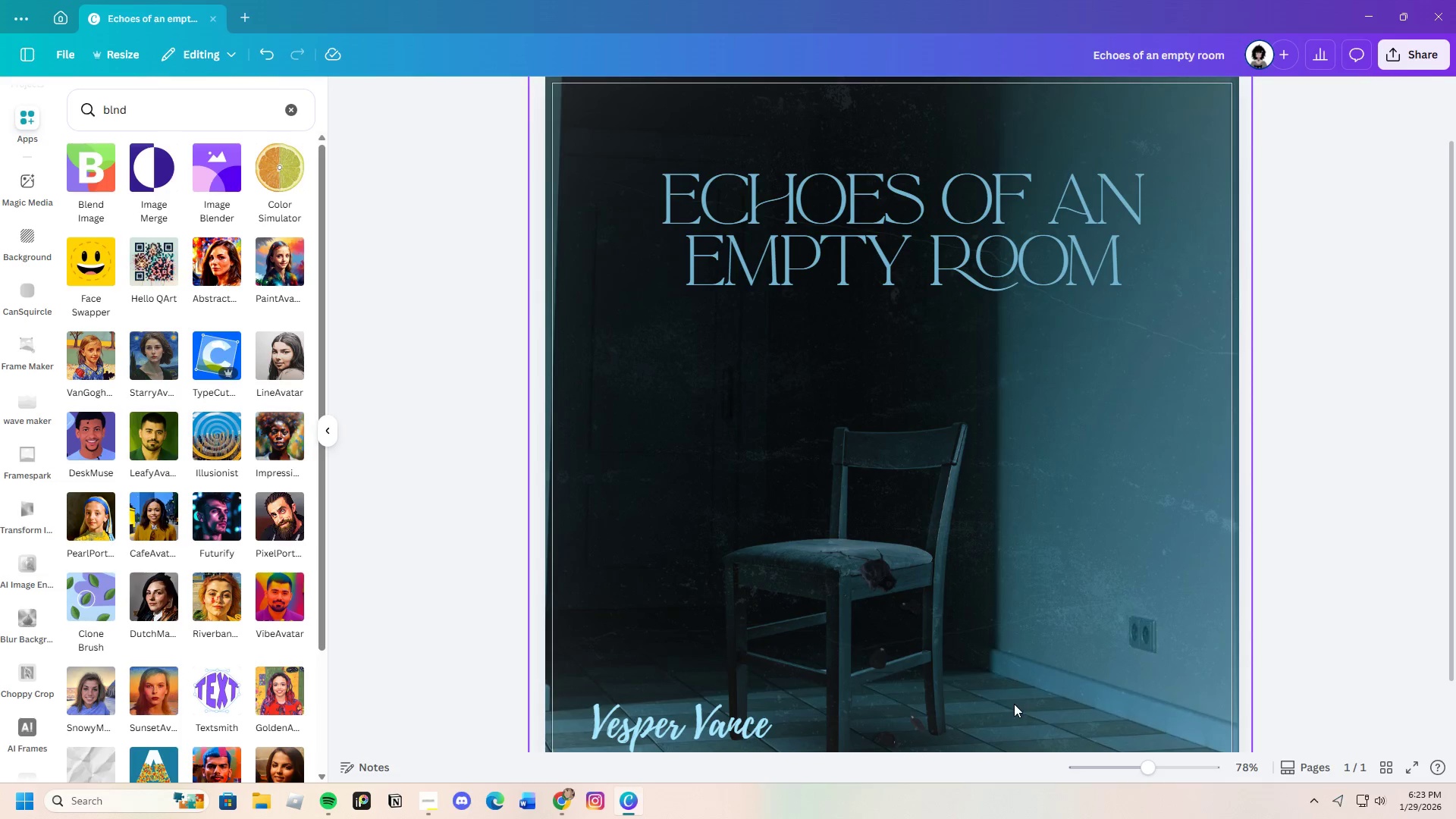 
scroll: coordinate [1014, 704], scroll_direction: down, amount: 1.0
 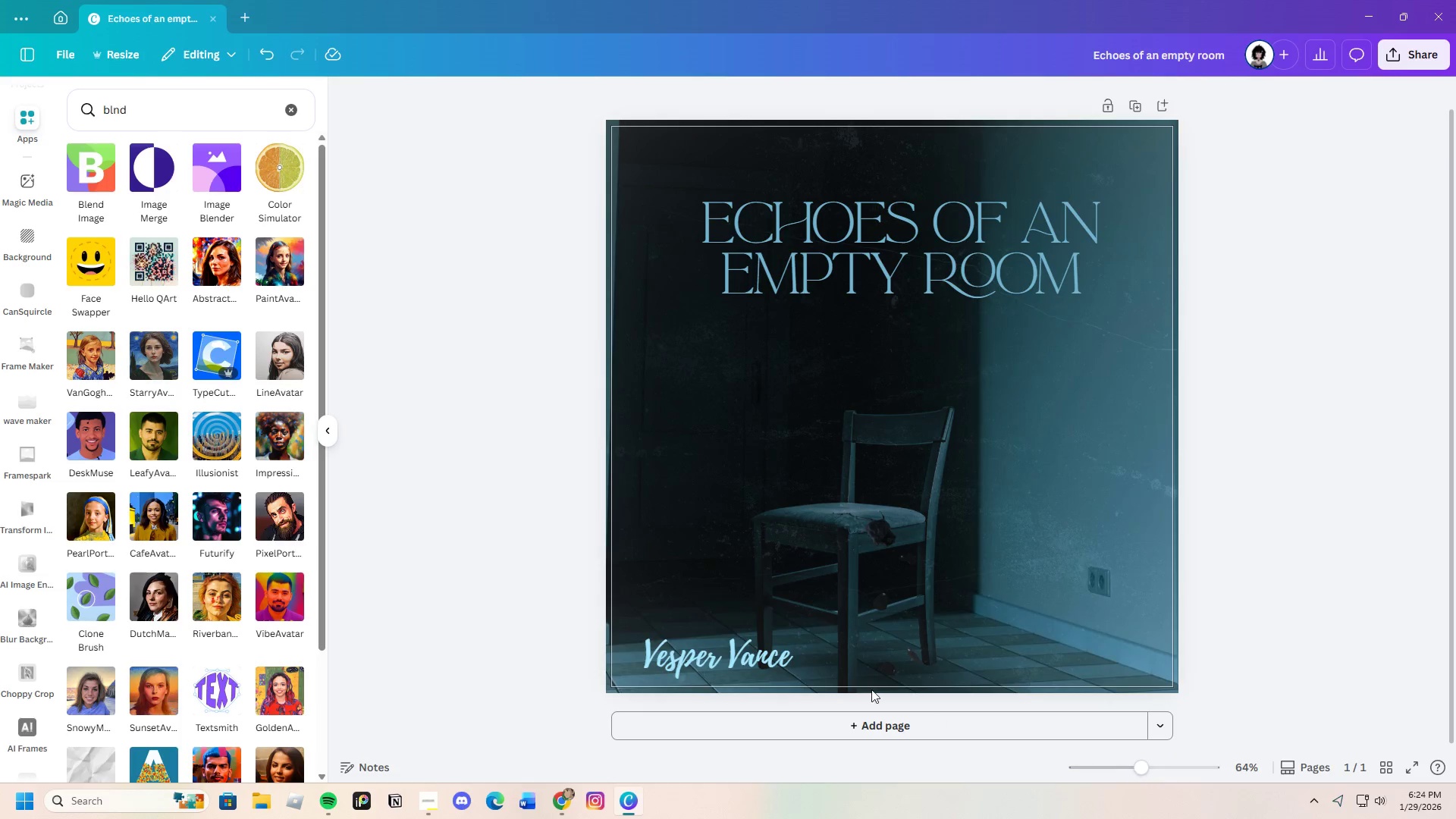 
left_click([759, 651])
 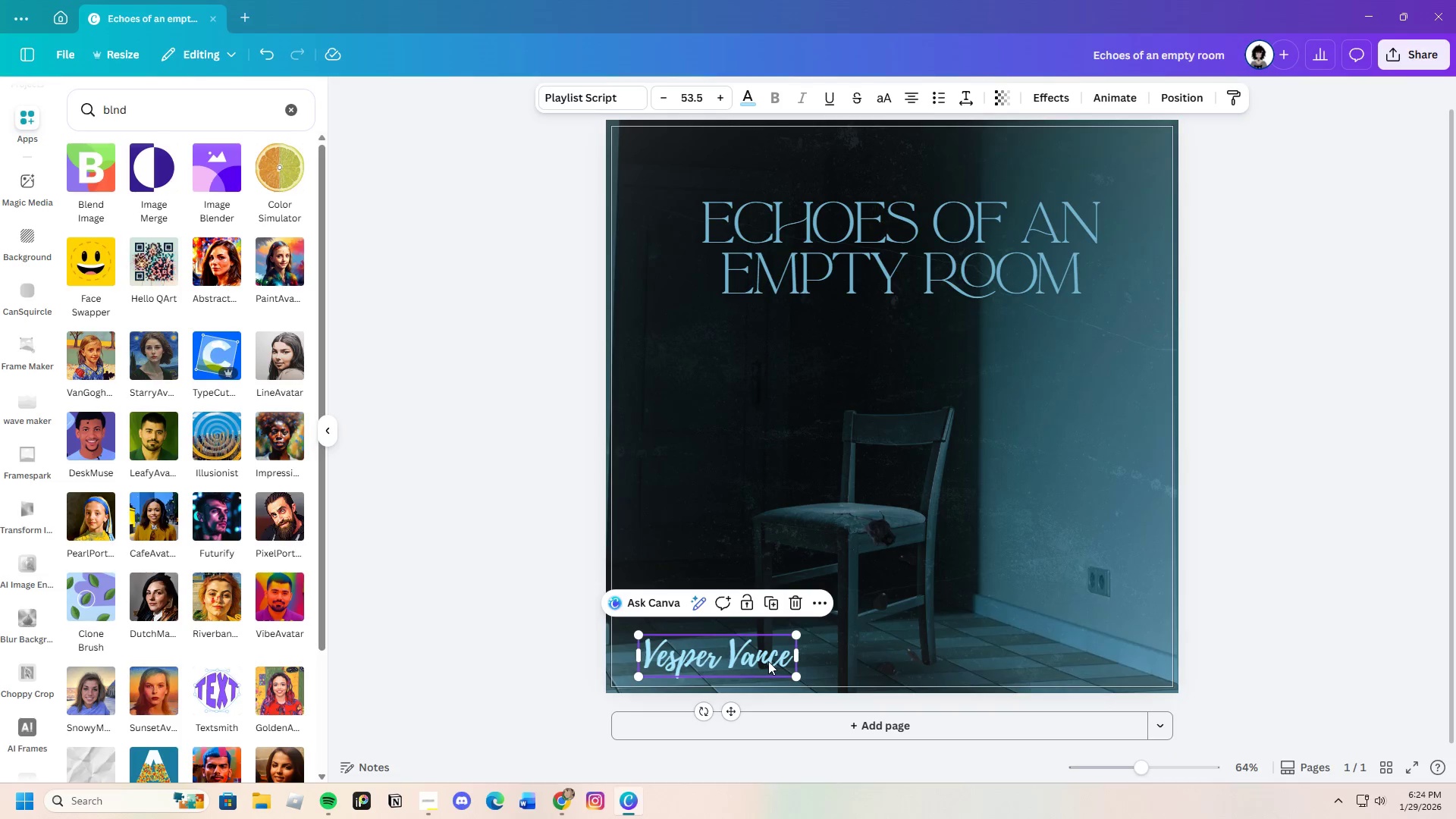 
left_click([767, 660])
 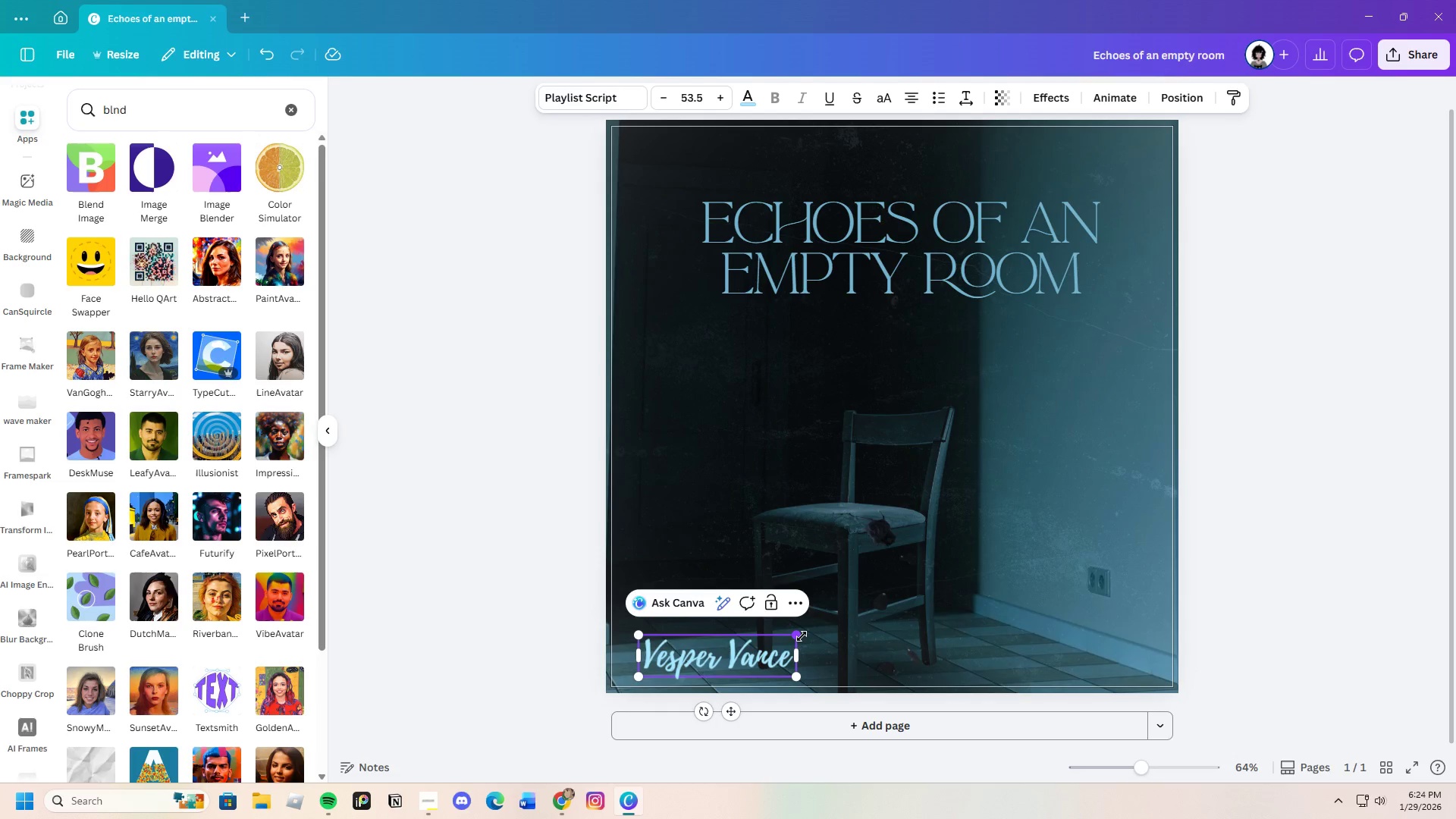 
left_click([920, 635])
 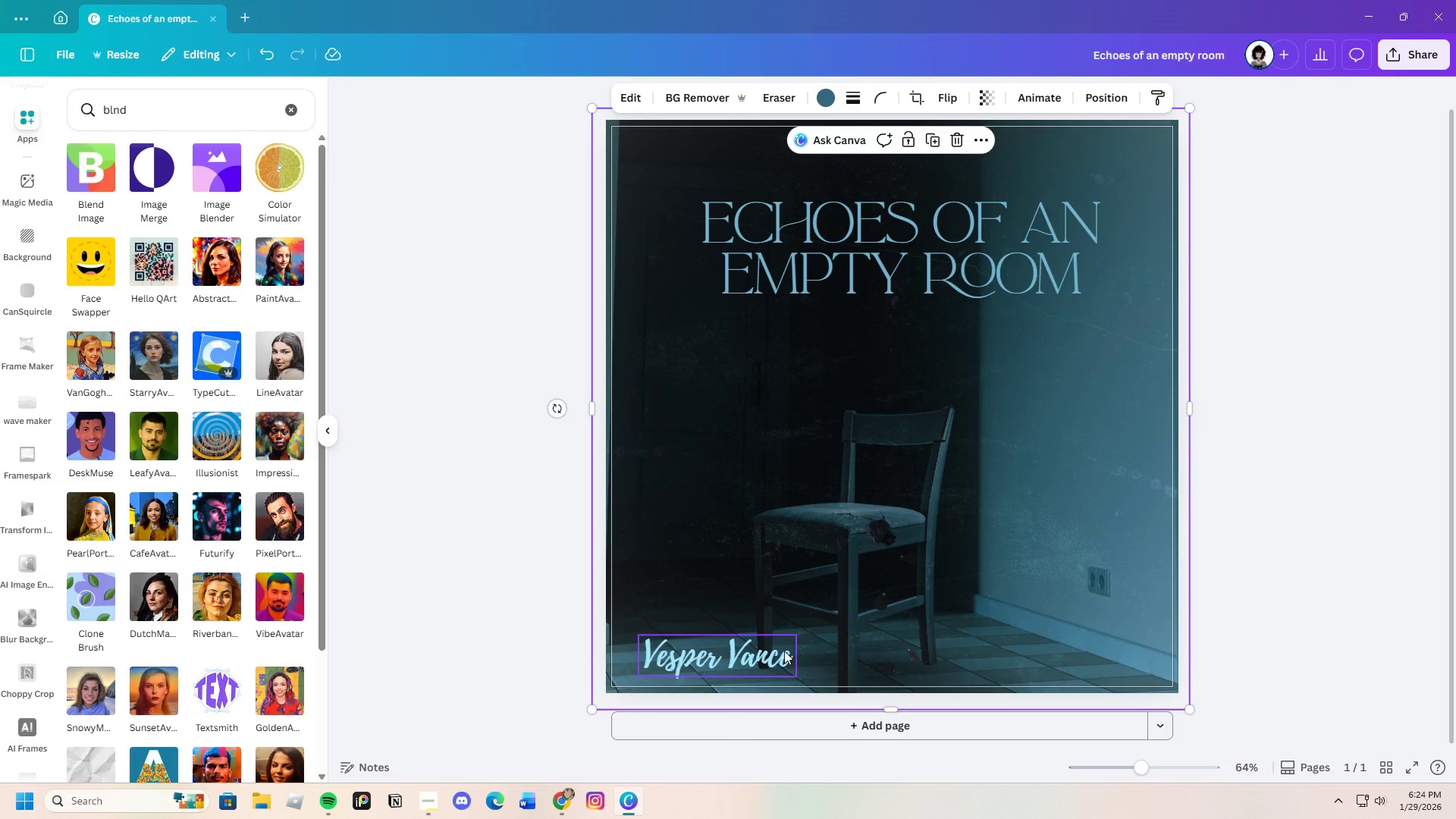 
left_click([780, 651])
 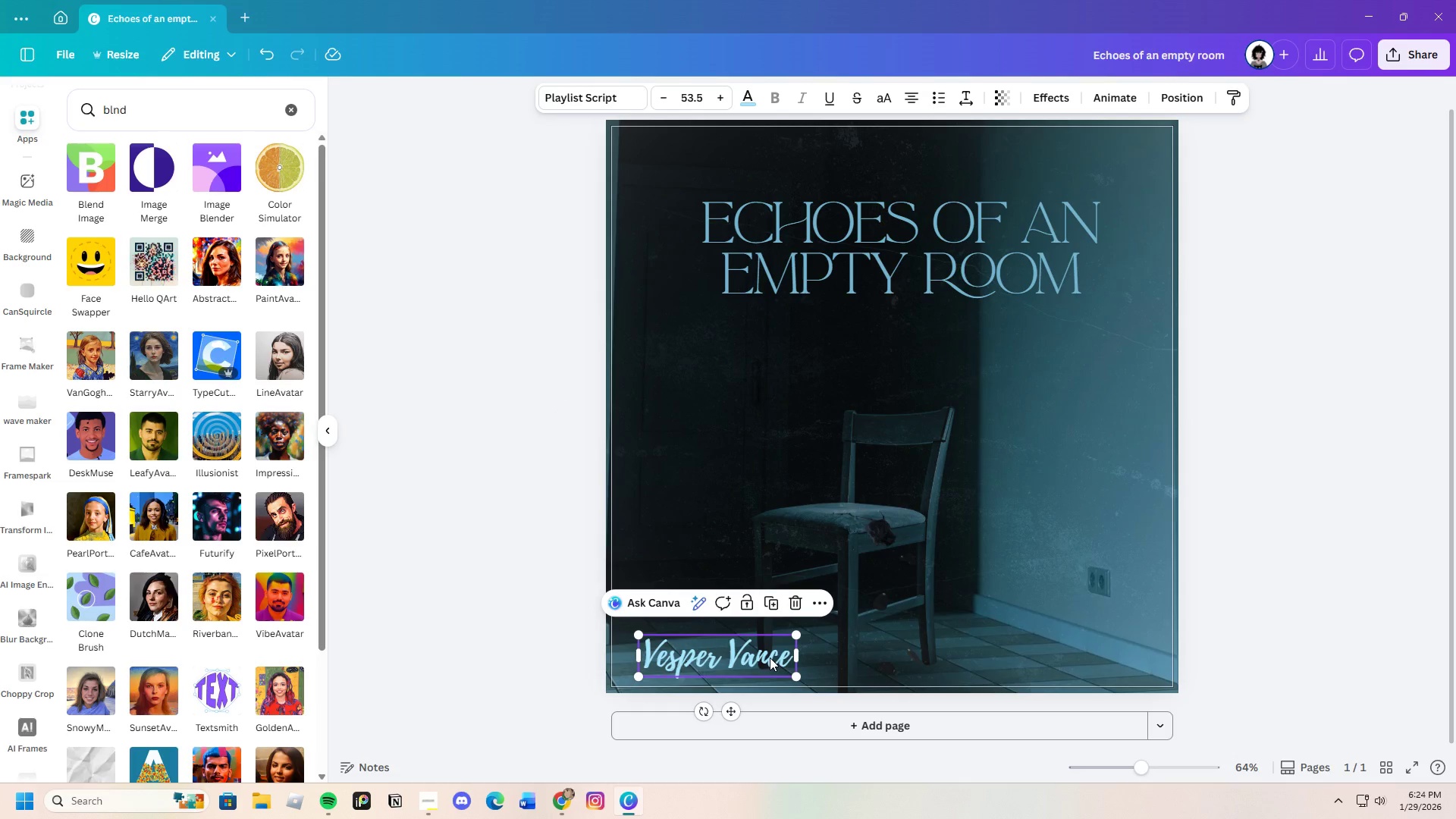 
left_click_drag(start_coordinate=[770, 657], to_coordinate=[776, 634])
 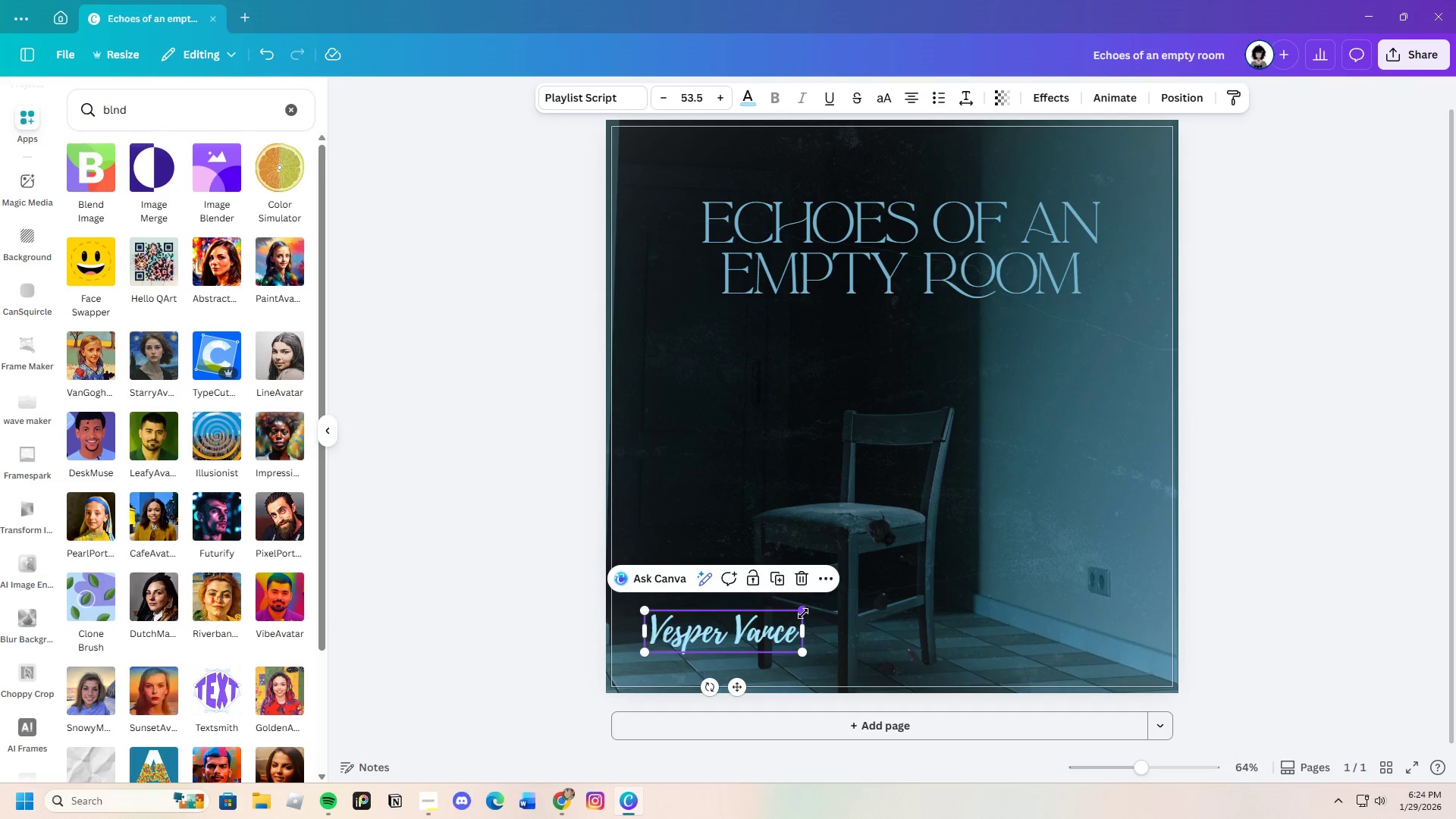 
left_click_drag(start_coordinate=[803, 613], to_coordinate=[875, 601])
 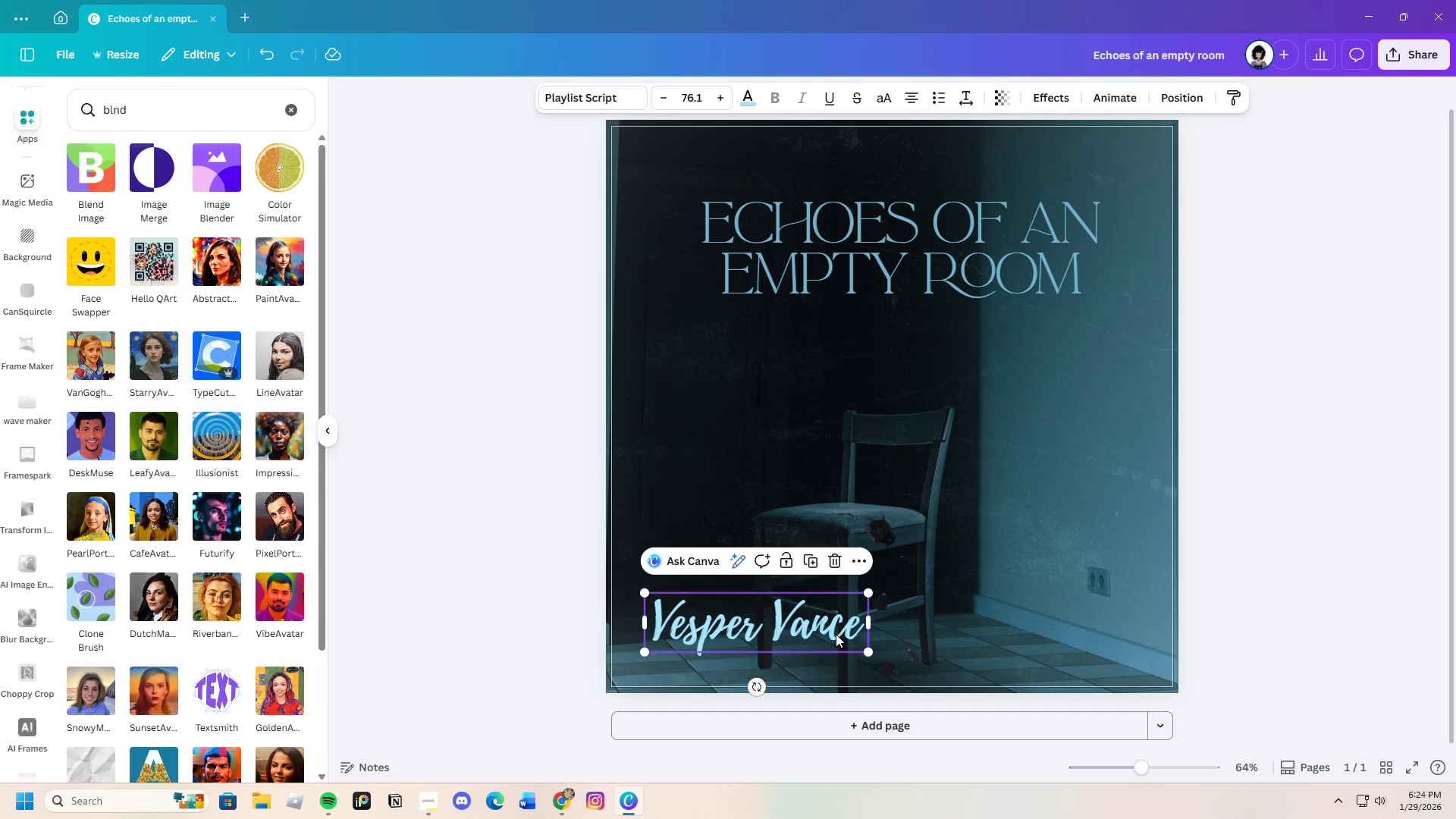 
left_click_drag(start_coordinate=[836, 634], to_coordinate=[817, 639])
 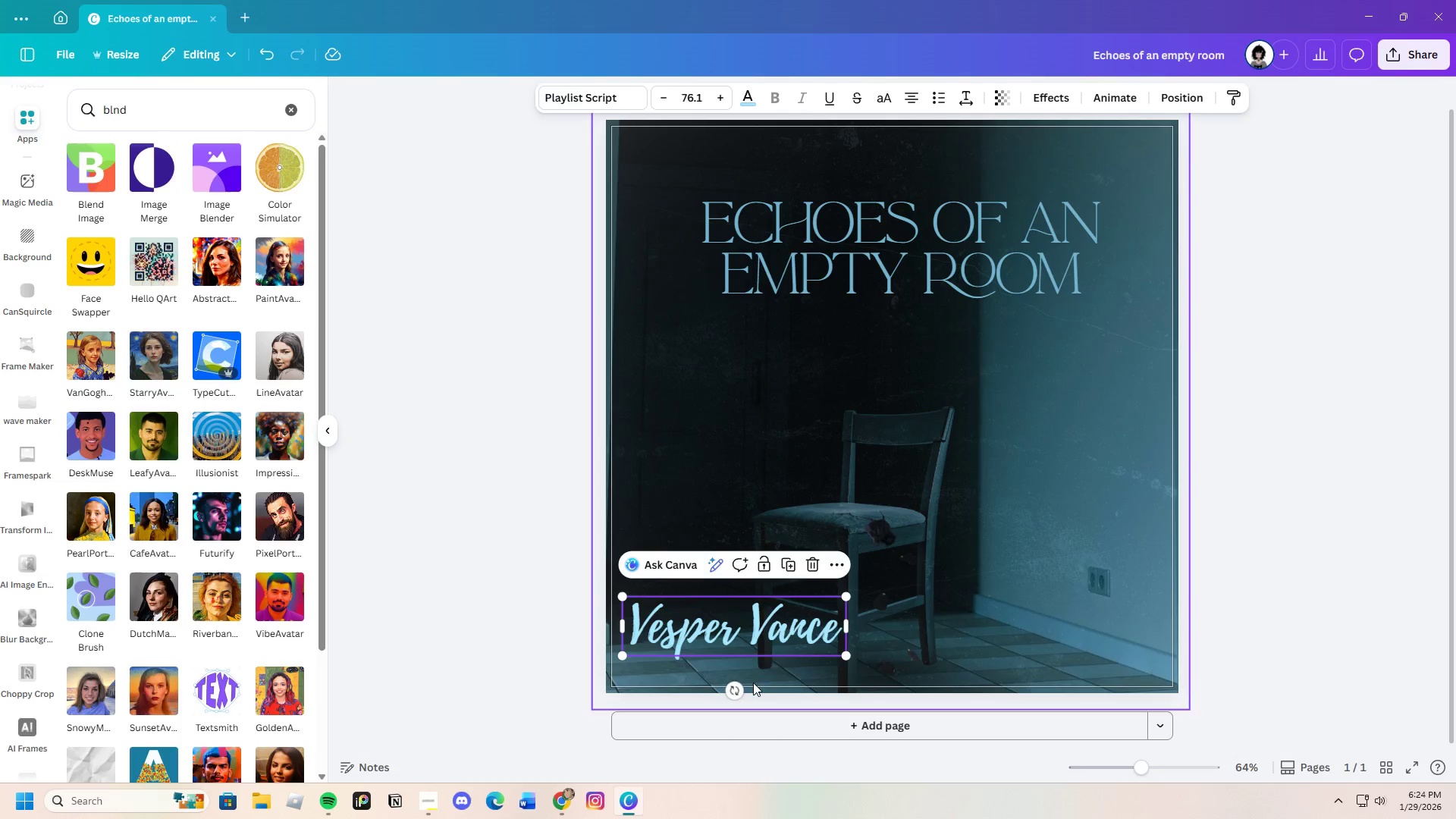 
left_click_drag(start_coordinate=[768, 635], to_coordinate=[769, 642])
 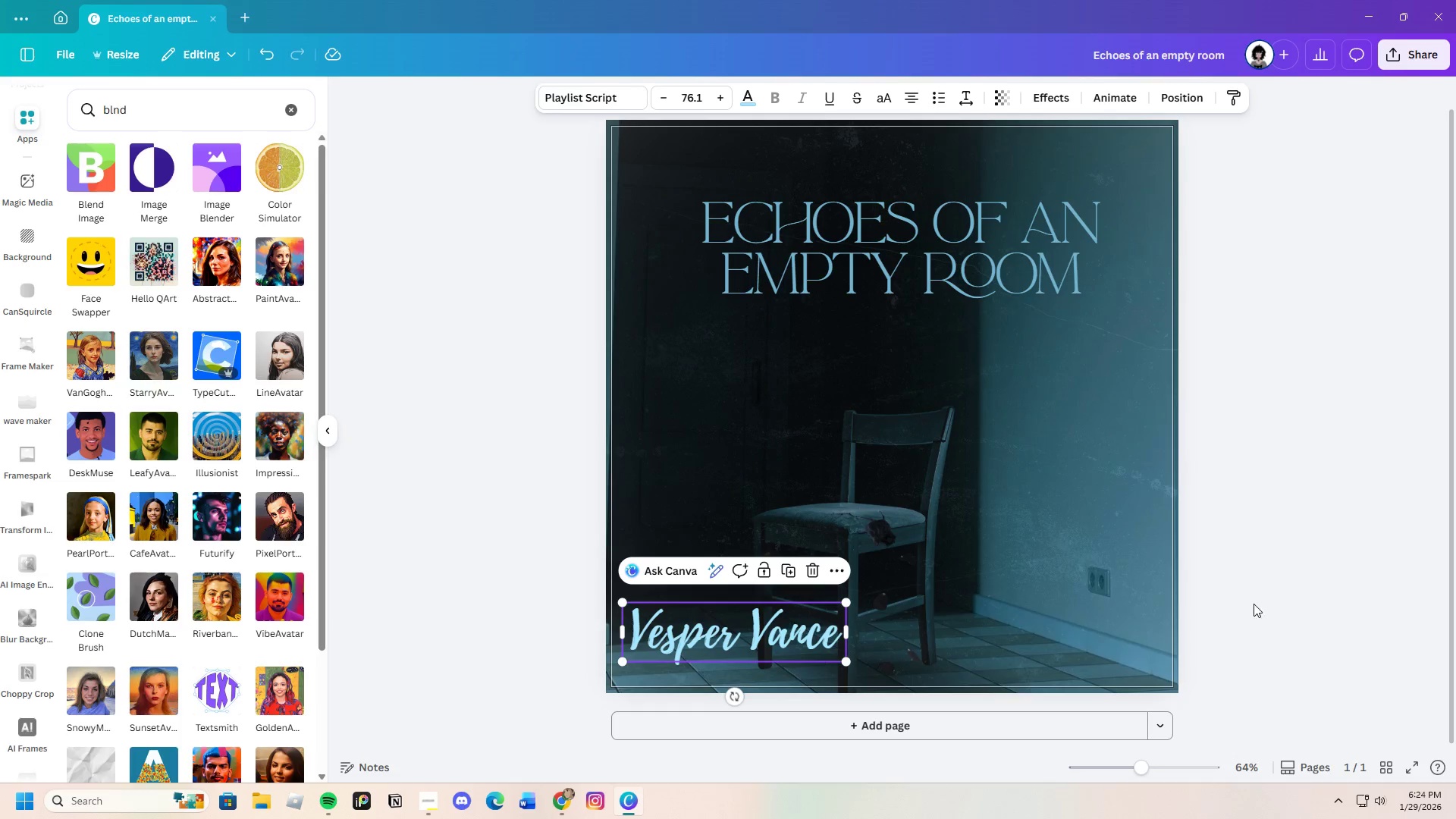 
left_click([1254, 604])
 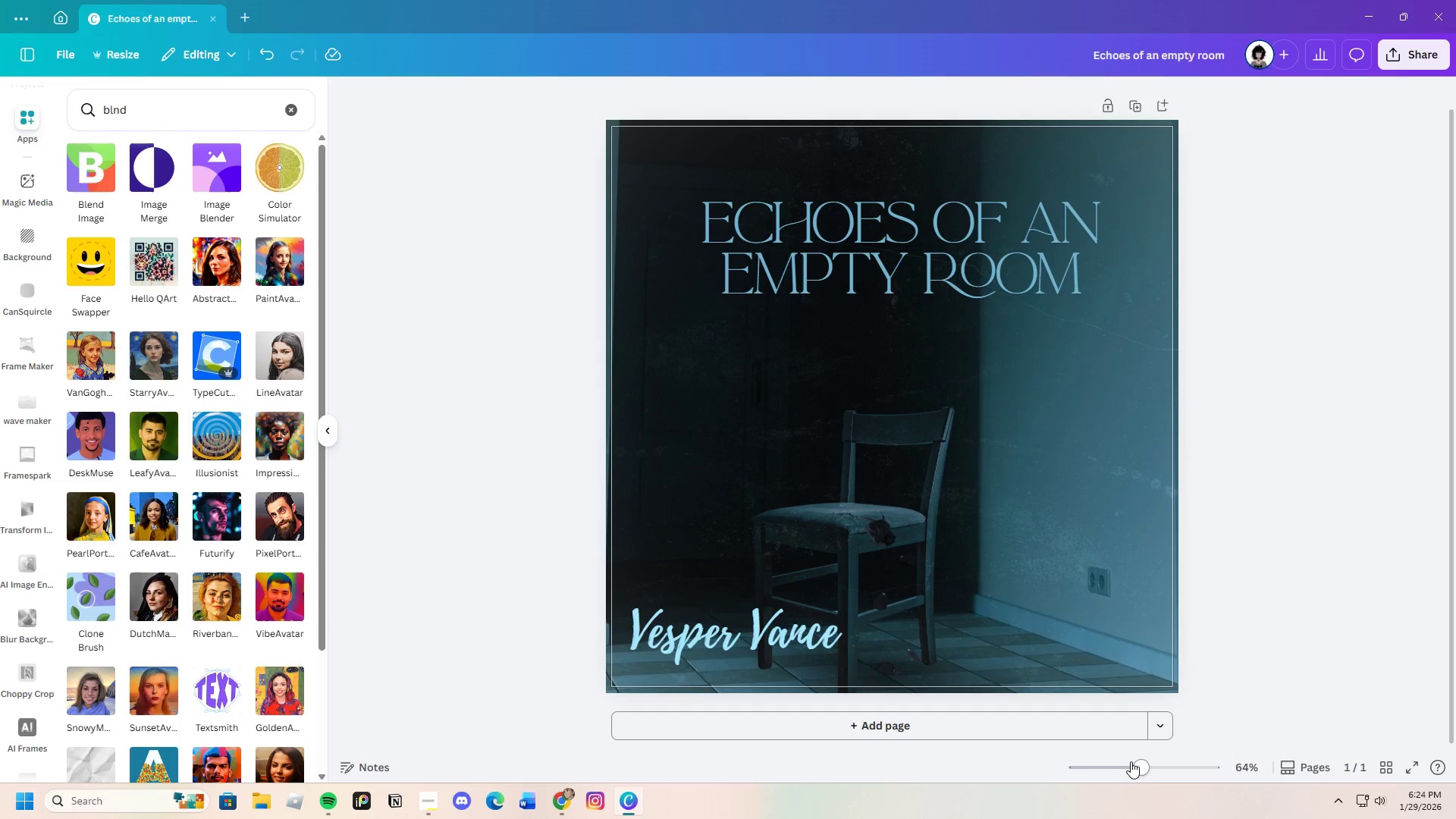 
left_click_drag(start_coordinate=[1134, 767], to_coordinate=[1138, 770])
 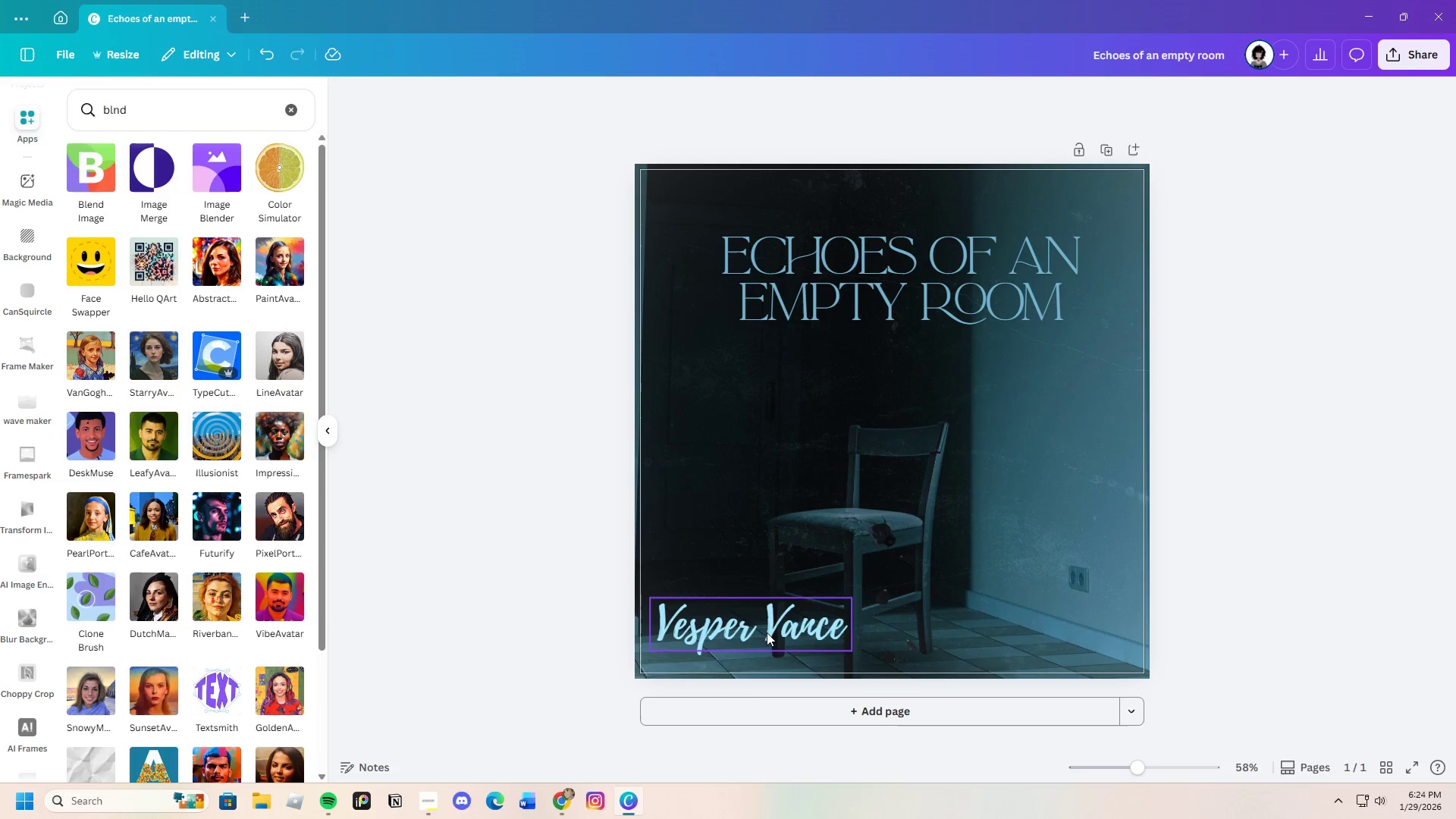 
left_click([767, 632])
 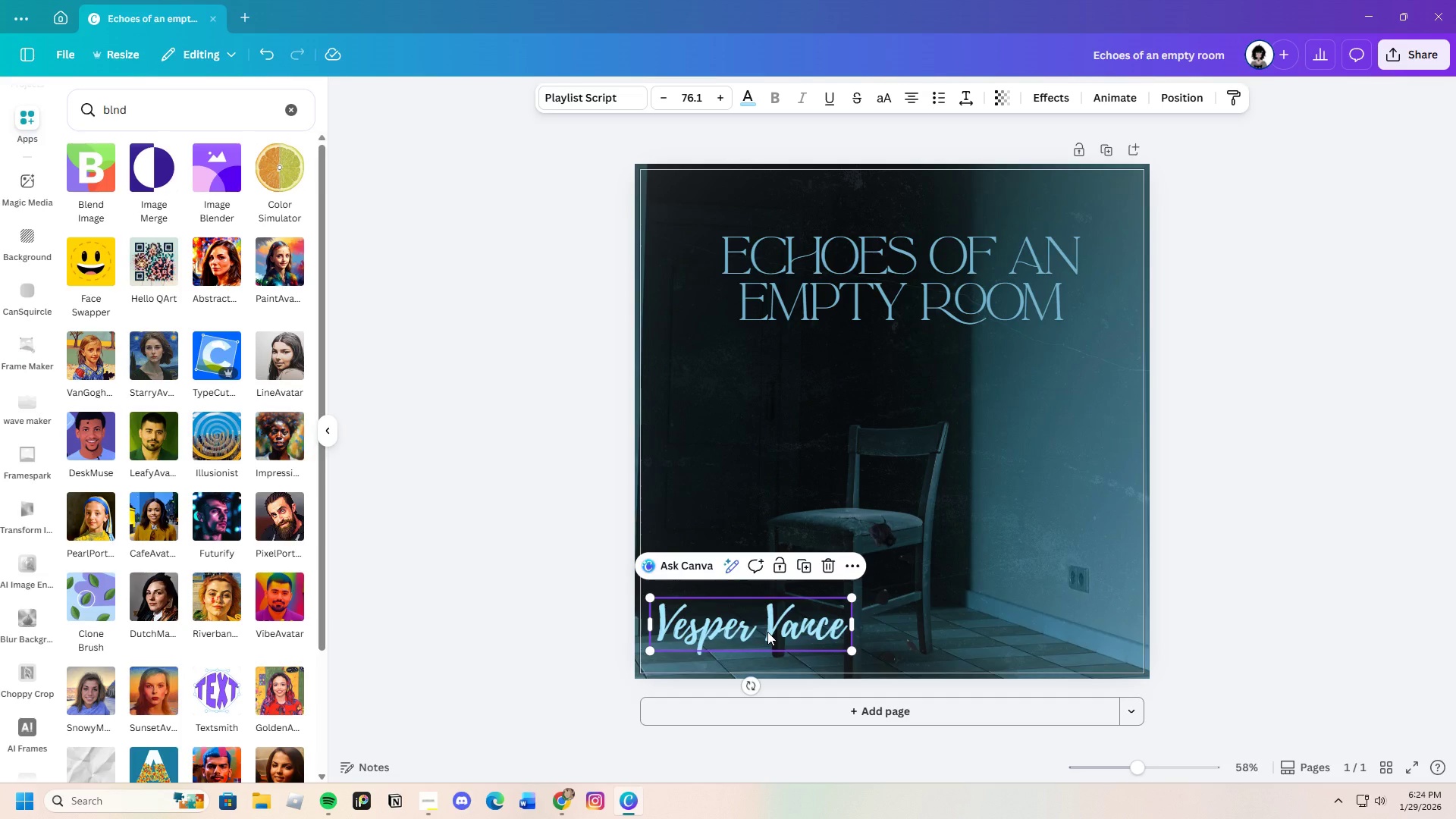 
left_click_drag(start_coordinate=[767, 632], to_coordinate=[909, 629])
 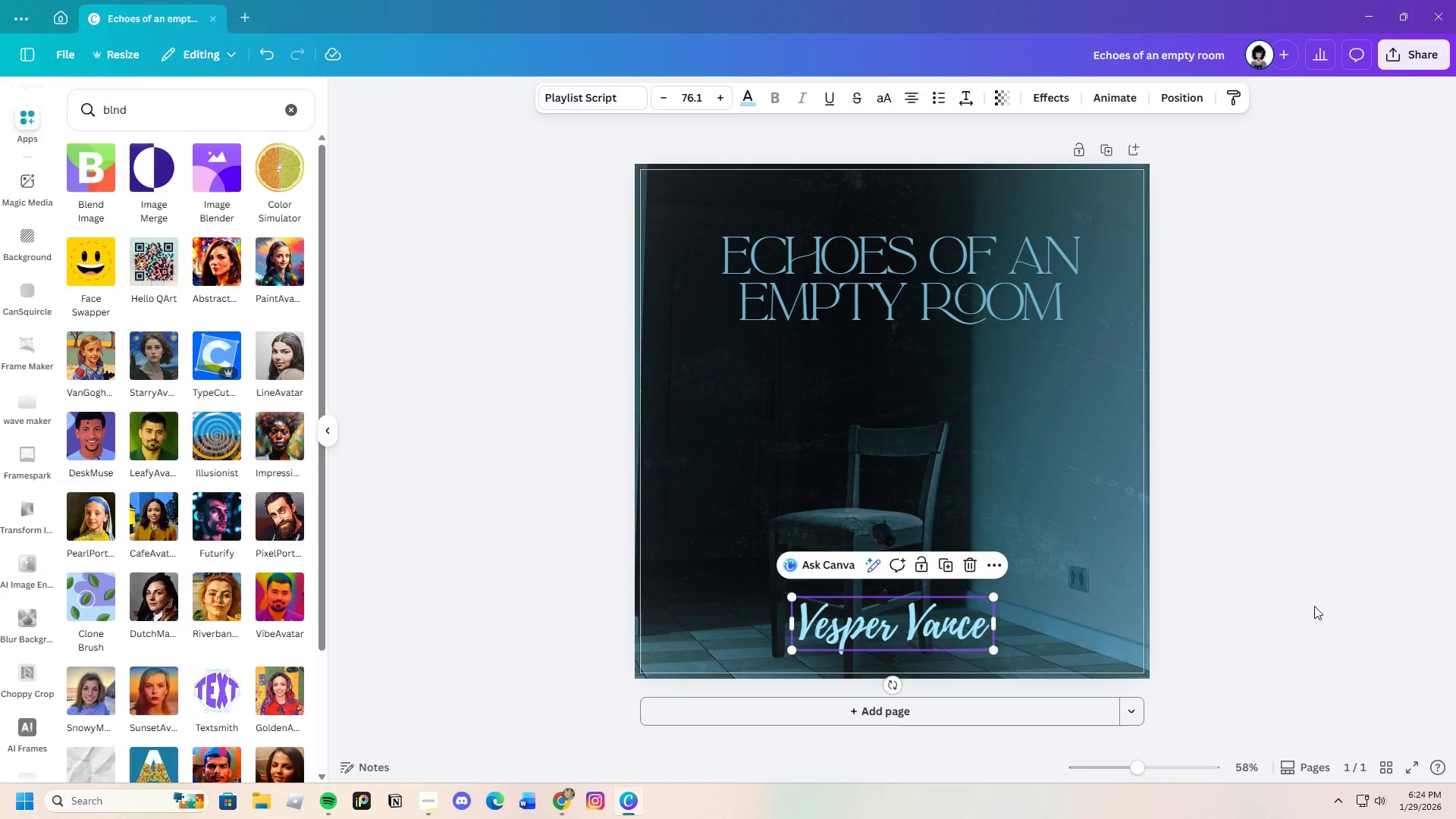 
left_click([1314, 606])
 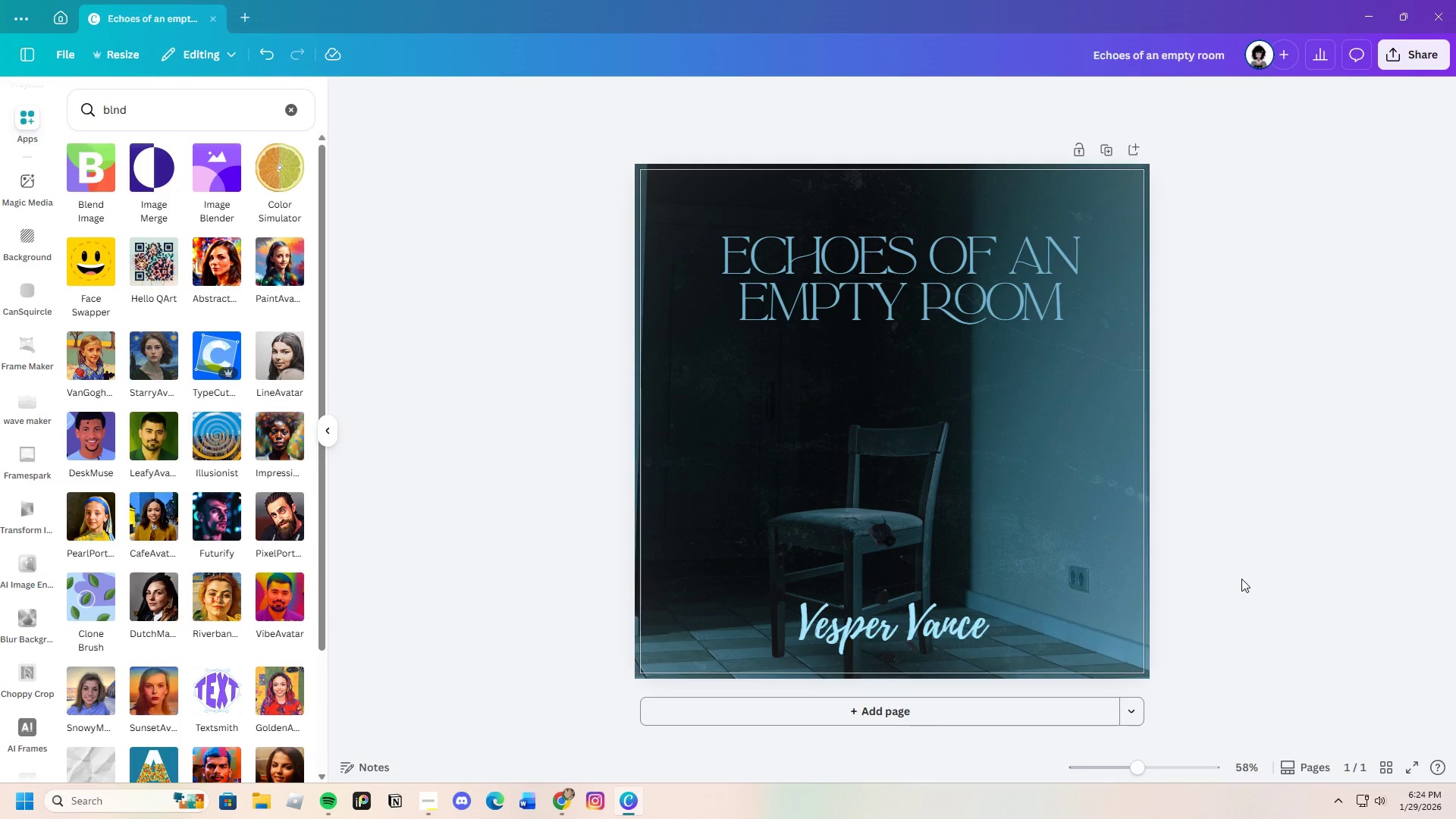 
left_click([916, 283])
 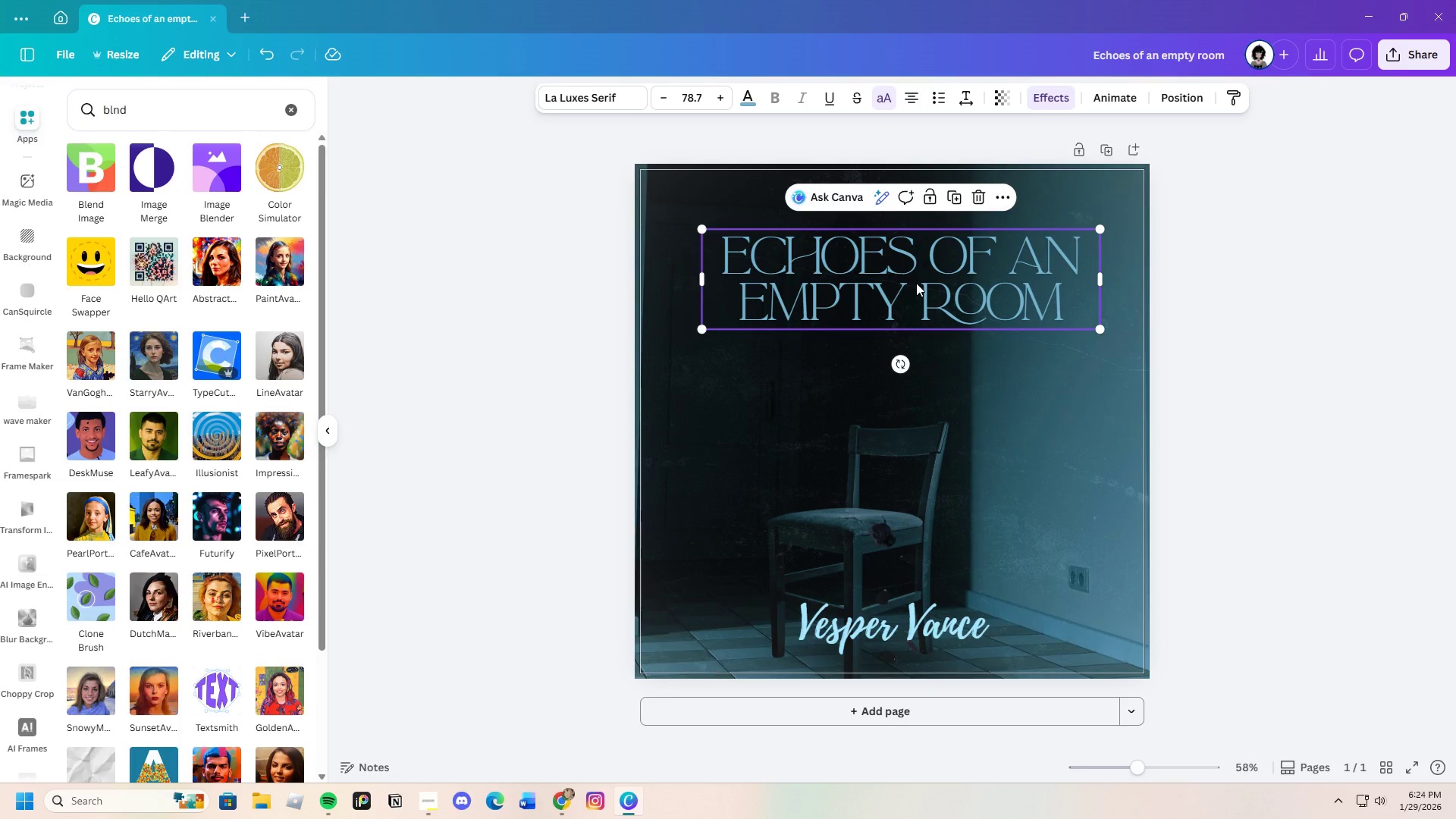 
left_click_drag(start_coordinate=[916, 283], to_coordinate=[911, 283])
 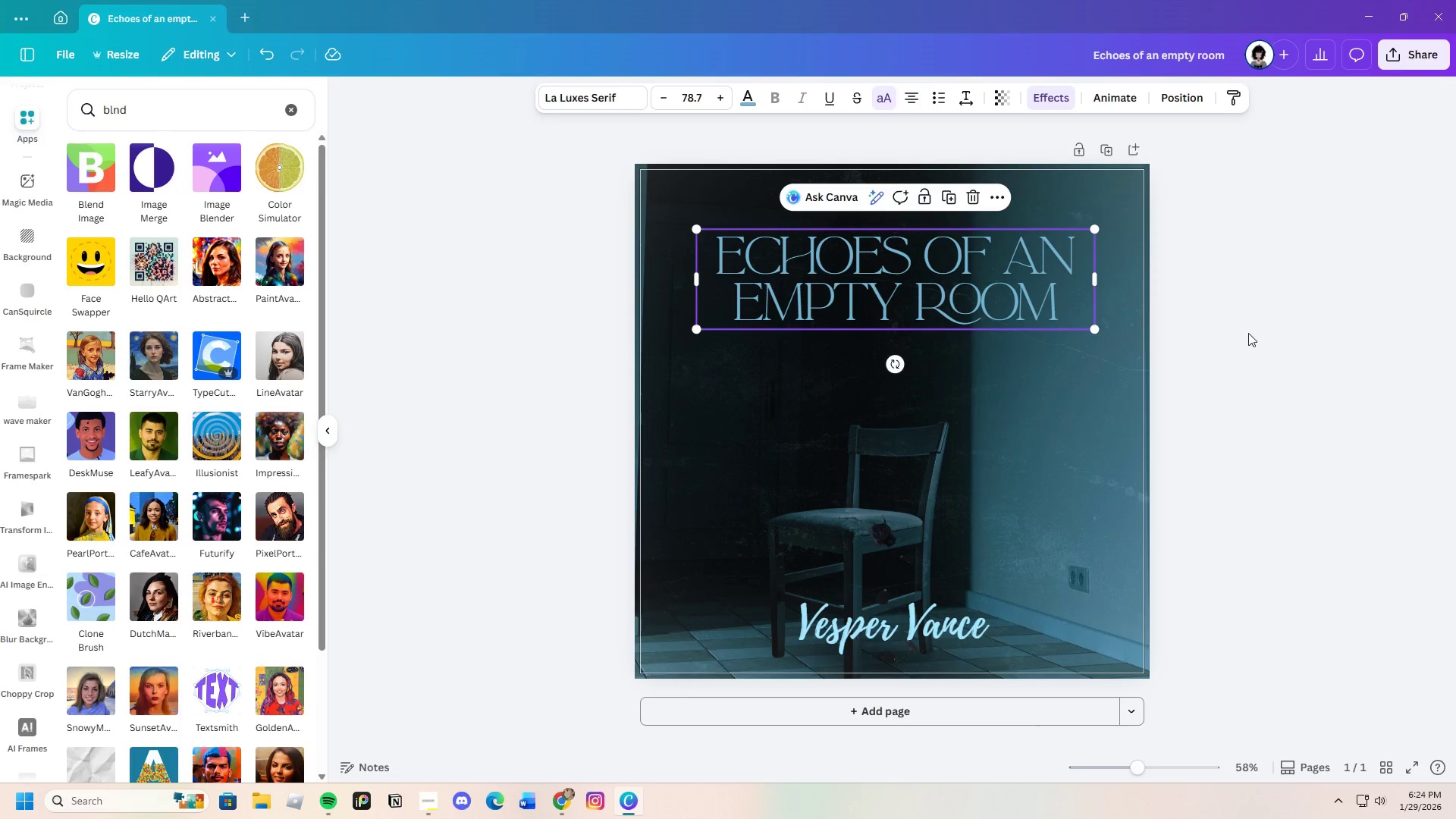 
left_click([1248, 333])
 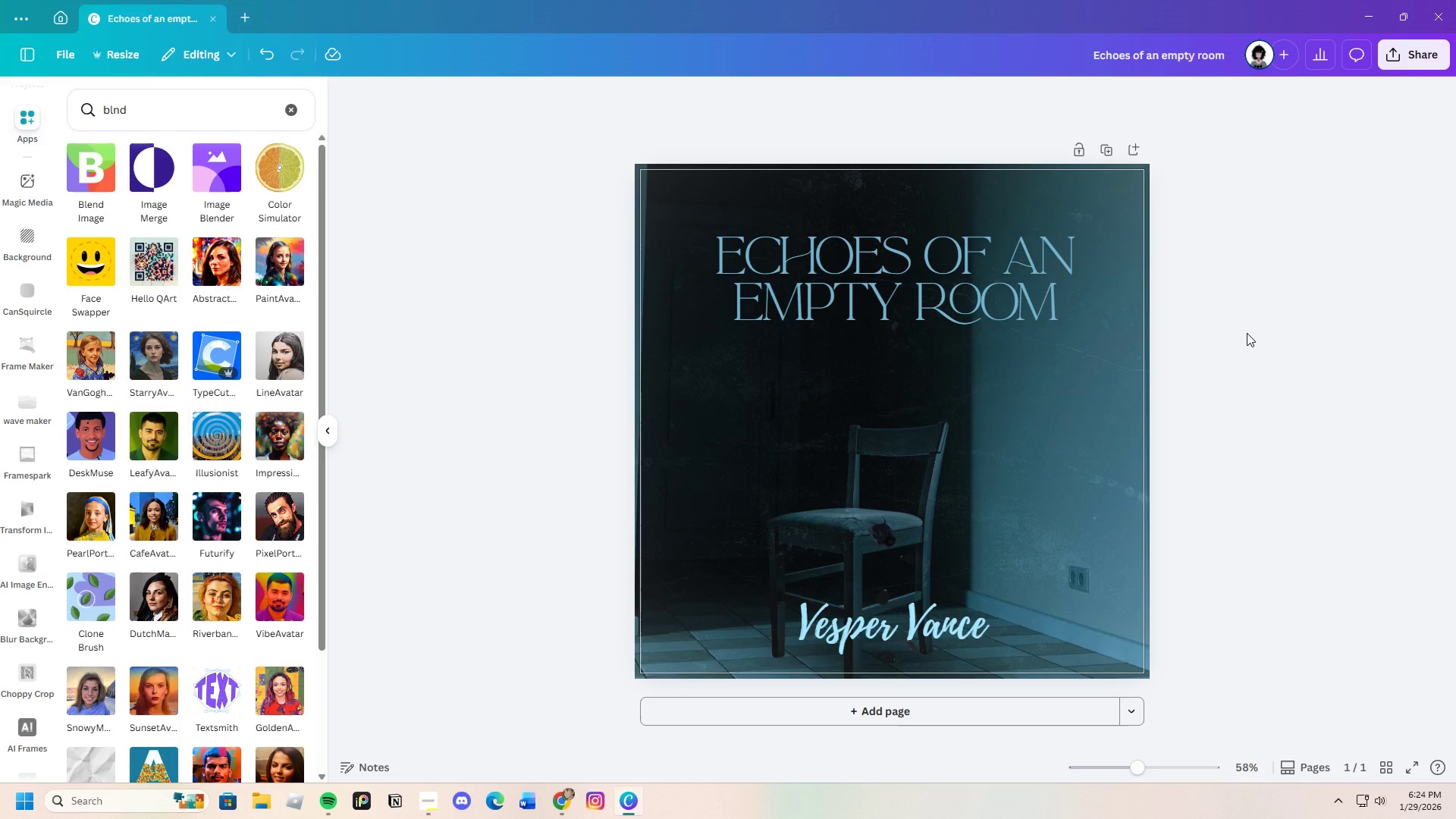 
wait(8.77)
 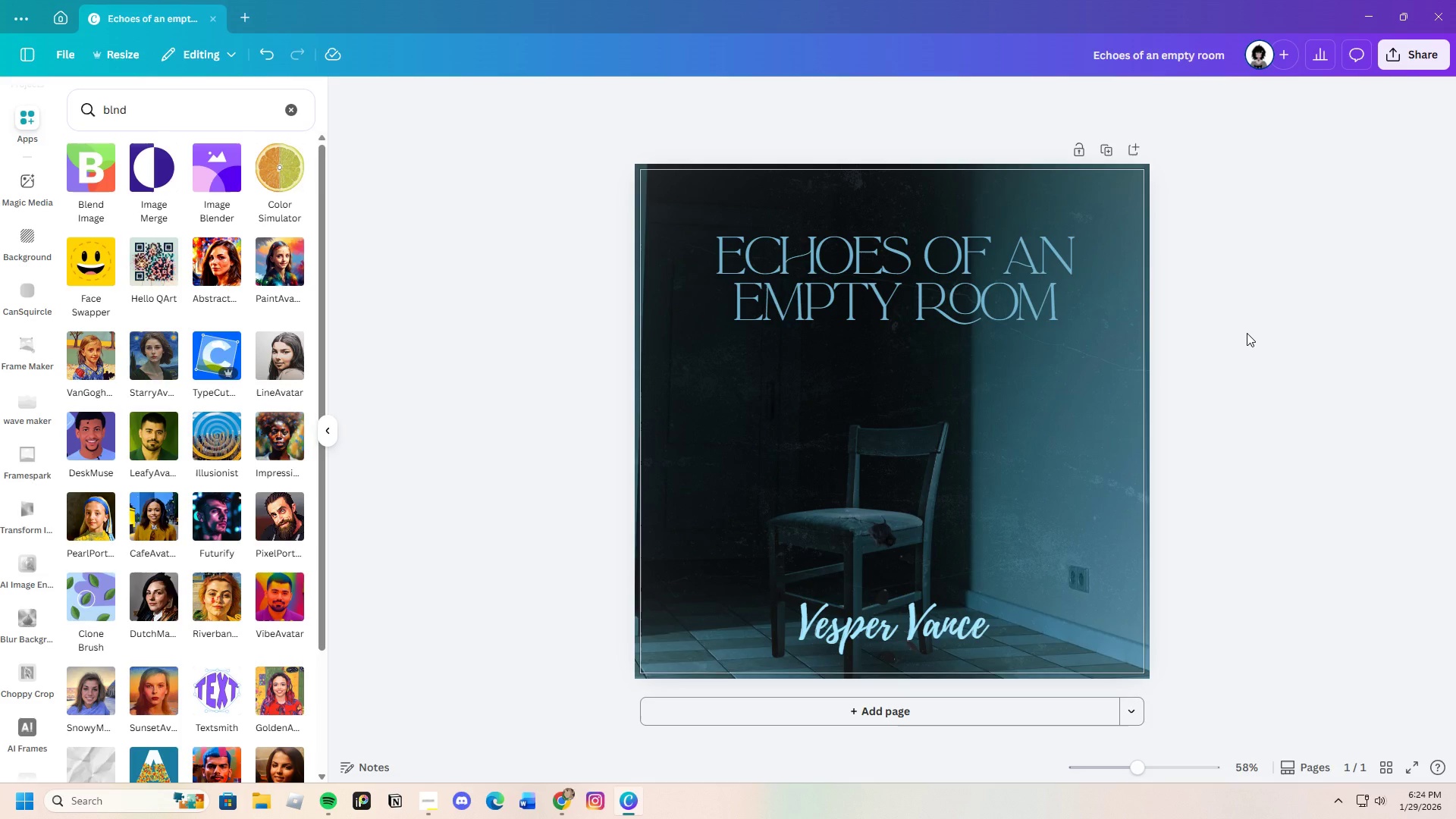 
left_click_drag(start_coordinate=[1139, 768], to_coordinate=[1144, 768])
 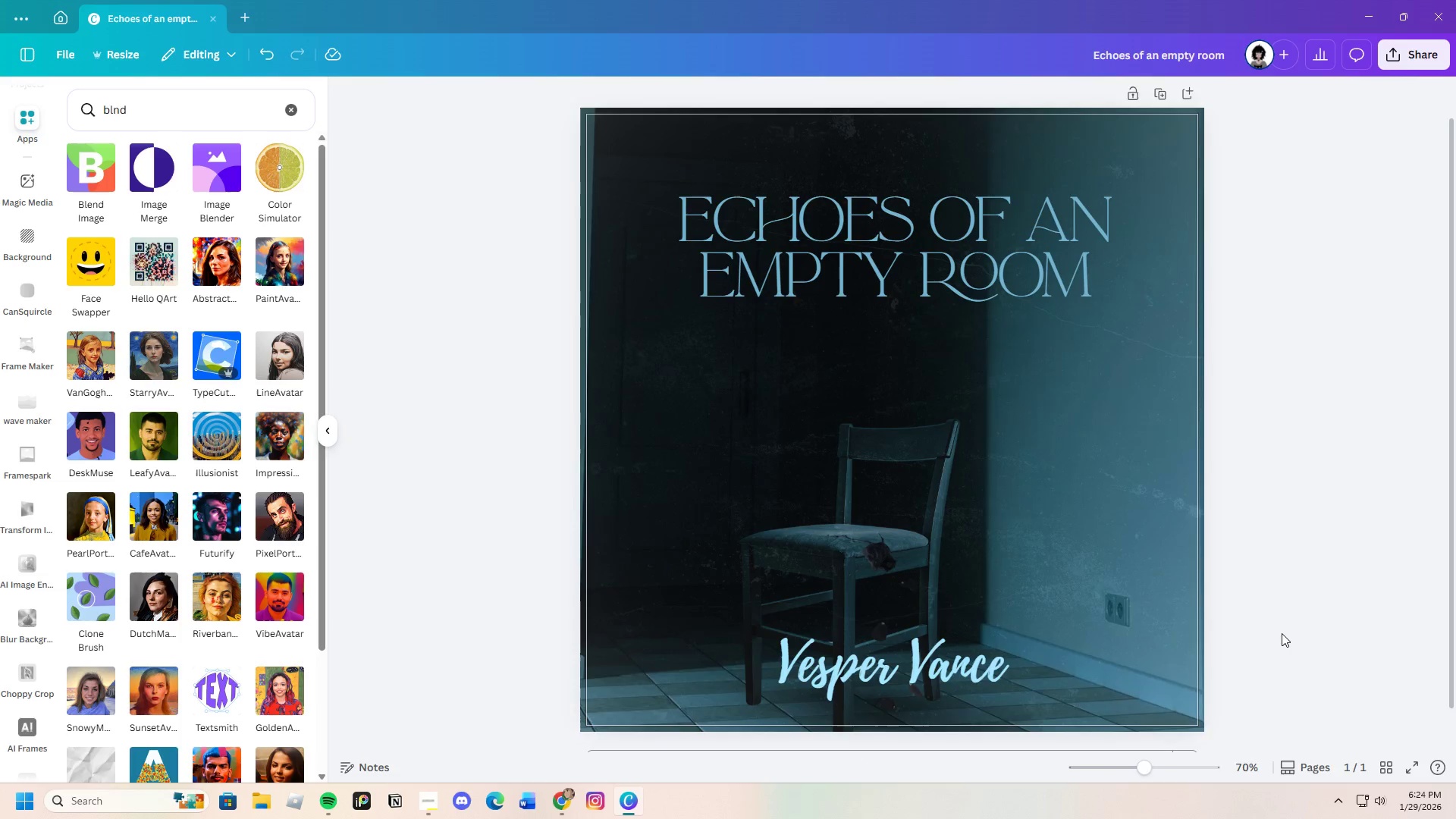 
scroll: coordinate [1282, 633], scroll_direction: down, amount: 1.0
 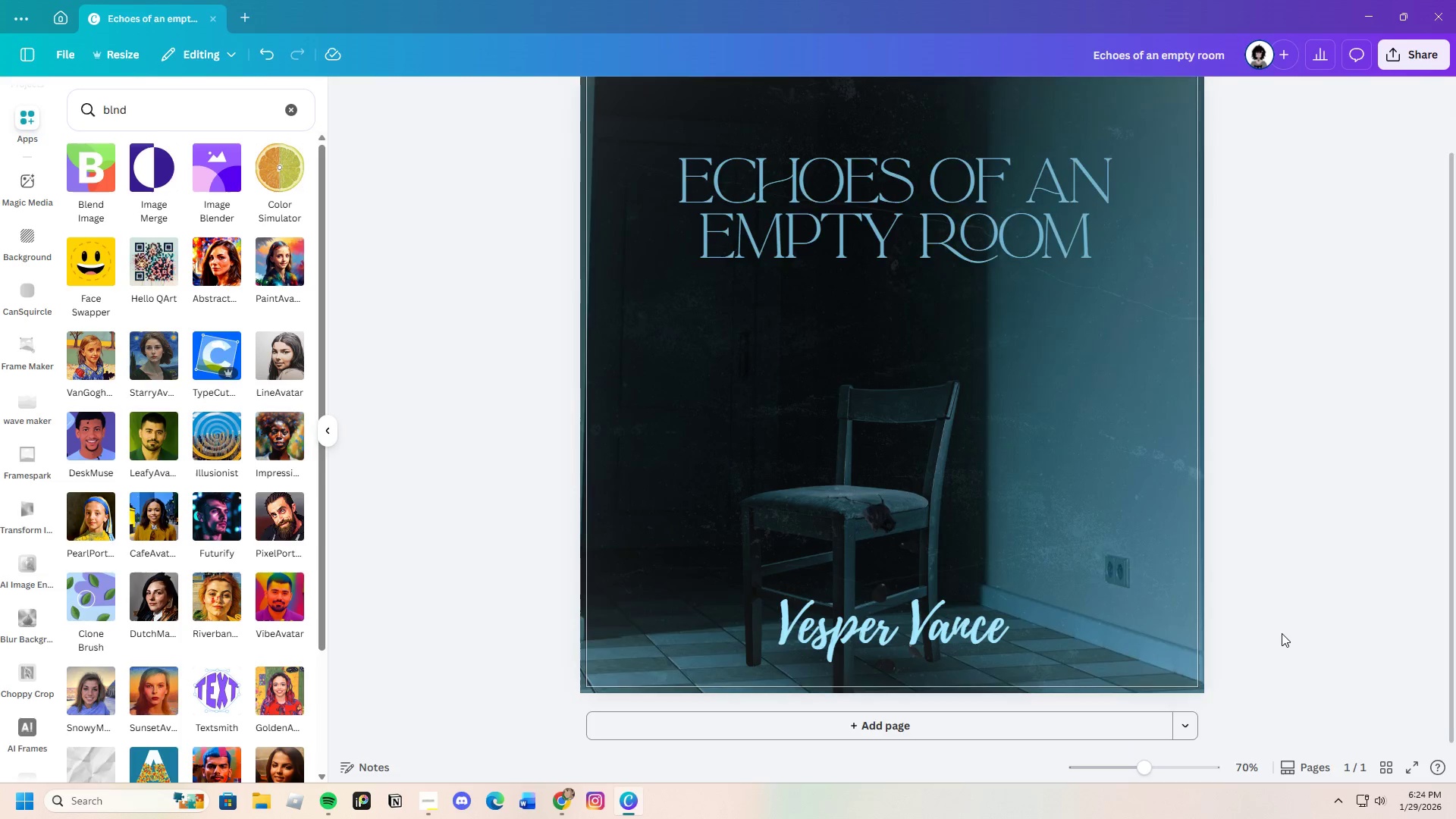 
scroll: coordinate [1282, 633], scroll_direction: up, amount: 2.0
 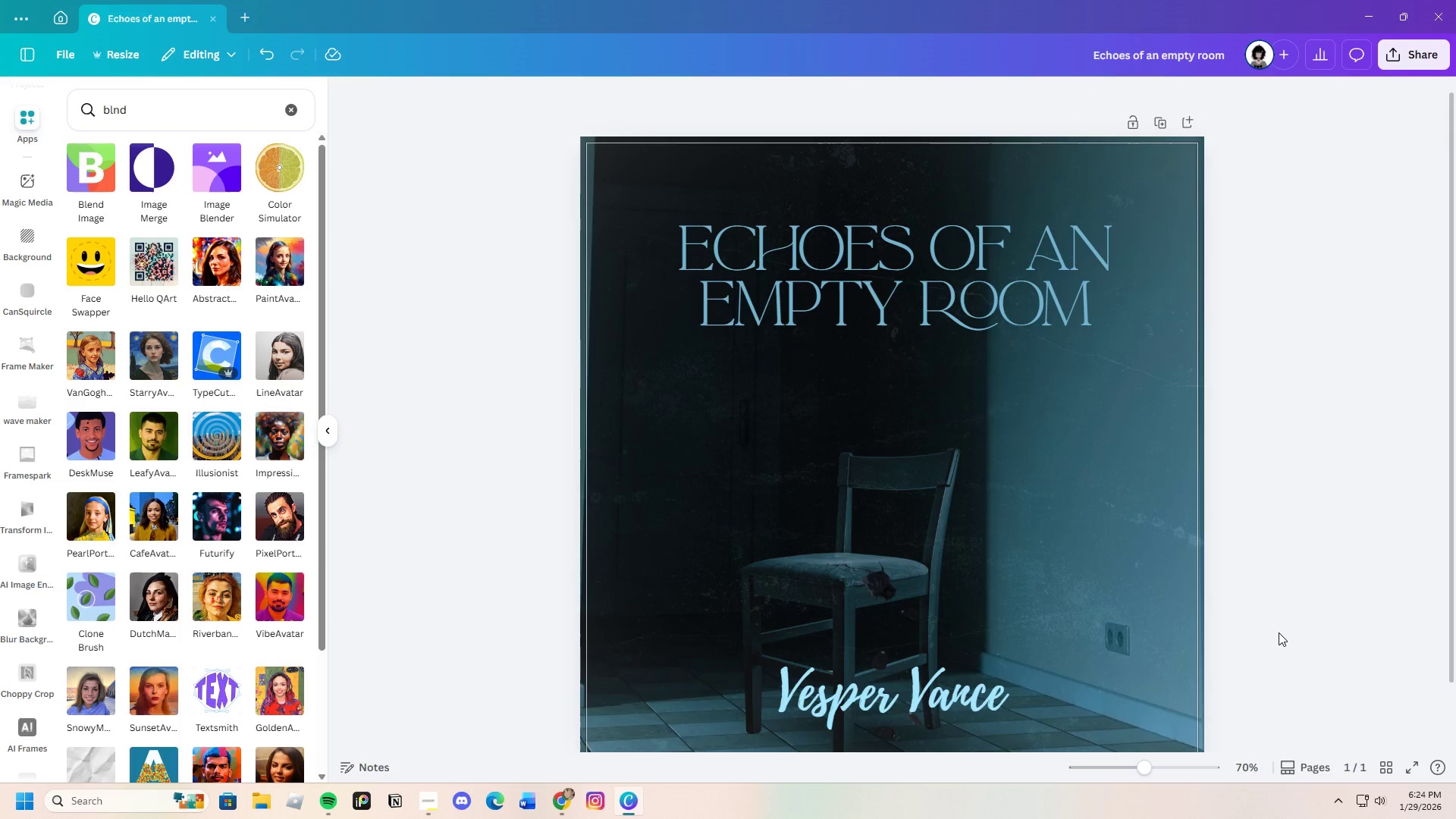 
scroll: coordinate [1279, 632], scroll_direction: down, amount: 2.0
 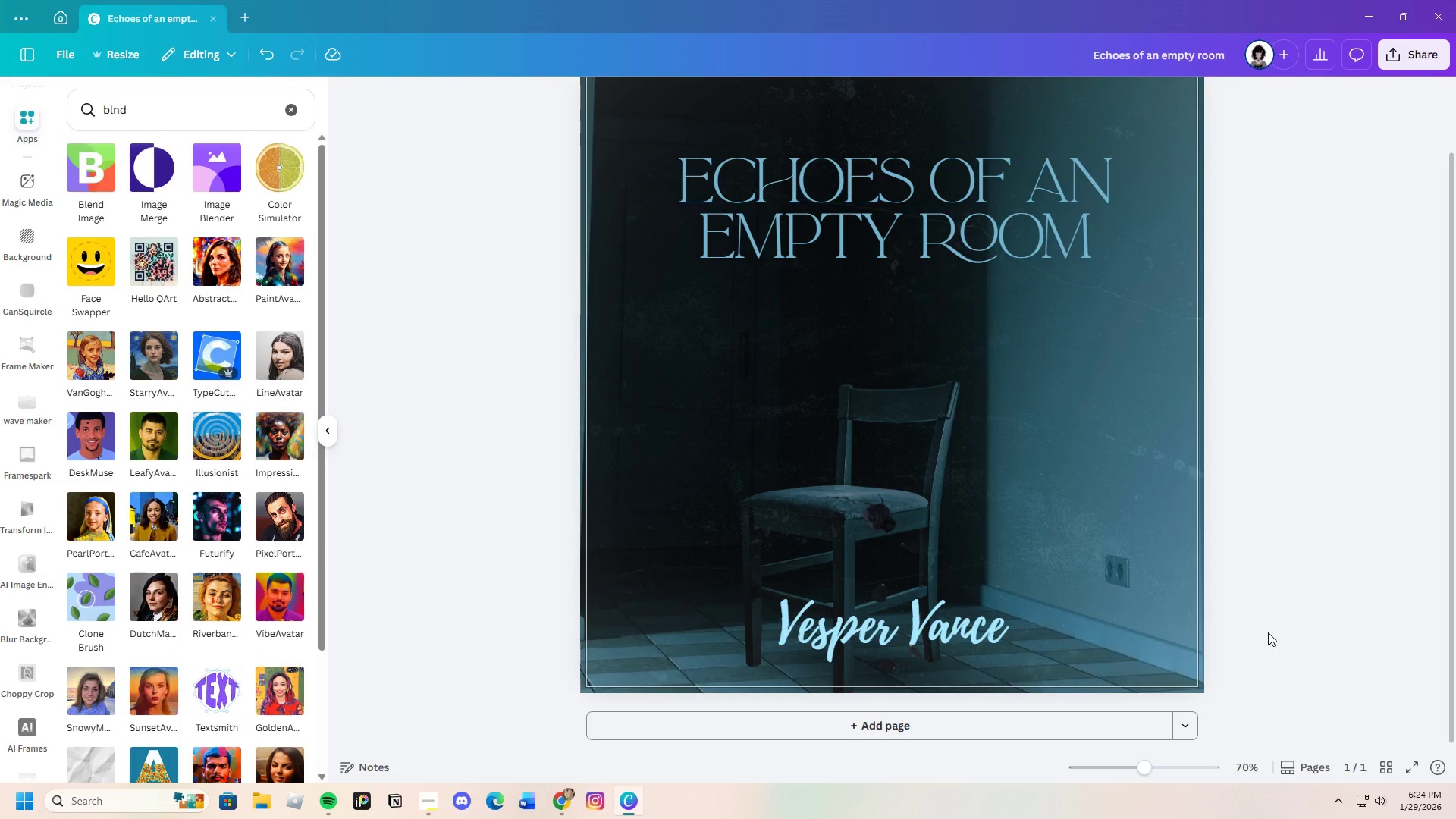 
scroll: coordinate [1268, 632], scroll_direction: up, amount: 1.0
 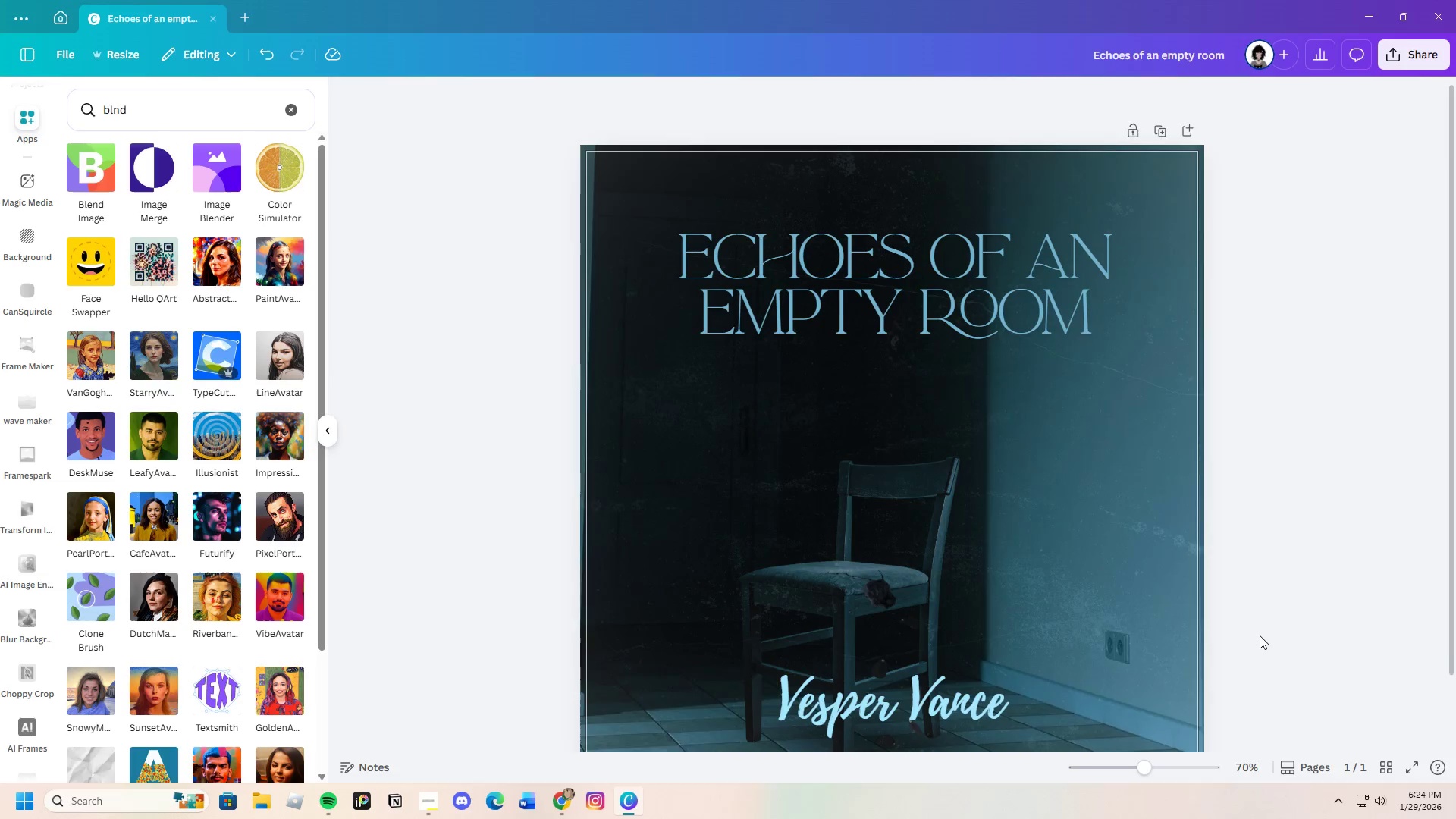 
scroll: coordinate [1260, 635], scroll_direction: down, amount: 1.0
 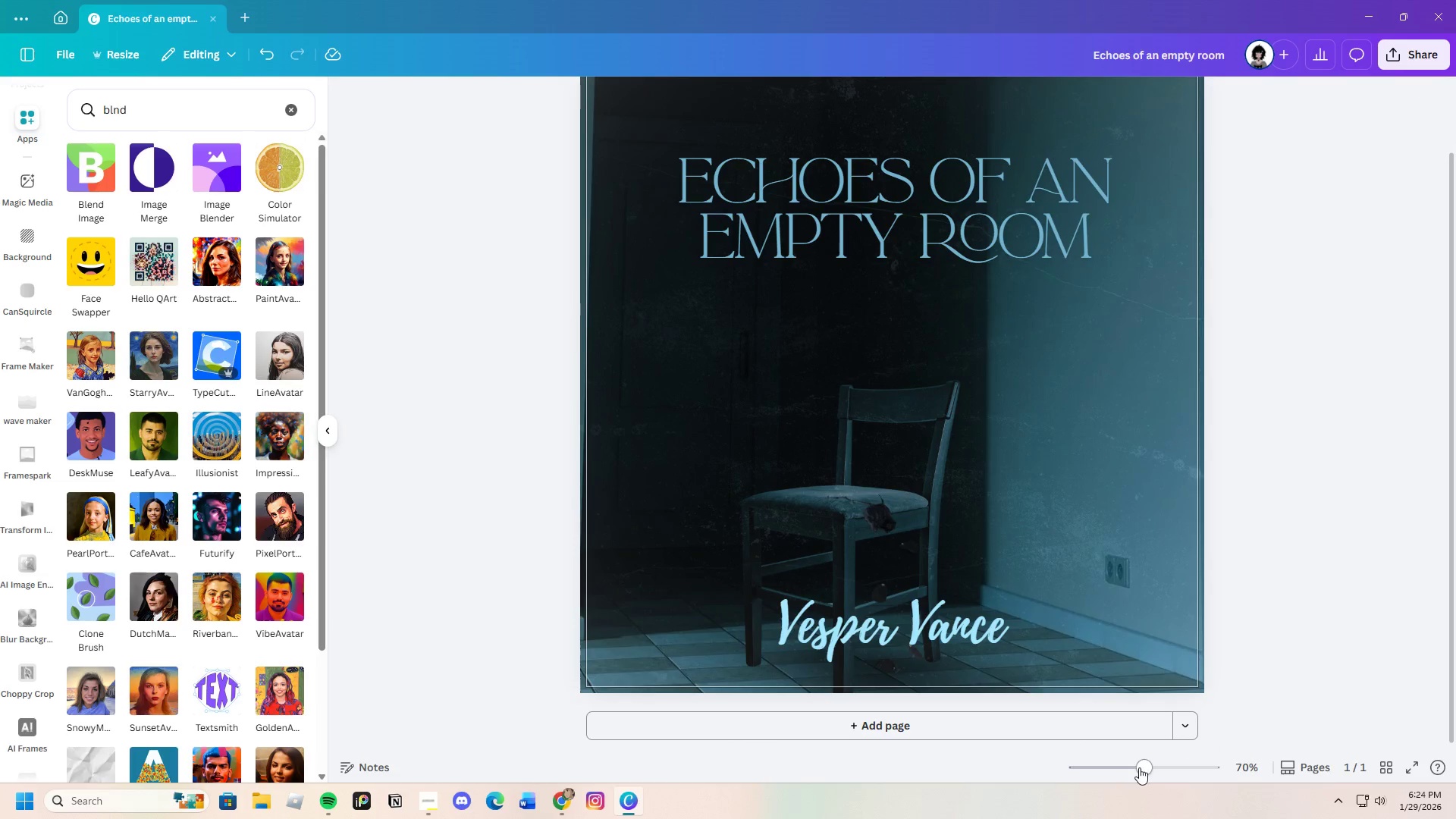 
left_click_drag(start_coordinate=[1139, 768], to_coordinate=[1144, 768])
 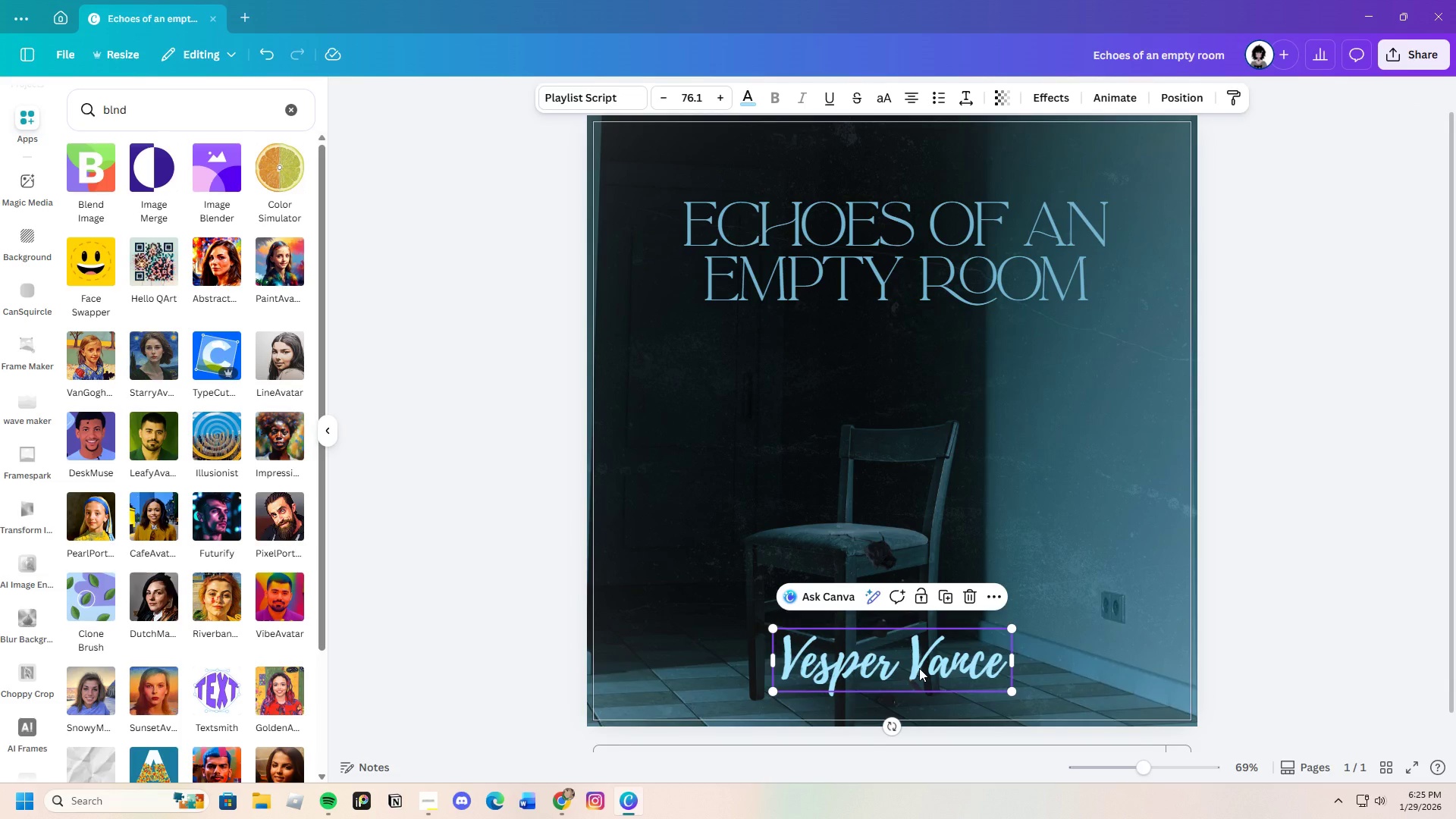 
left_click_drag(start_coordinate=[919, 667], to_coordinate=[915, 662])
 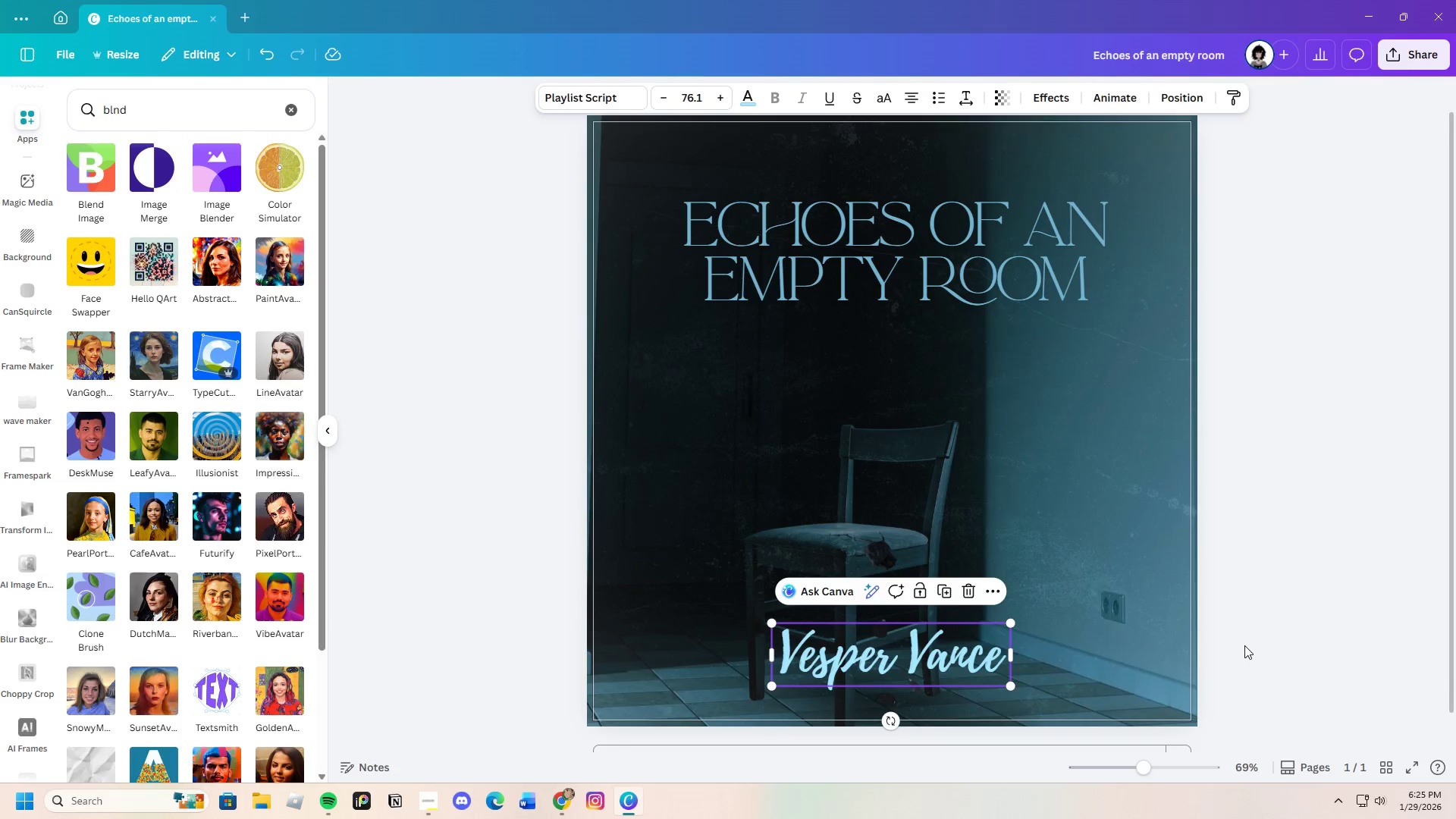 
left_click([1244, 645])
 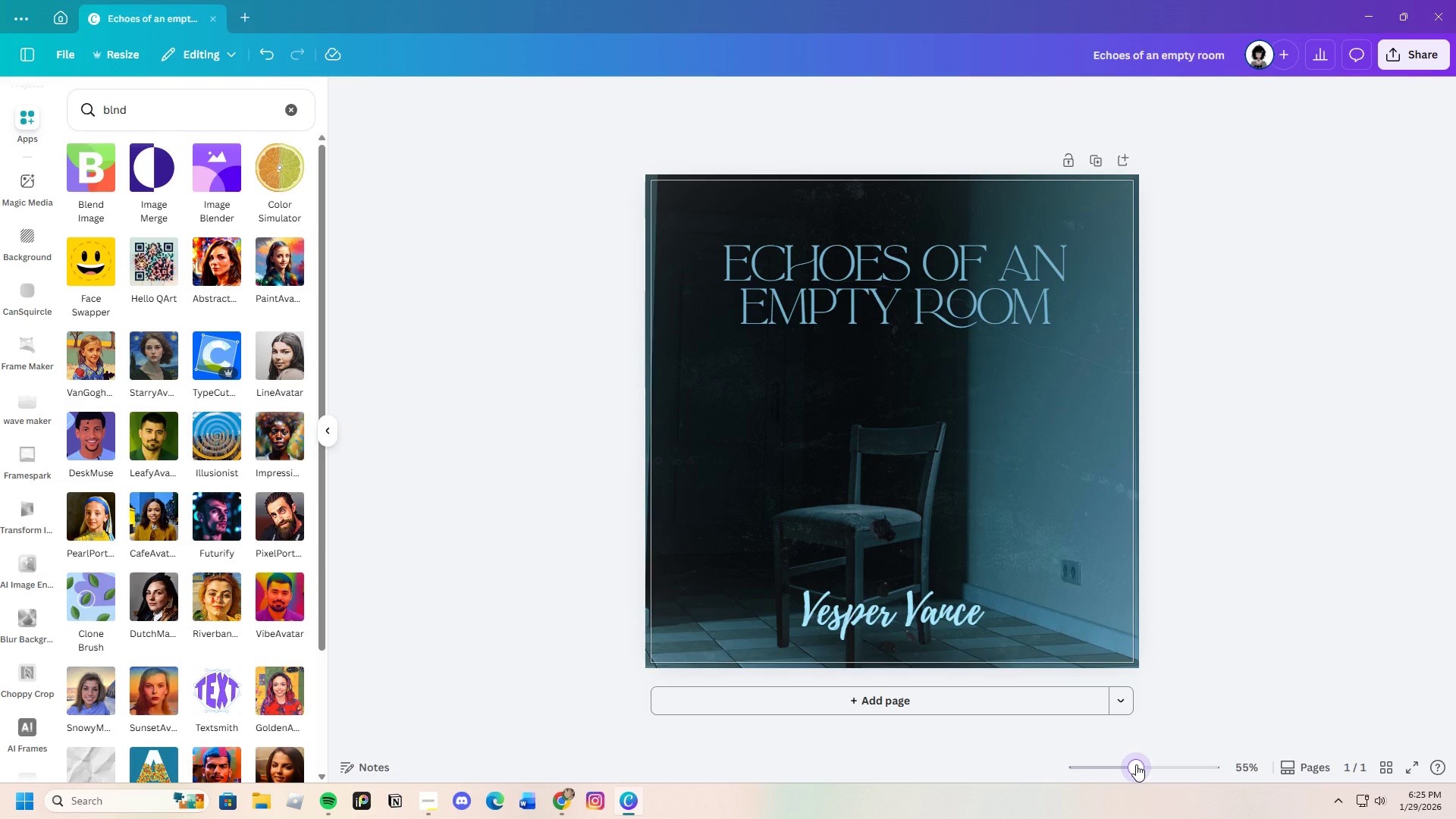 
wait(15.03)
 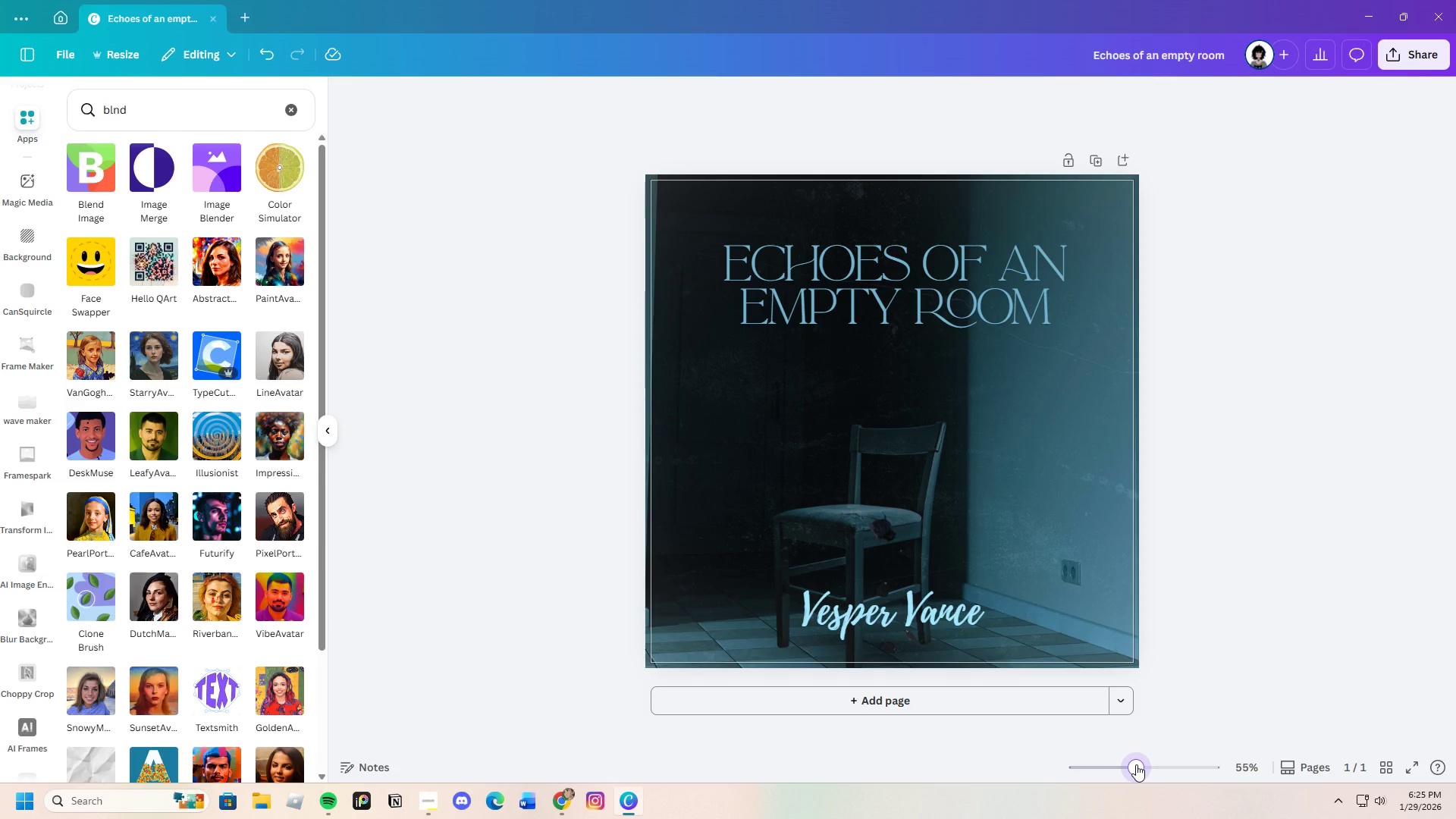 
scroll: coordinate [6, 288], scroll_direction: up, amount: 7.0
 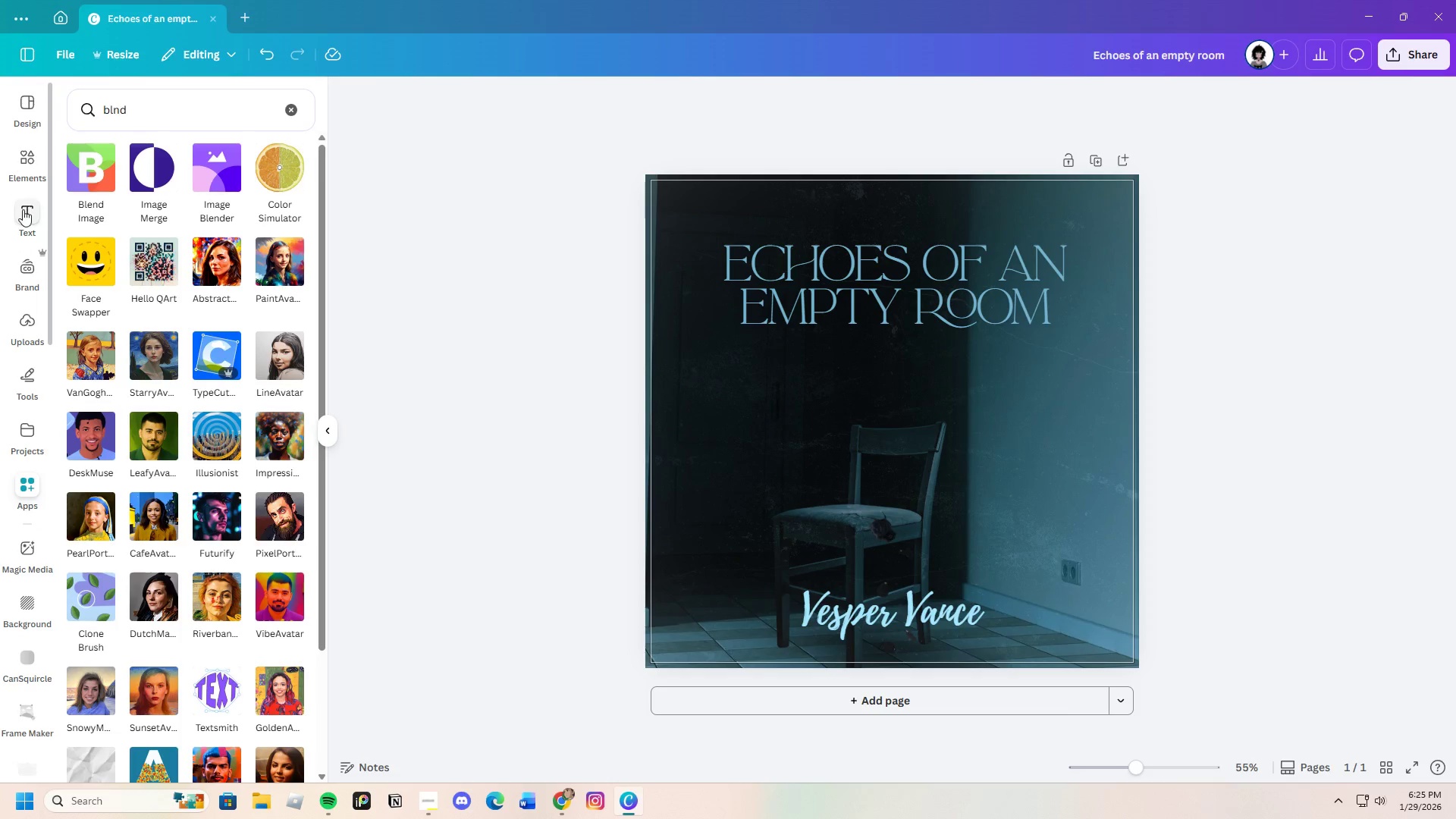 
left_click([23, 212])
 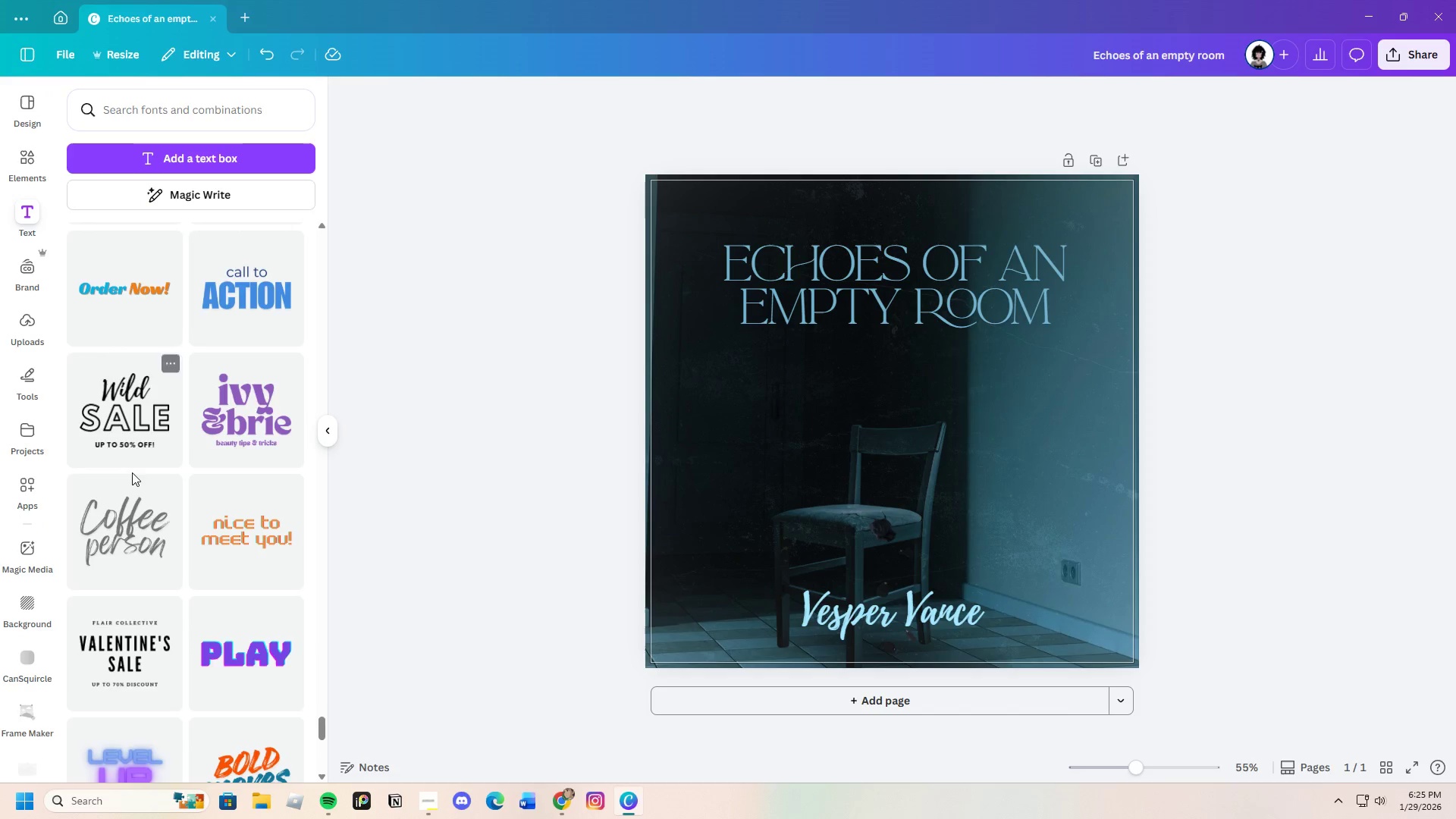 
scroll: coordinate [220, 535], scroll_direction: down, amount: 15.0
 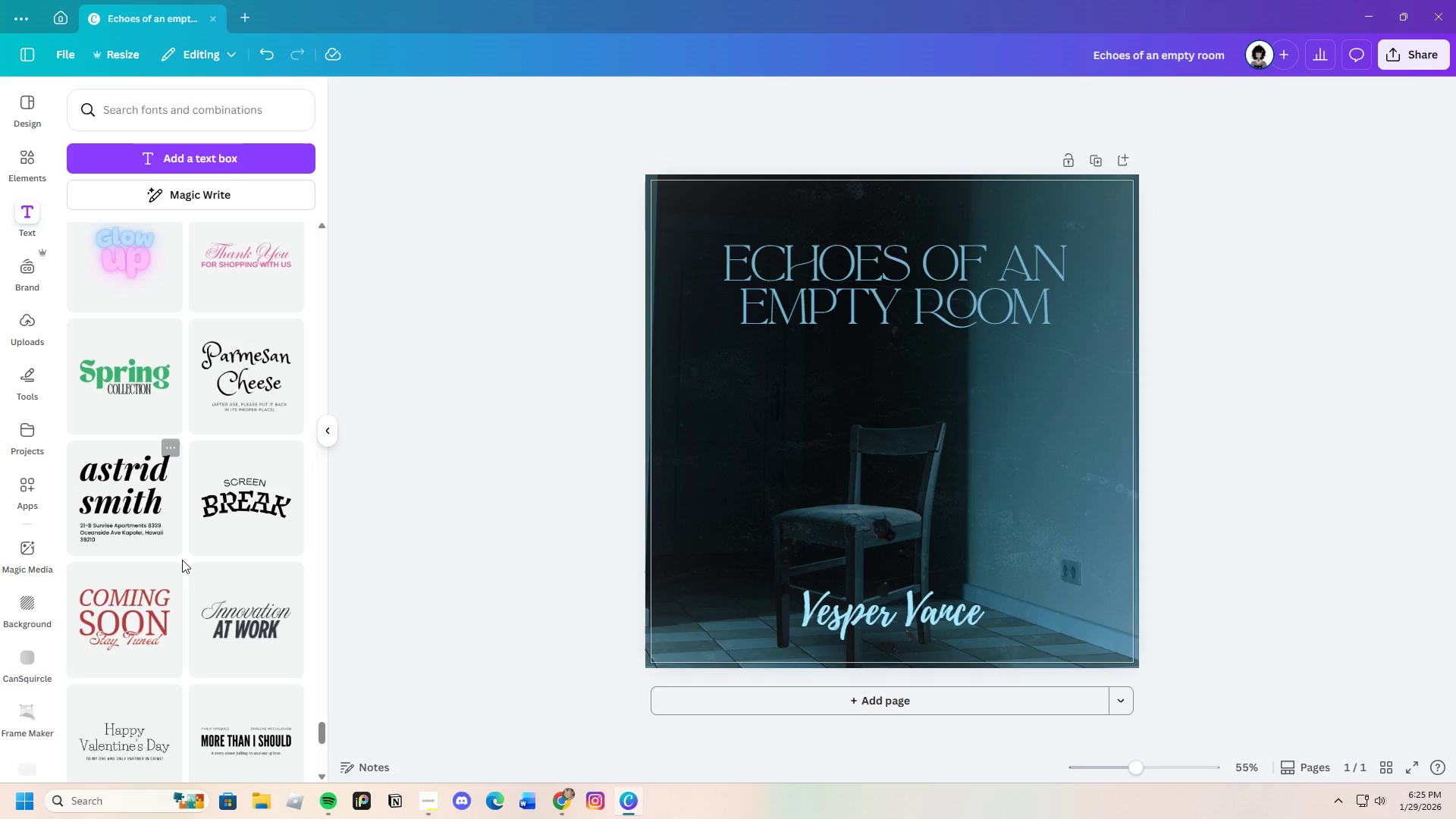 
left_click([120, 388])
 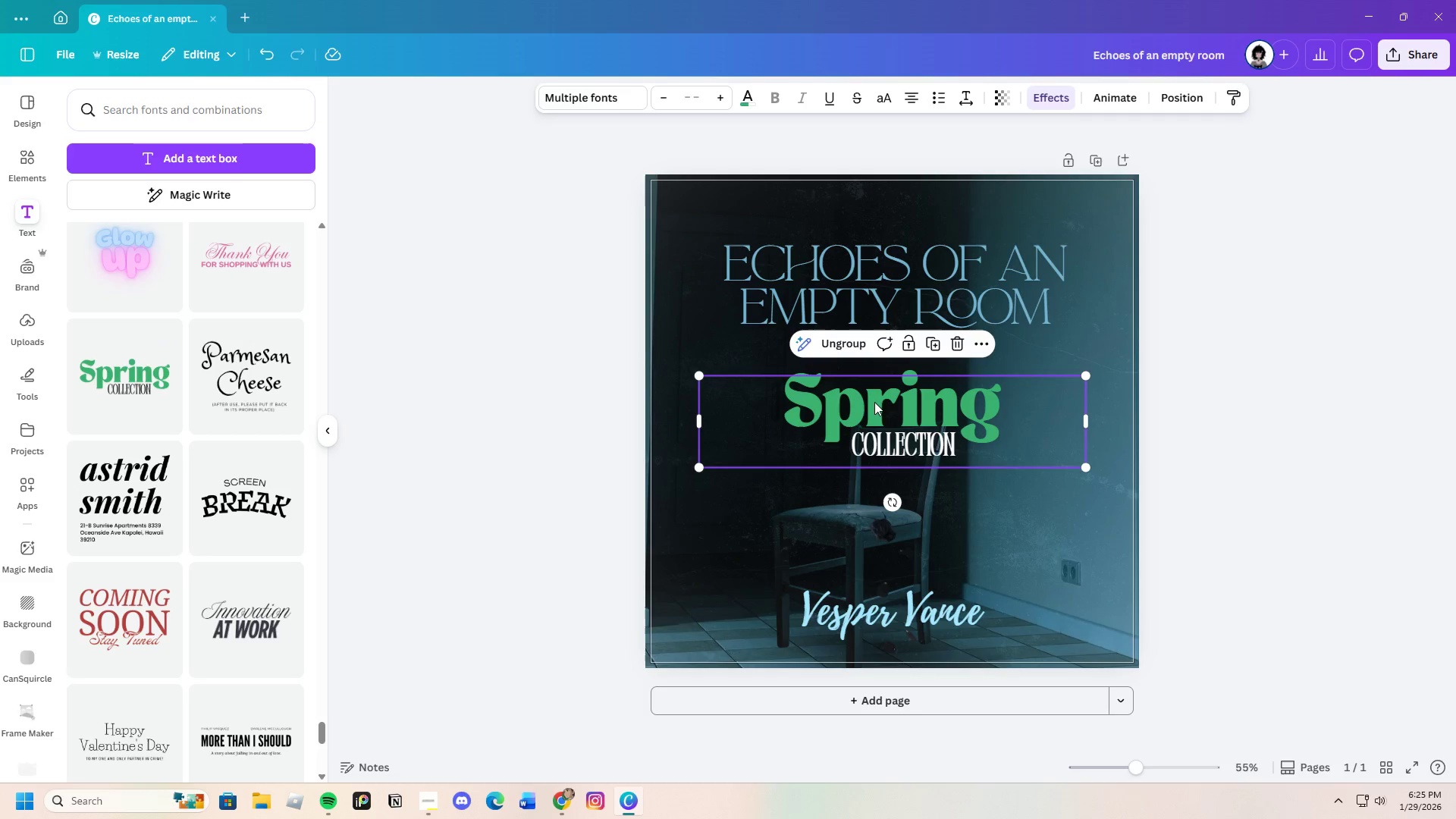 
left_click([877, 402])
 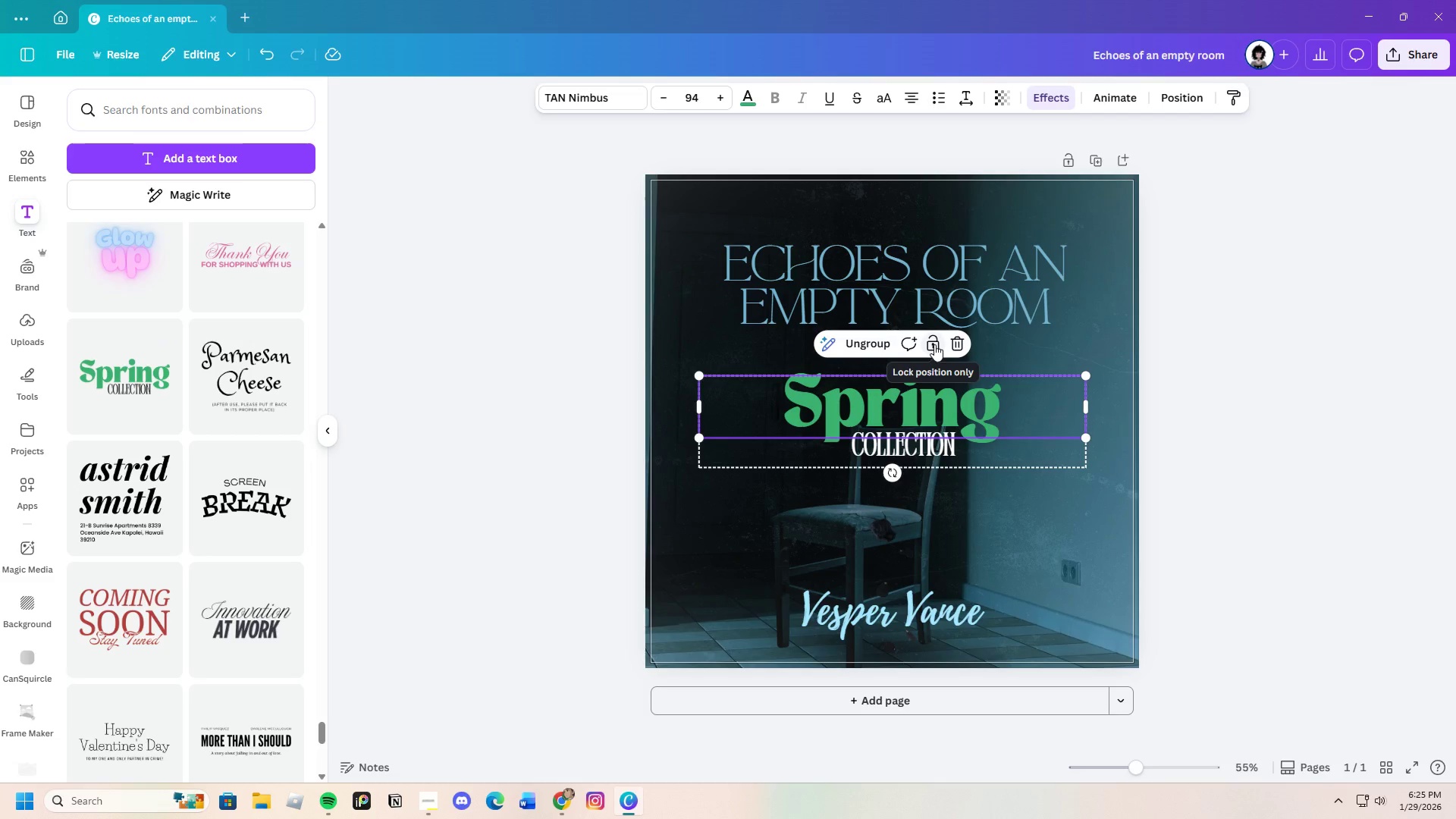 
left_click([959, 344])
 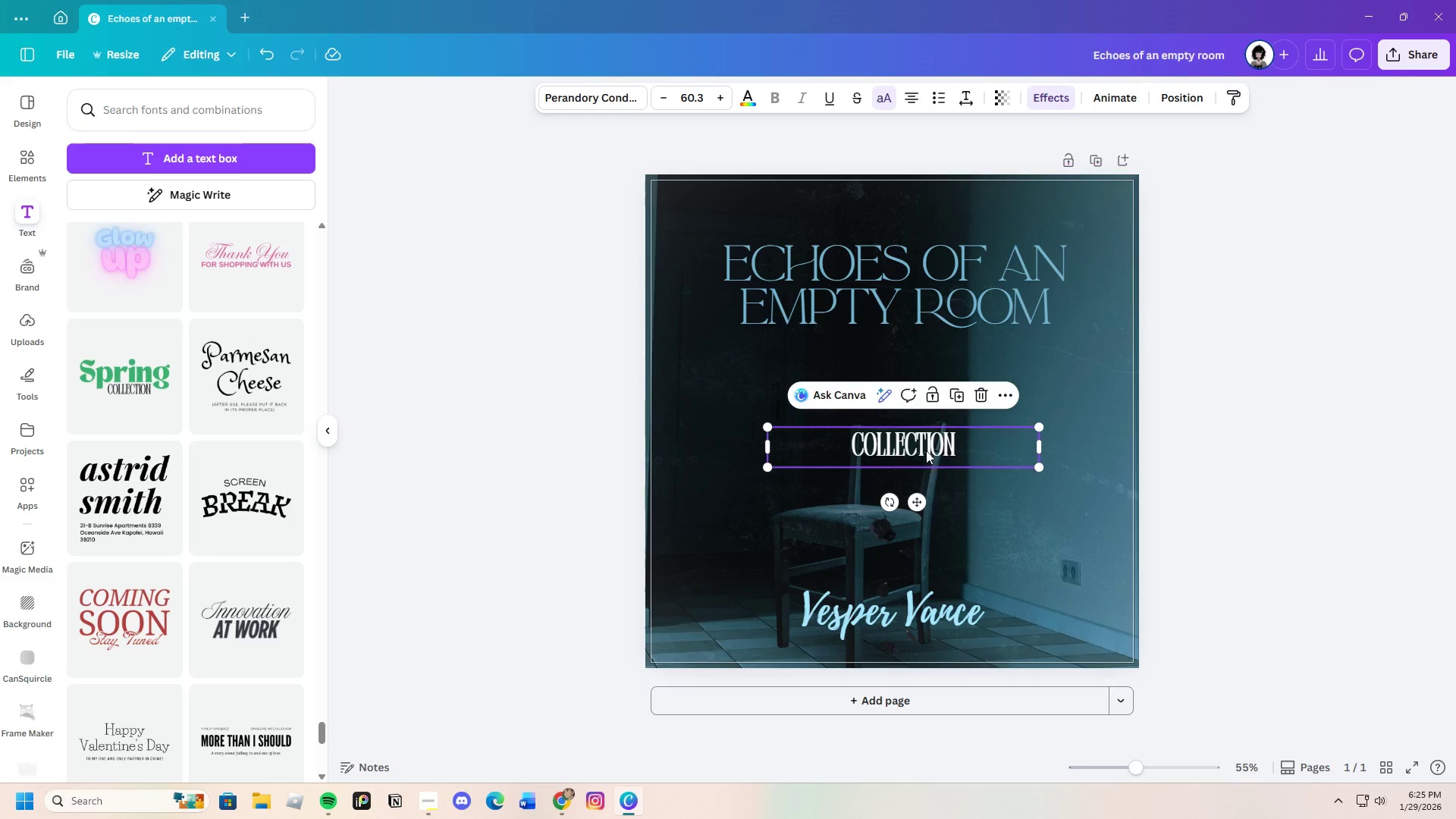 
left_click([926, 447])
 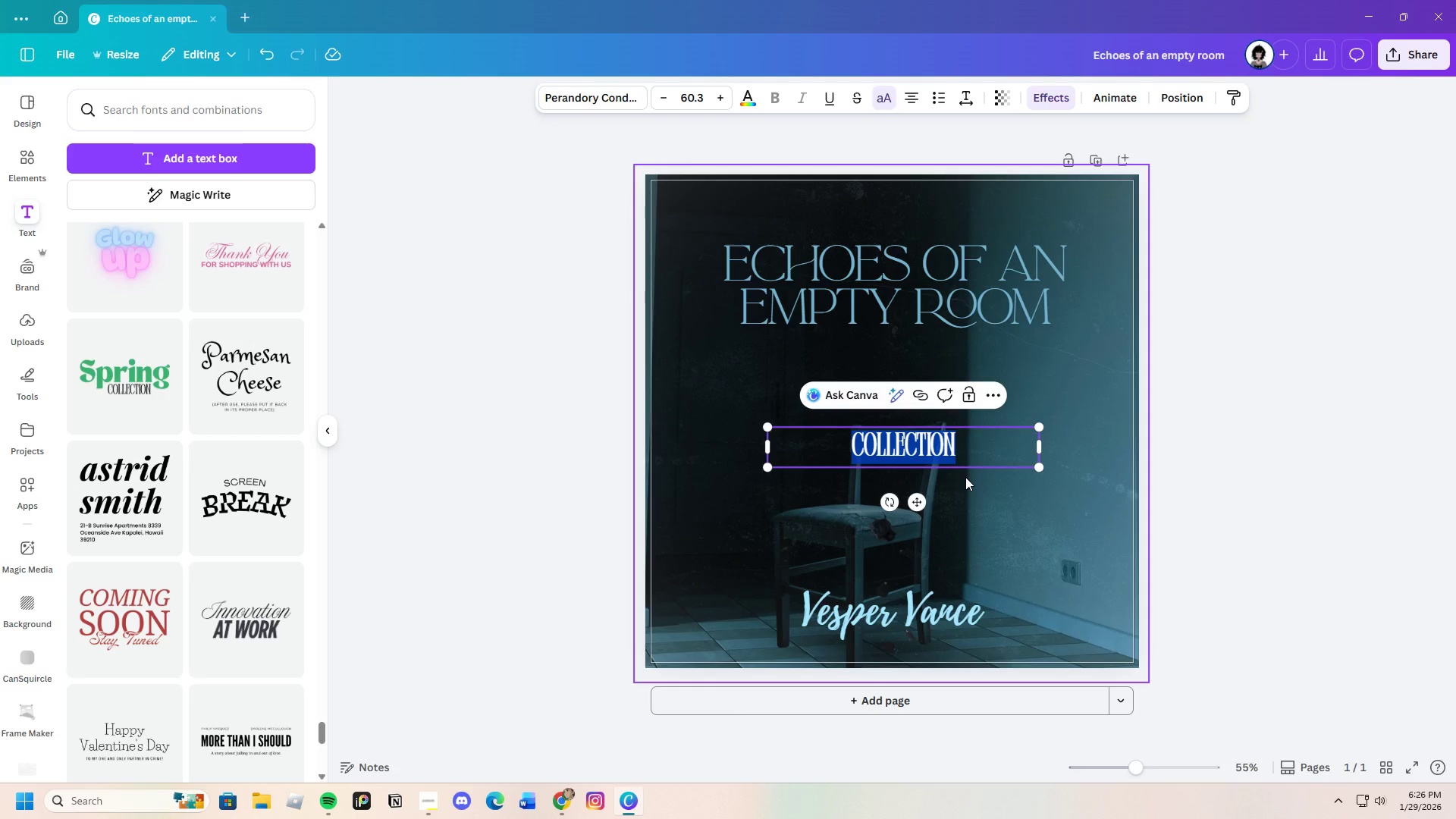 
wait(27.66)
 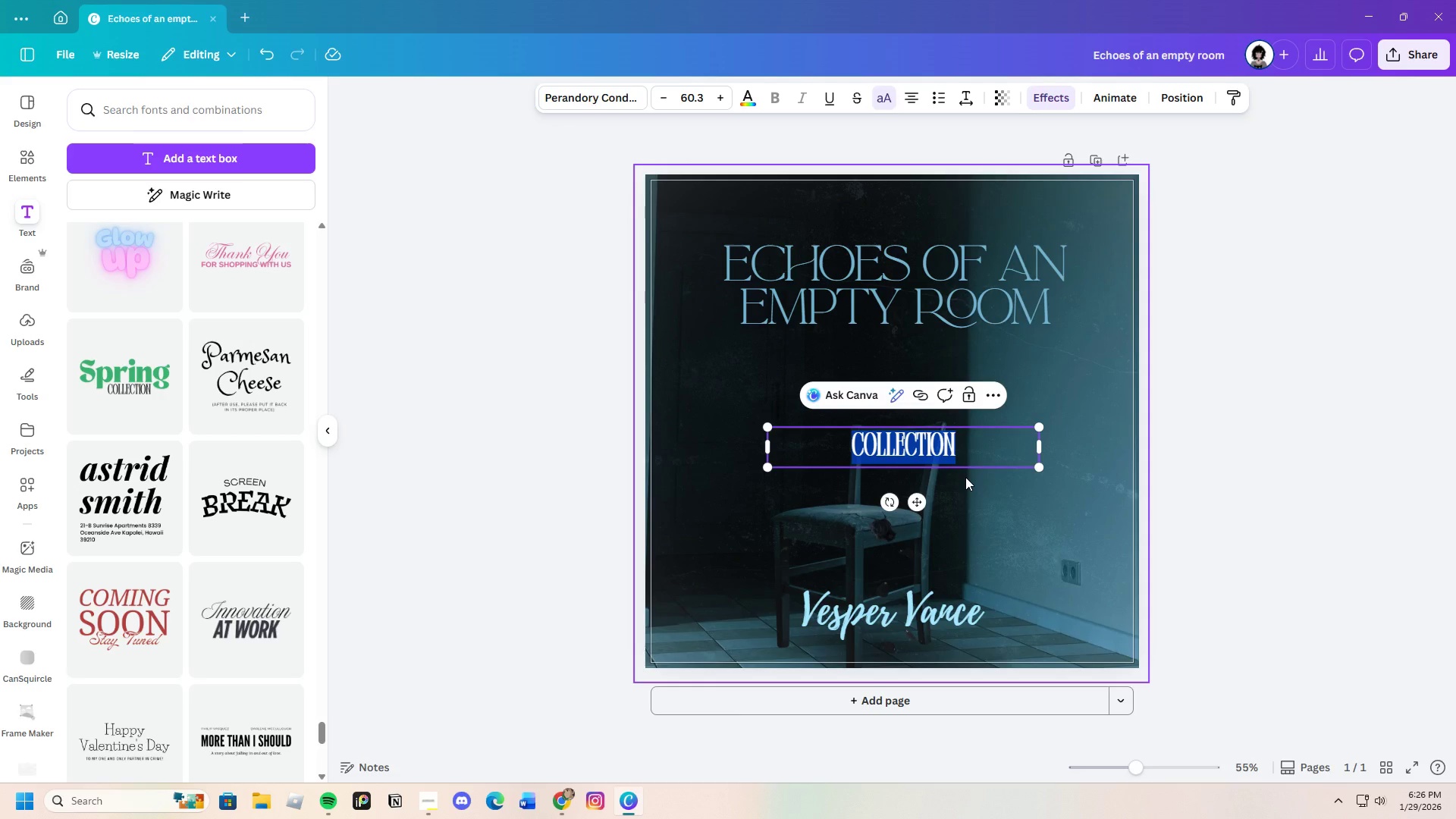 
scroll: coordinate [287, 573], scroll_direction: down, amount: 6.0
 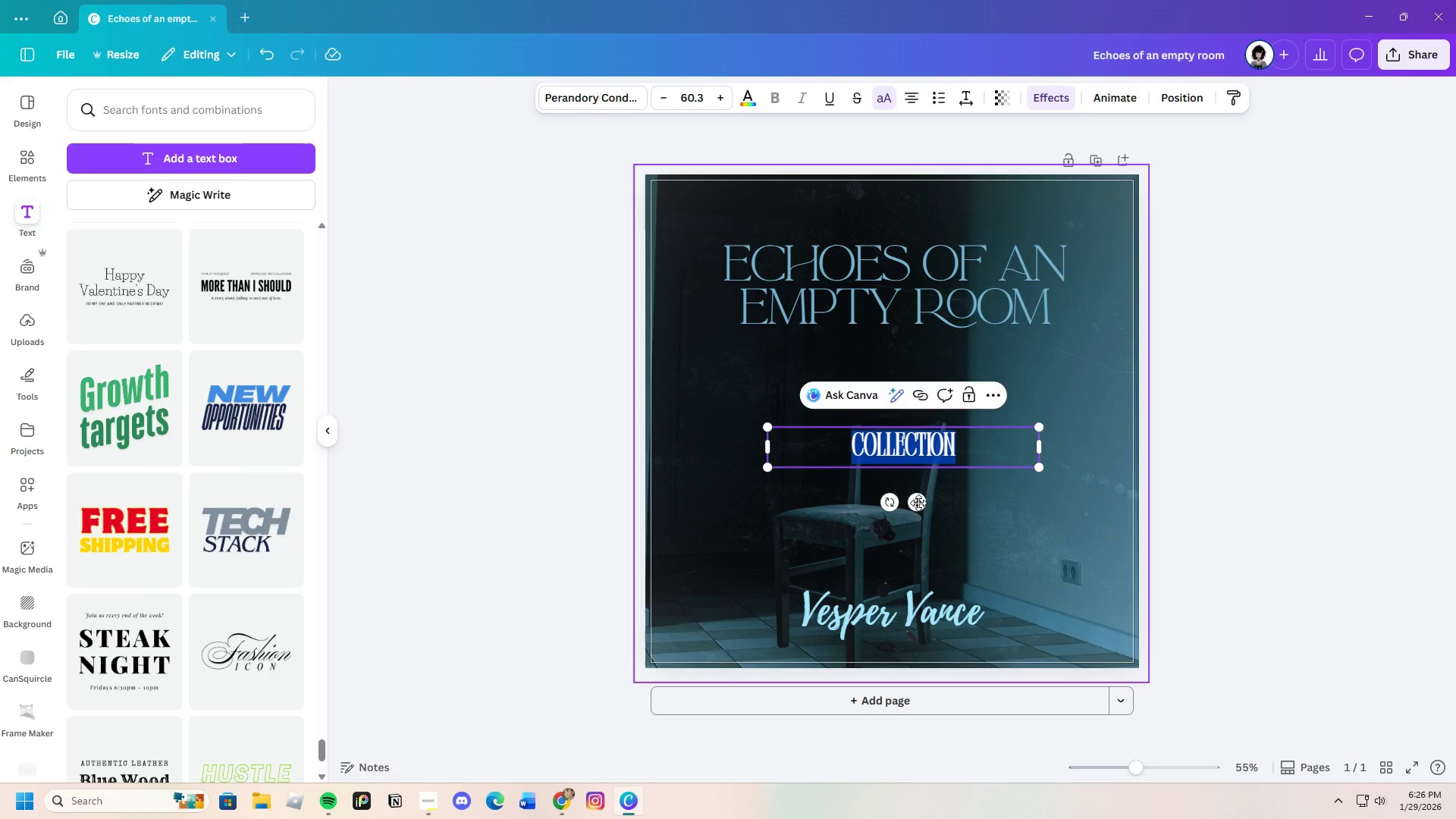 
double_click([922, 453])
 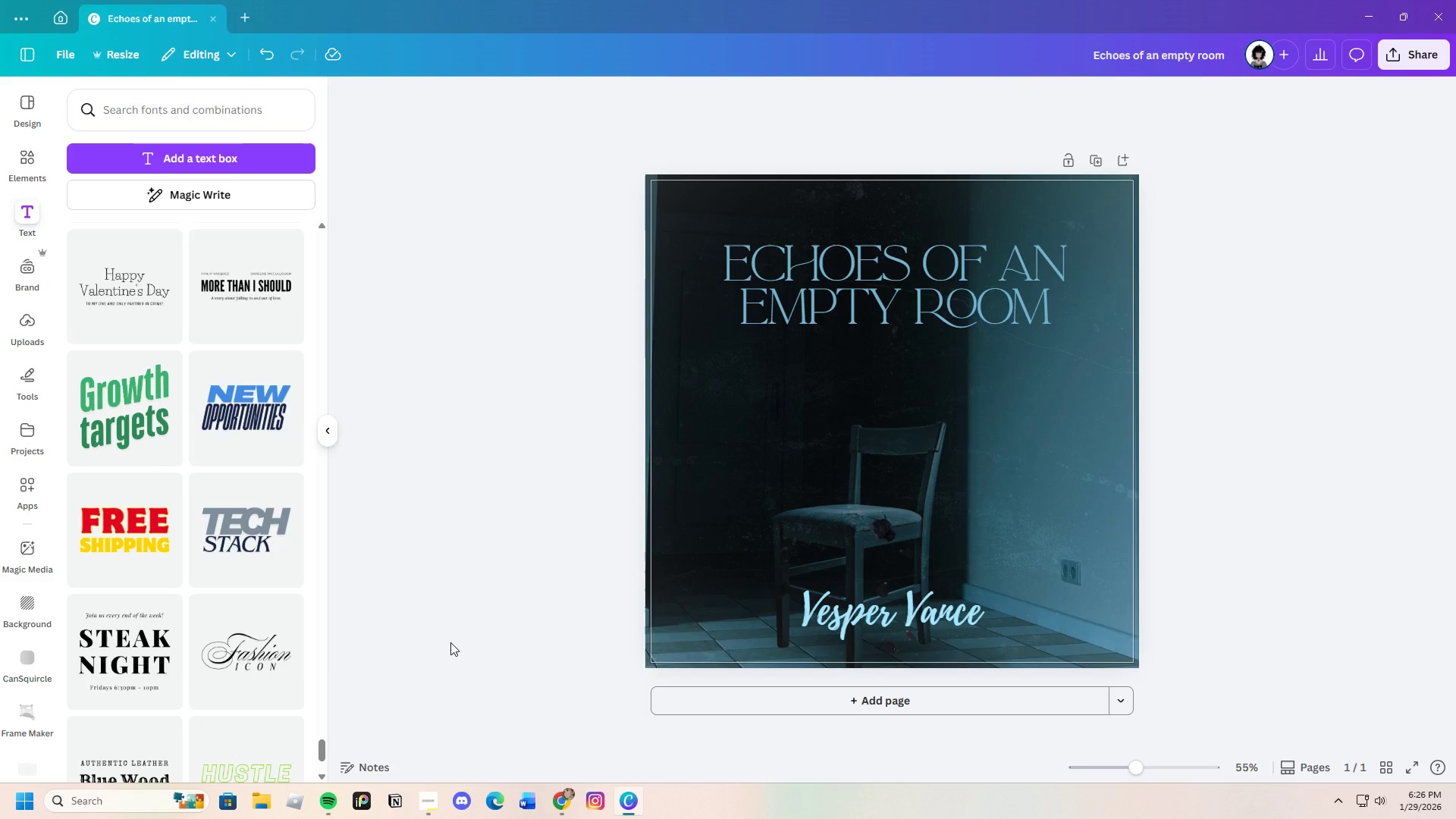 
scroll: coordinate [251, 636], scroll_direction: down, amount: 14.0
 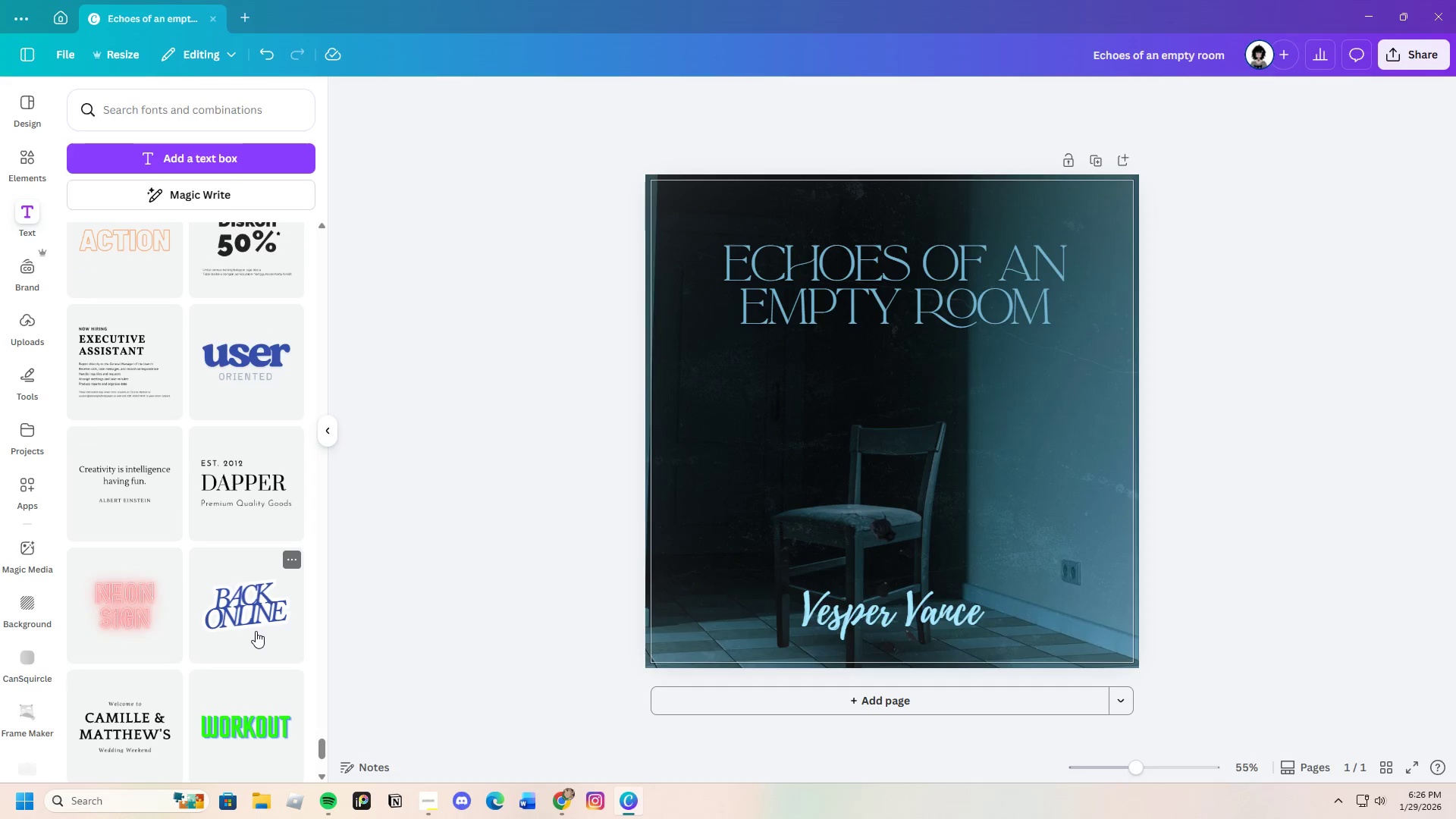 
wait(6.96)
 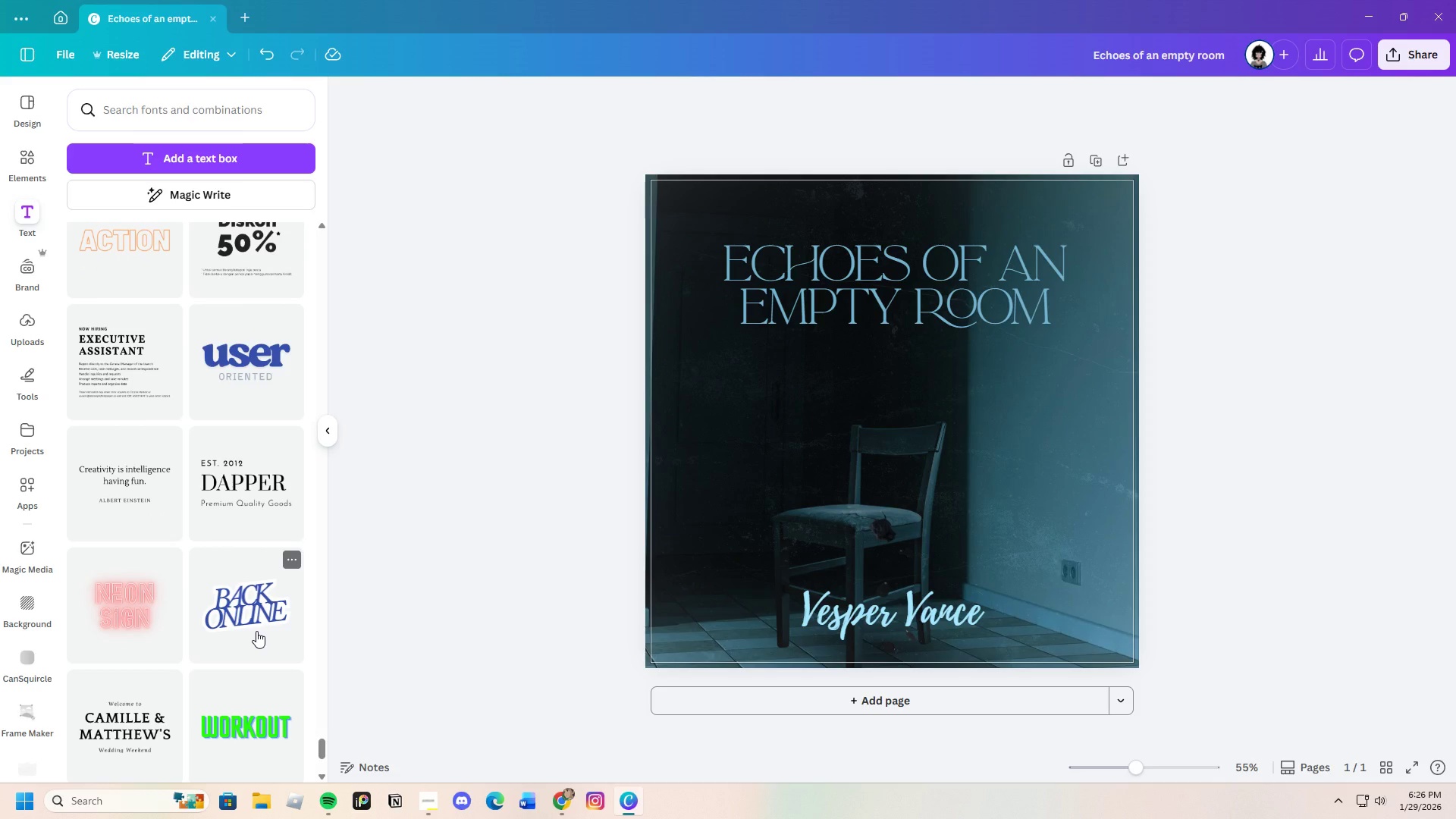 
scroll: coordinate [262, 644], scroll_direction: down, amount: 13.0
 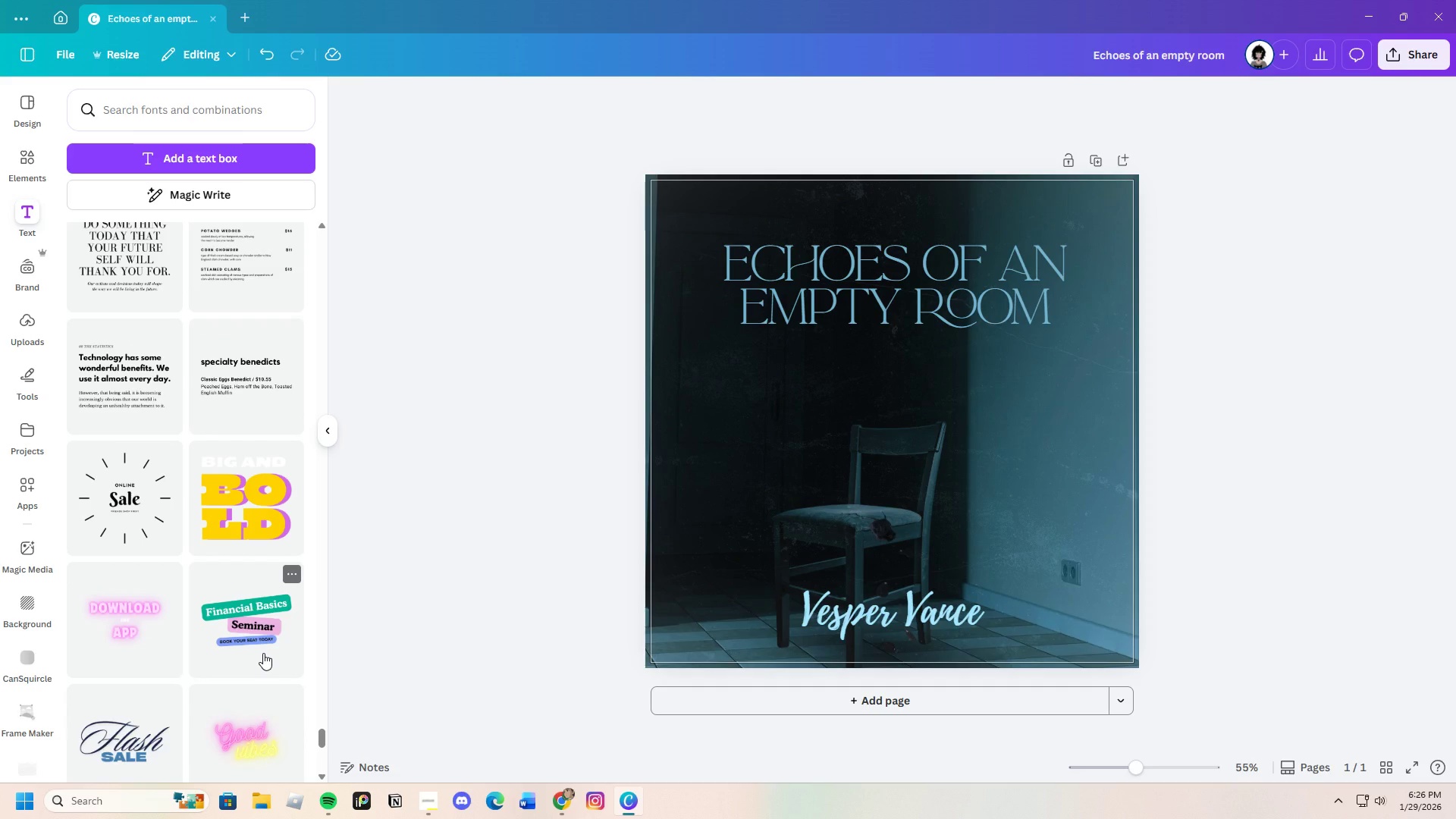 
scroll: coordinate [263, 654], scroll_direction: down, amount: 7.0
 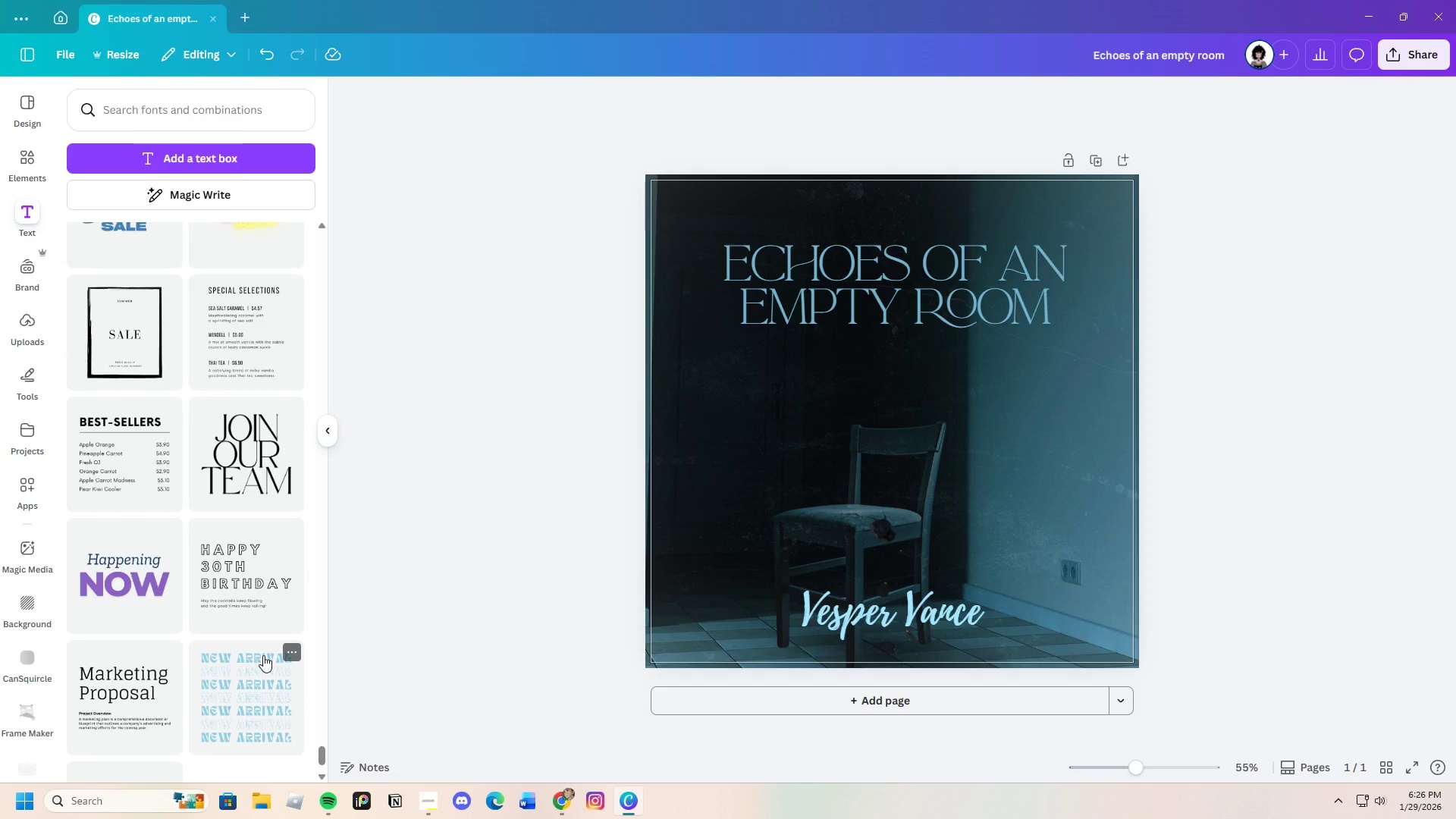 
wait(6.44)
 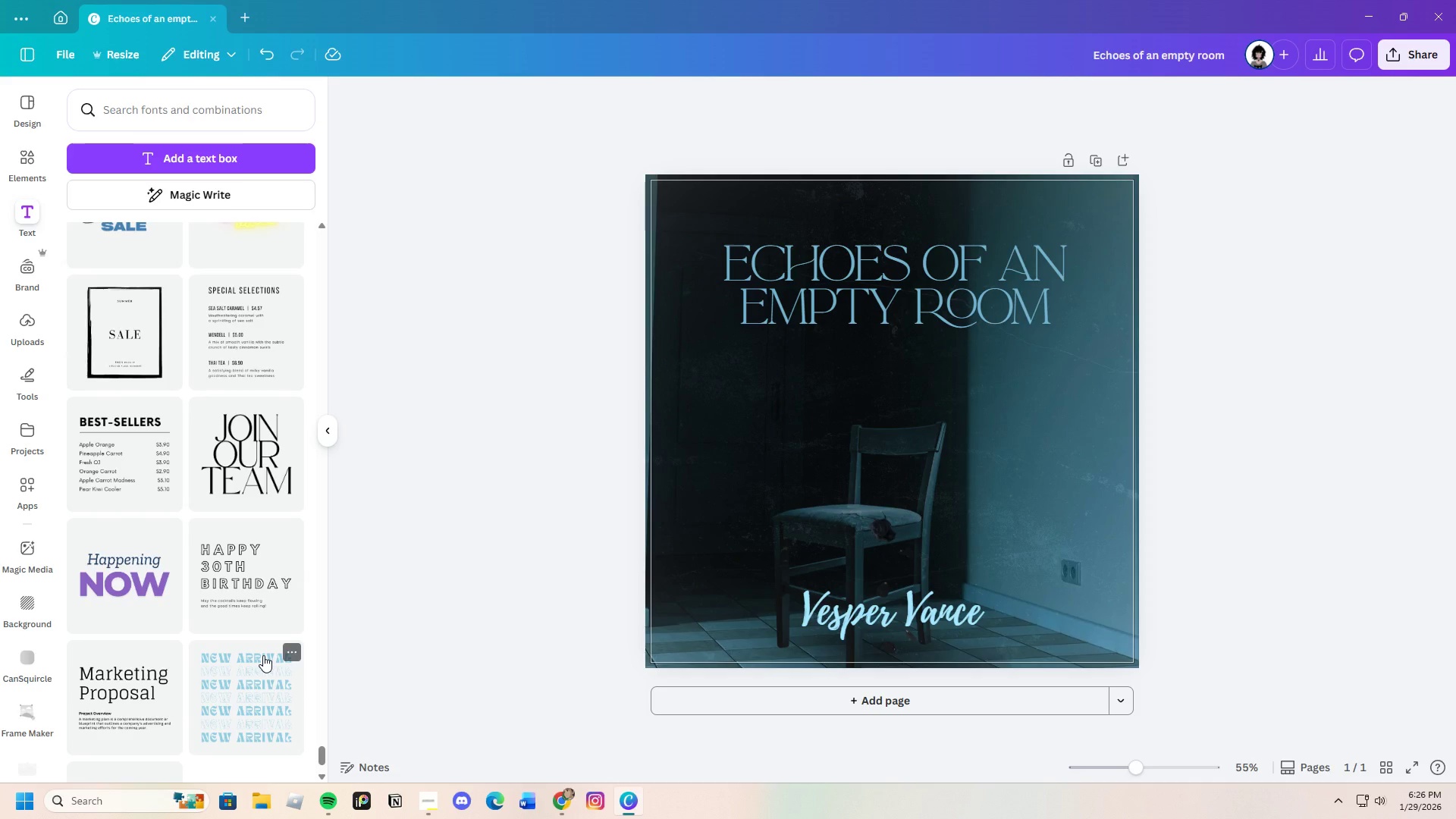 
scroll: coordinate [263, 657], scroll_direction: down, amount: 14.0
 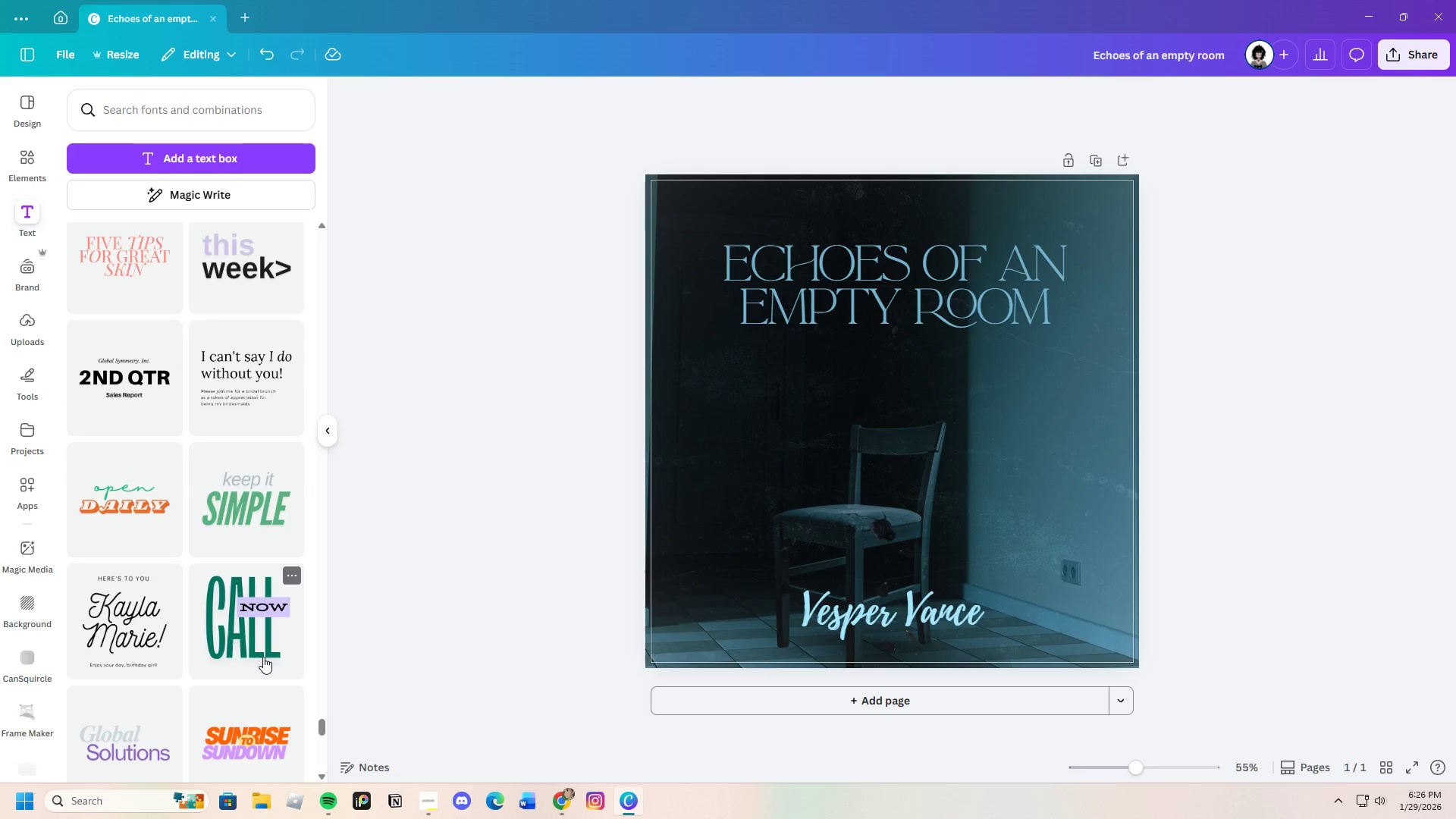 
scroll: coordinate [262, 657], scroll_direction: down, amount: 3.0
 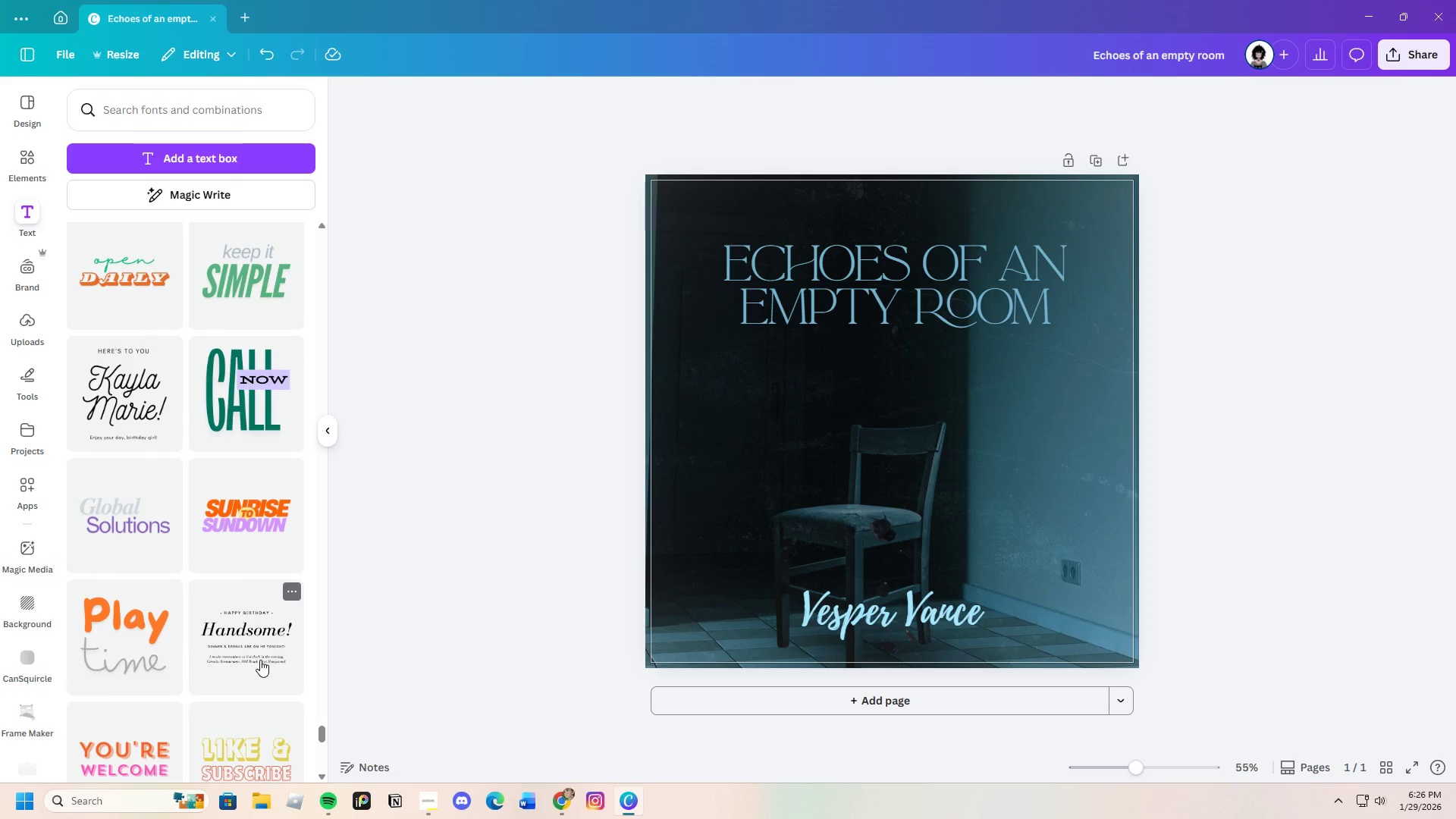 
left_click([1262, 648])
 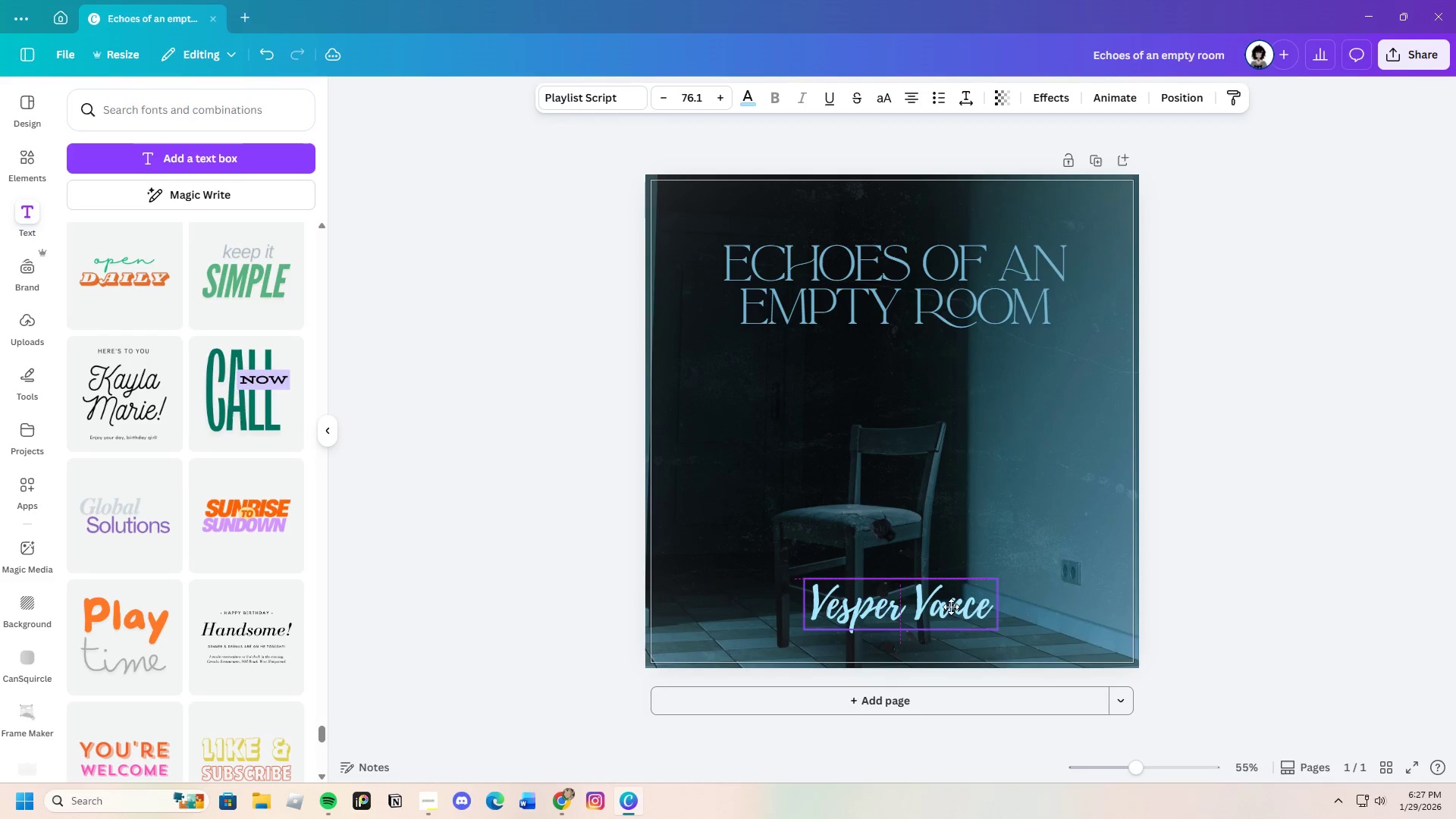 
wait(15.34)
 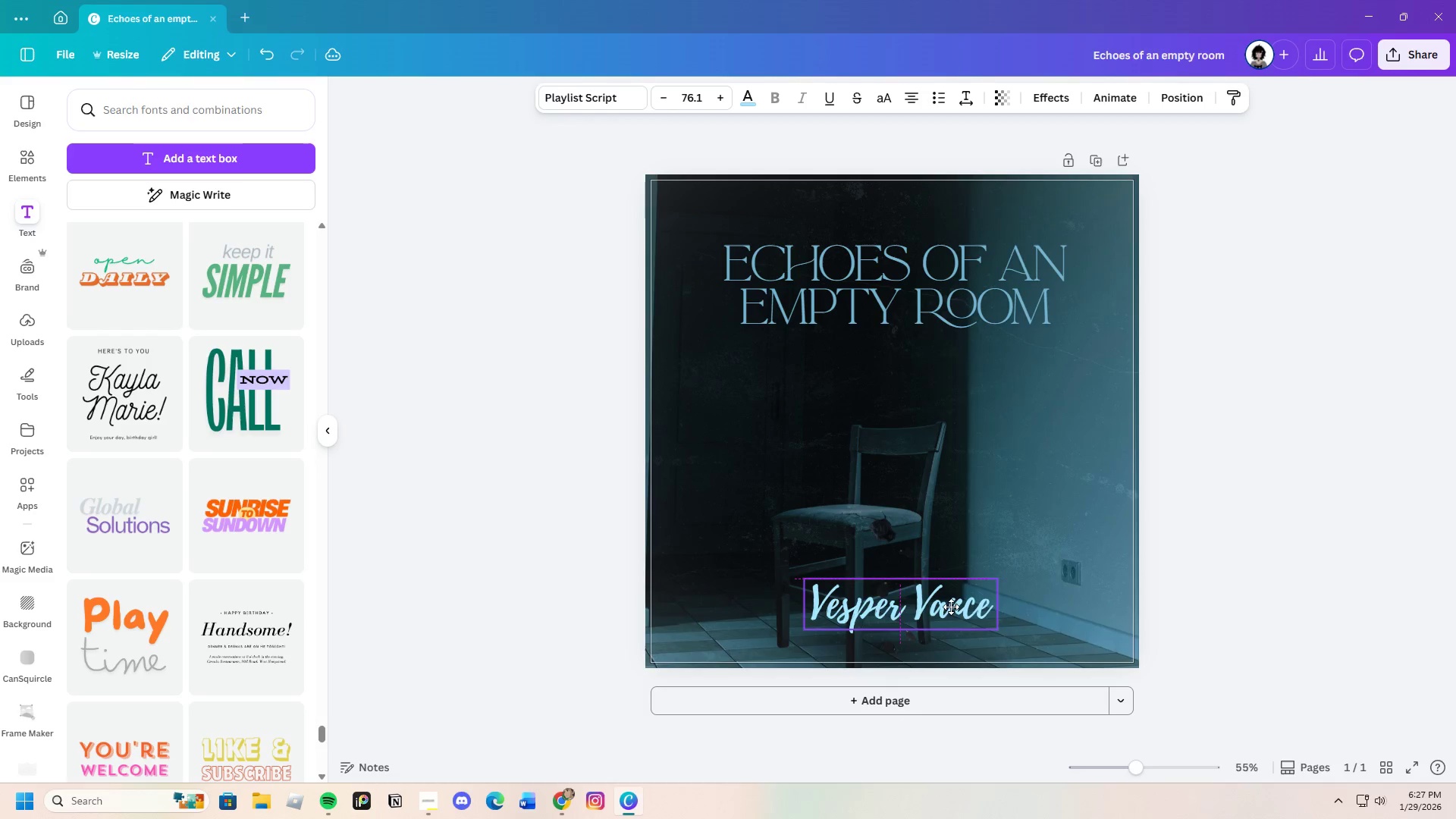 
left_click([1222, 610])
 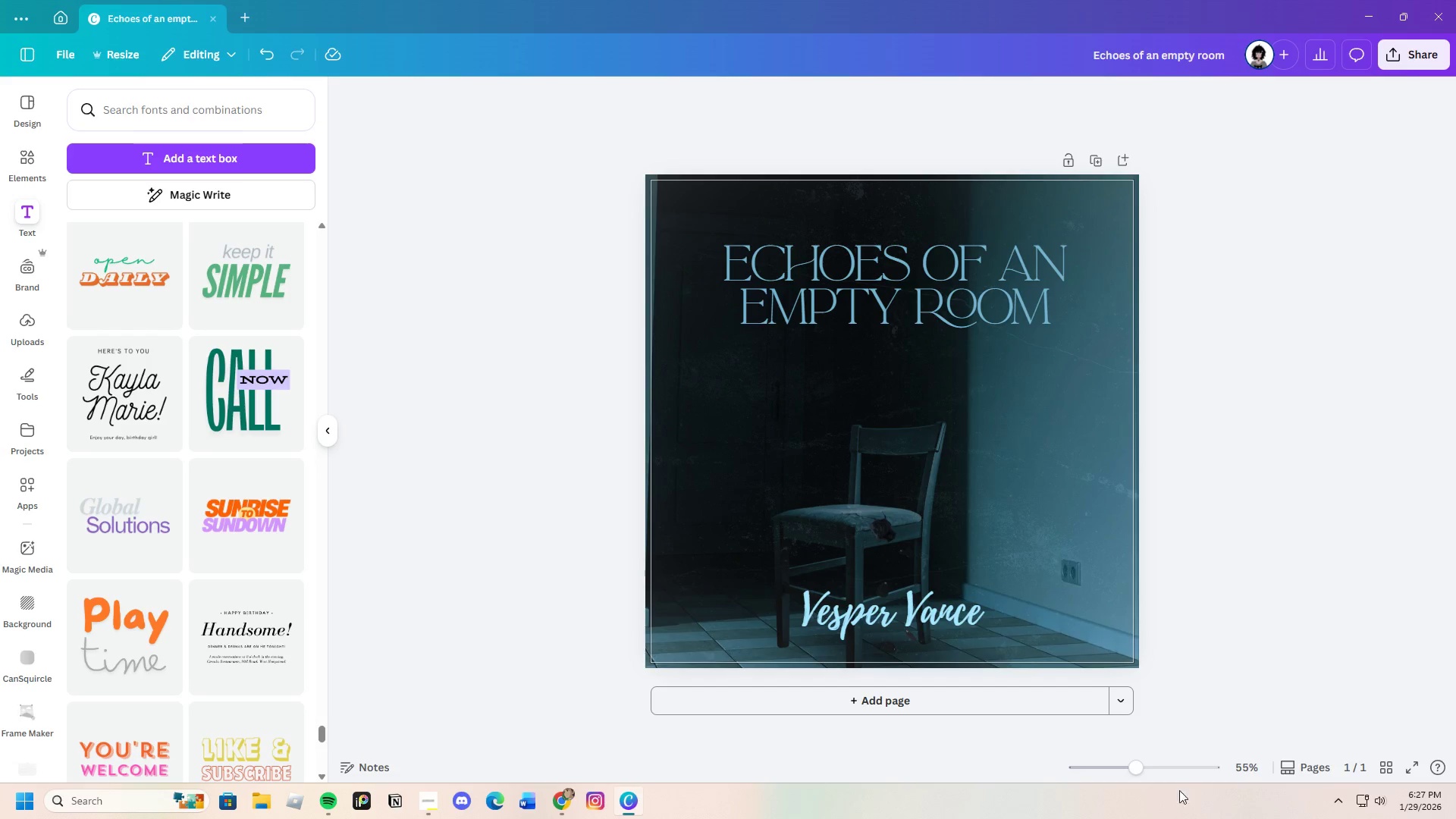 
wait(7.86)
 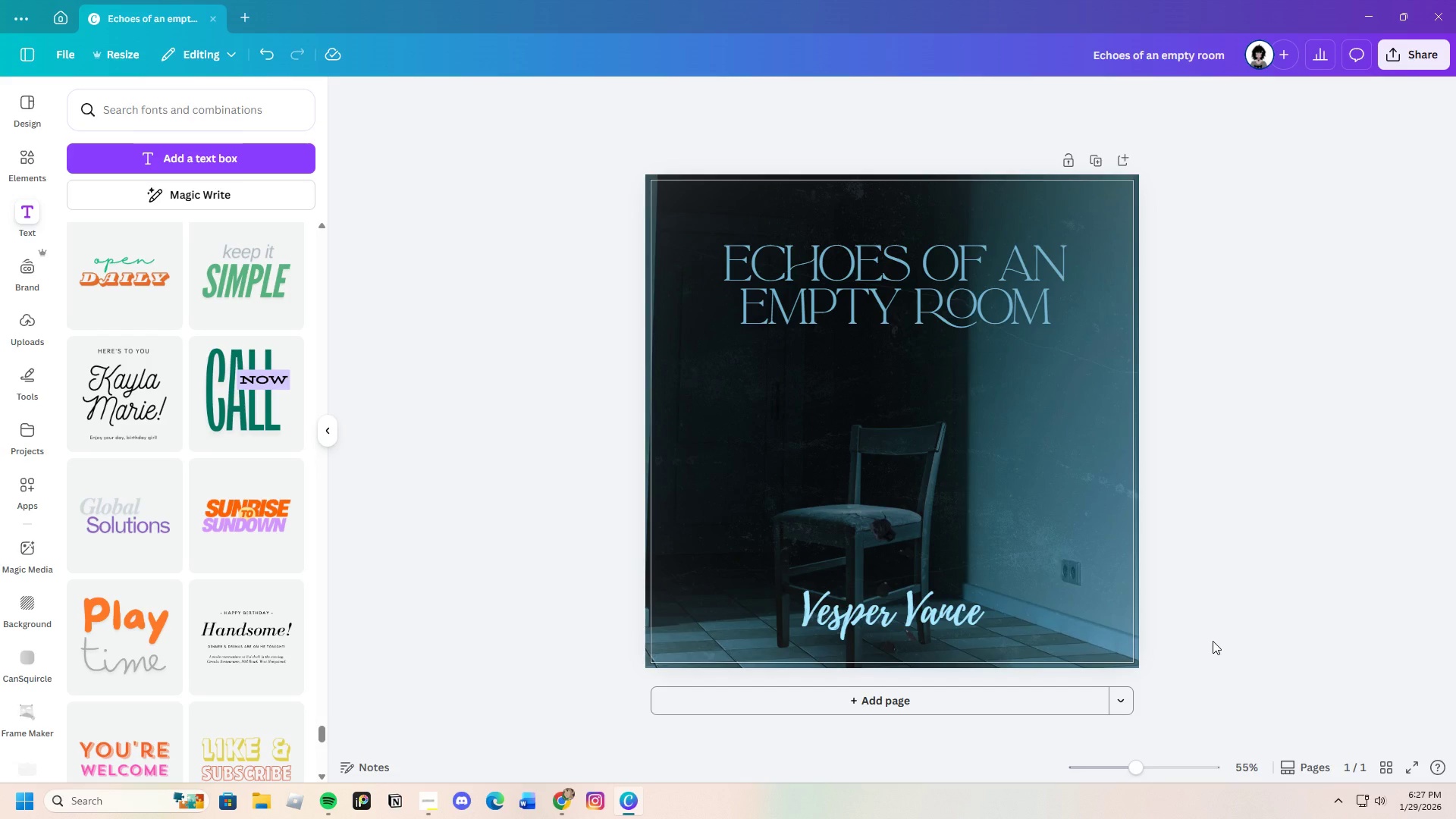 
left_click_drag(start_coordinate=[902, 617], to_coordinate=[902, 621])
 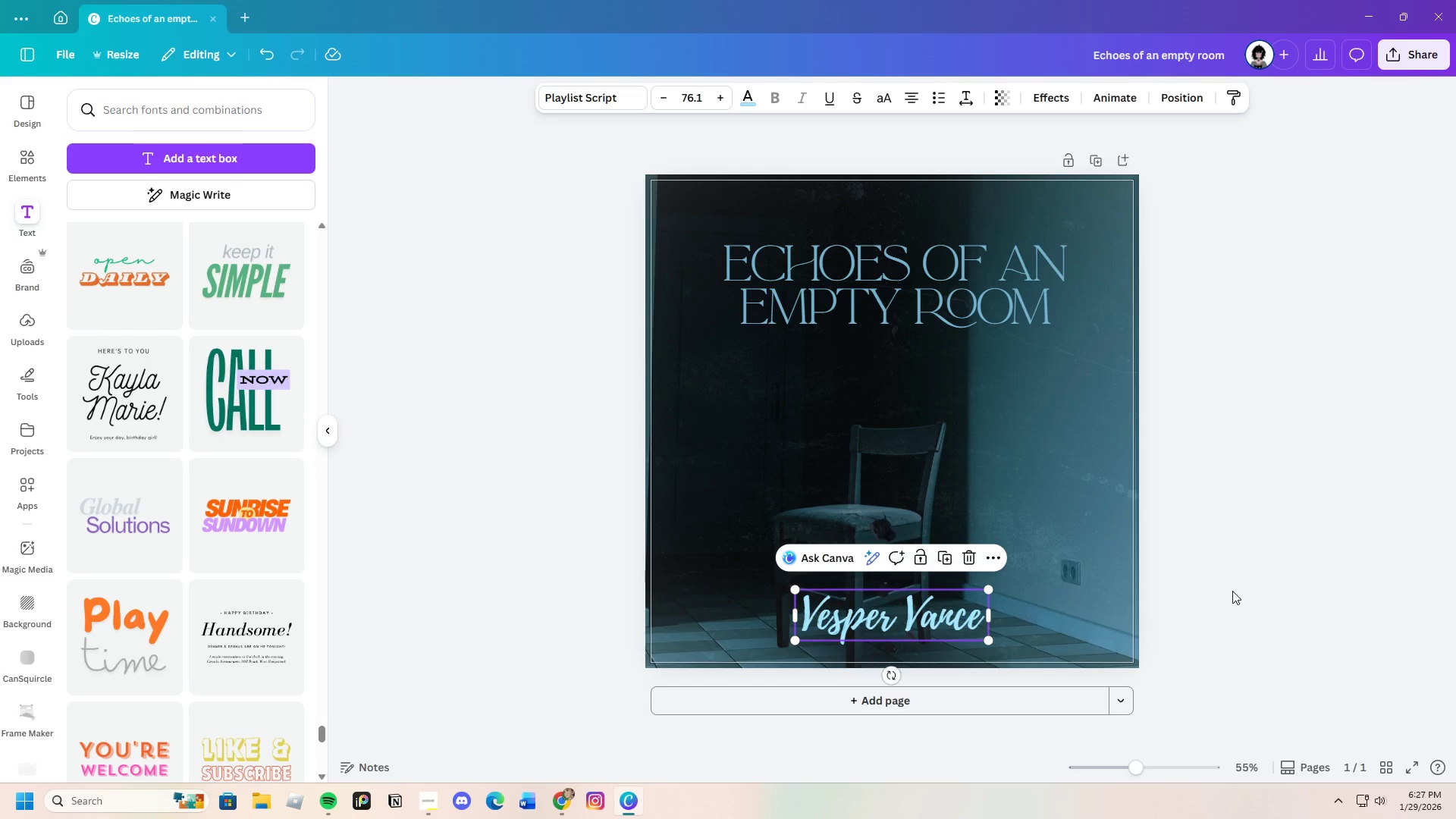 
left_click([1232, 591])
 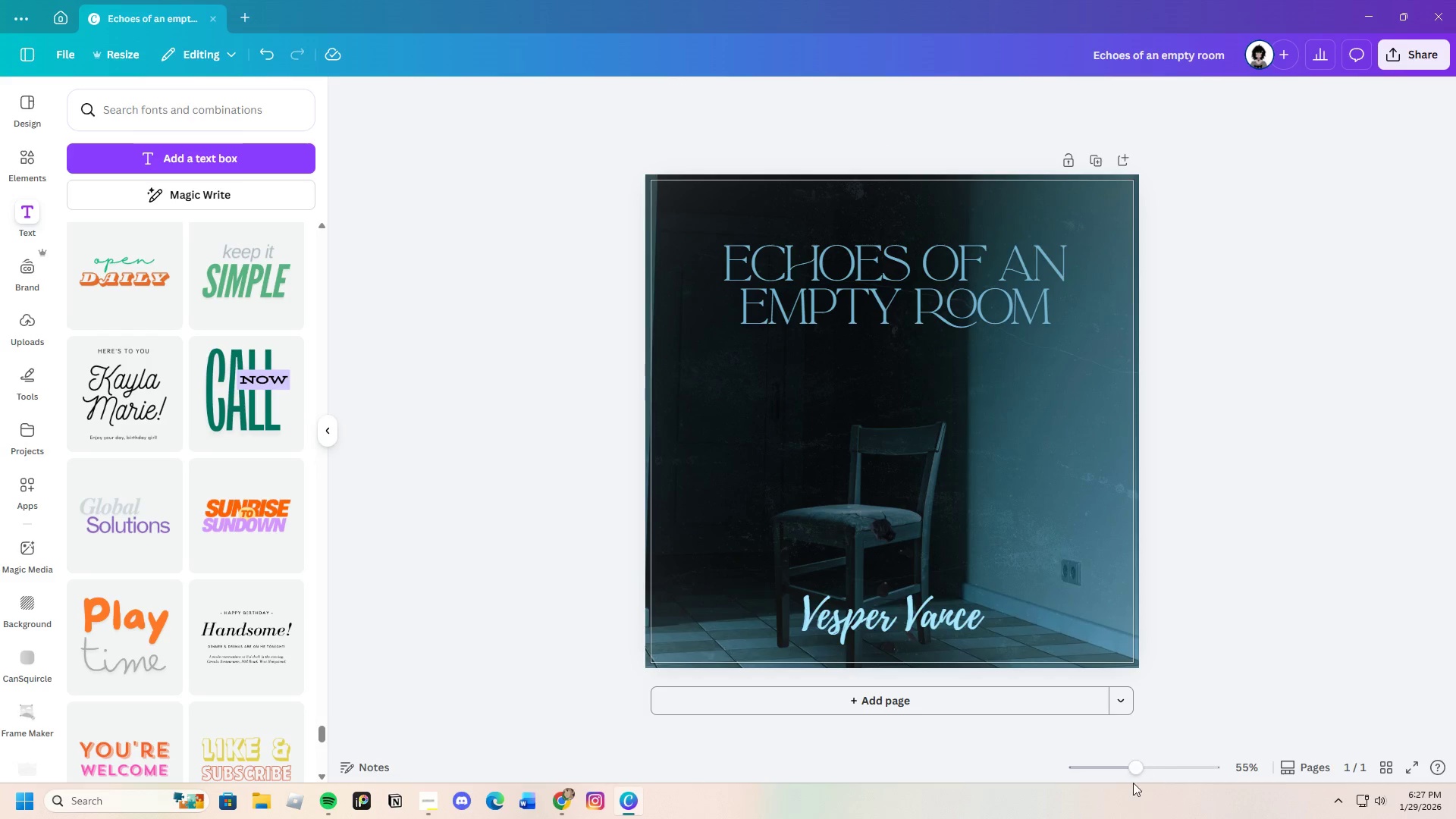 
left_click_drag(start_coordinate=[1130, 767], to_coordinate=[1137, 774])
 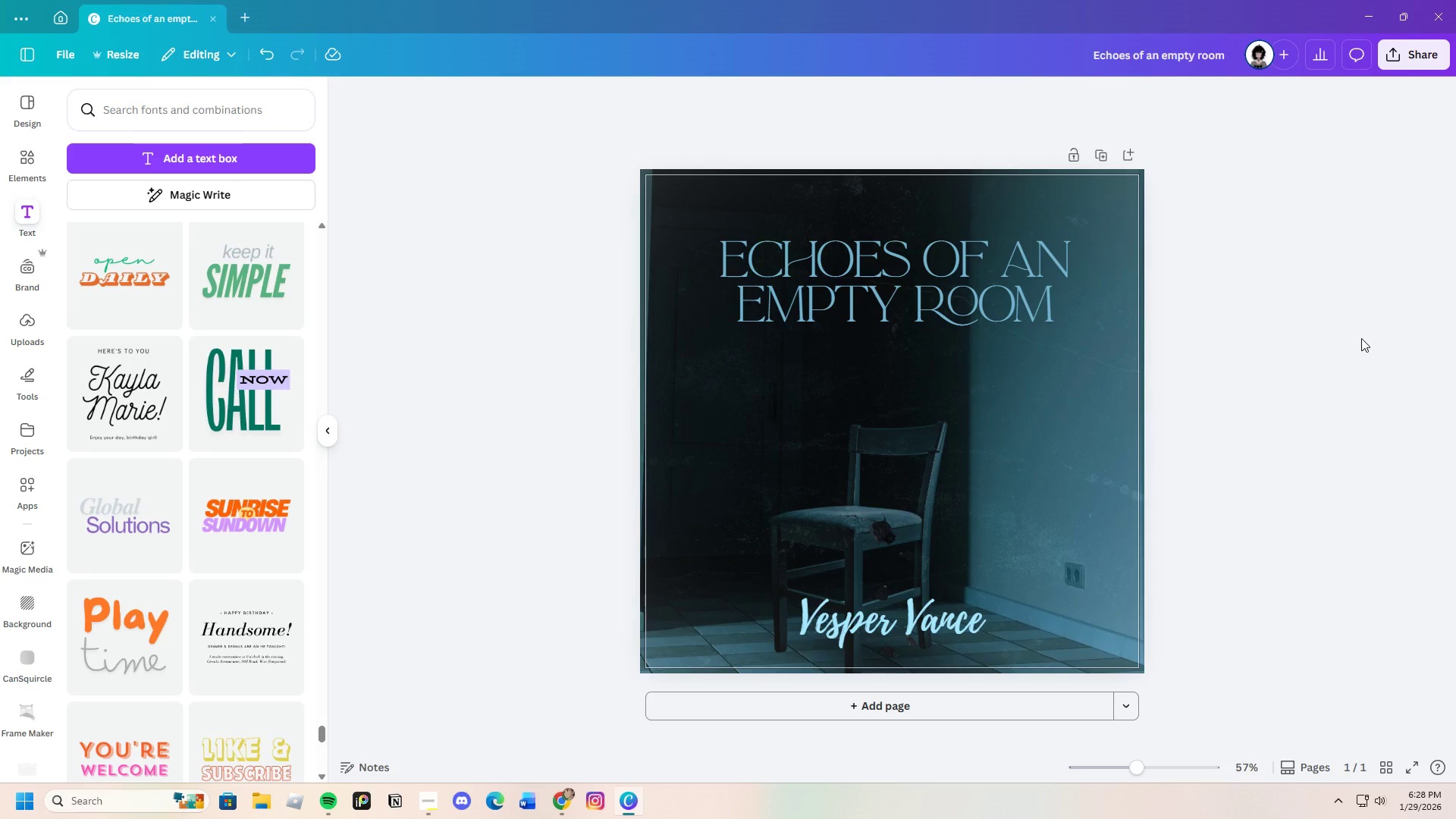 
wait(70.72)
 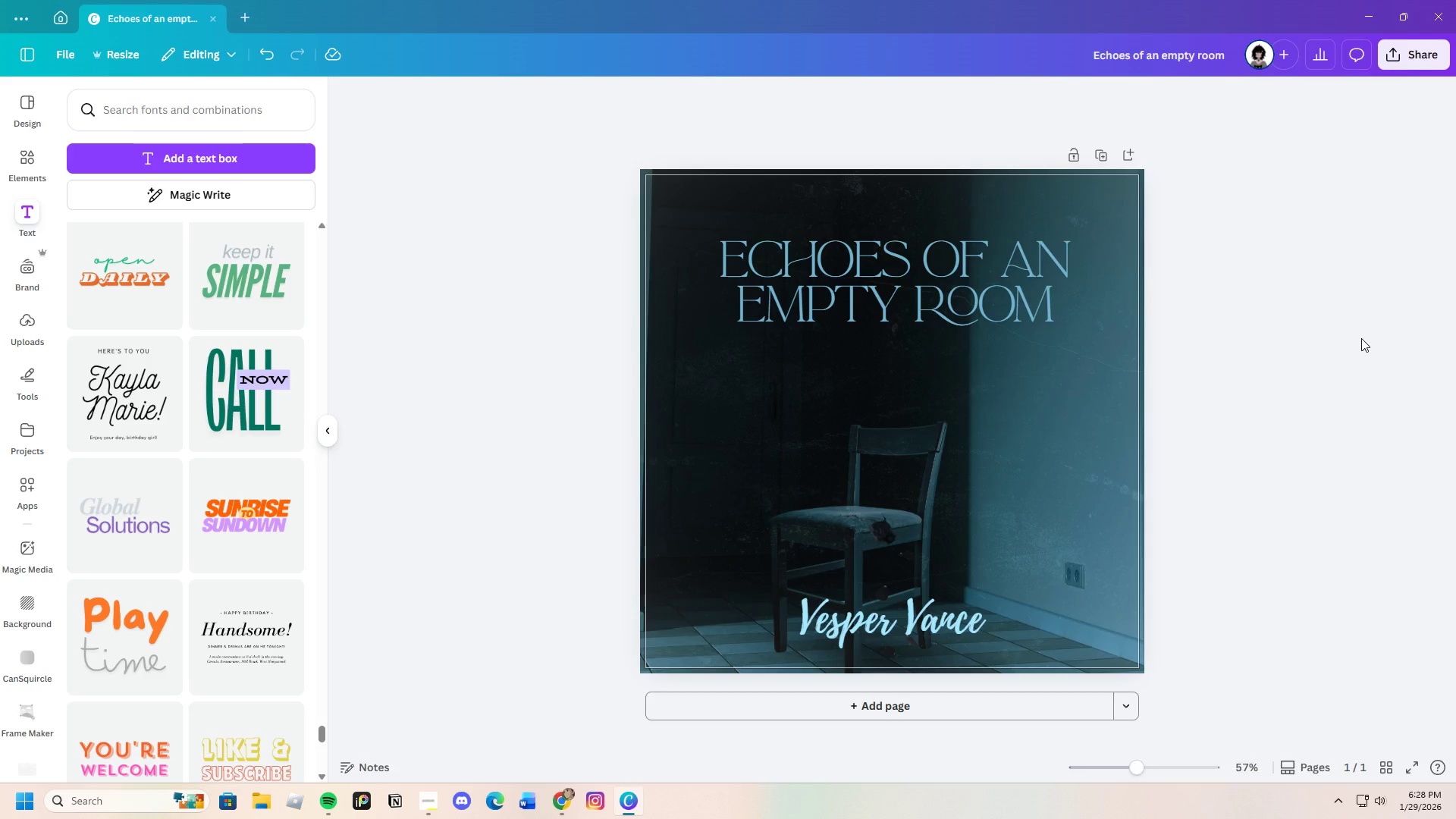 
scroll: coordinate [61, 528], scroll_direction: down, amount: 4.0
 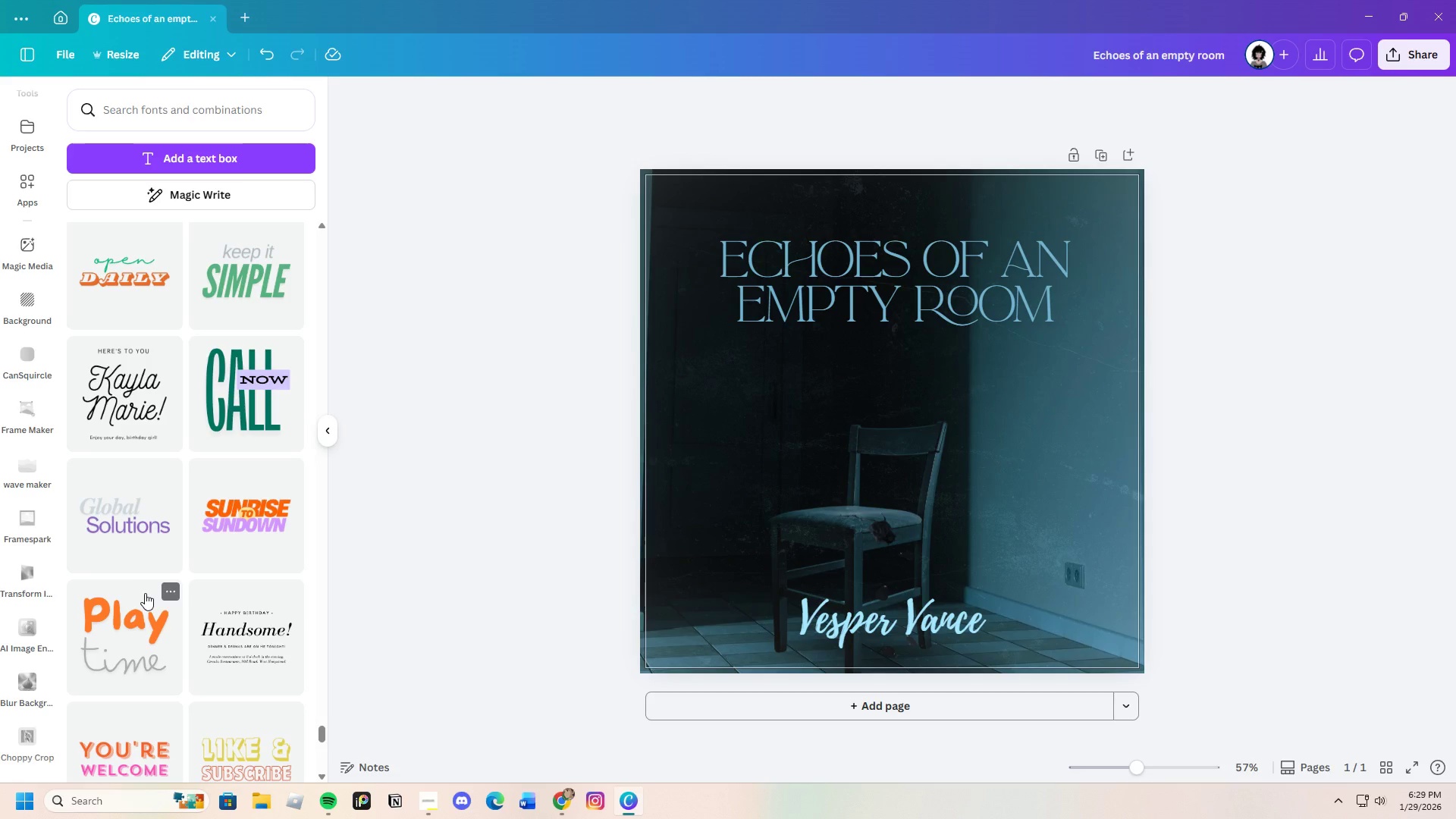 
wait(40.84)
 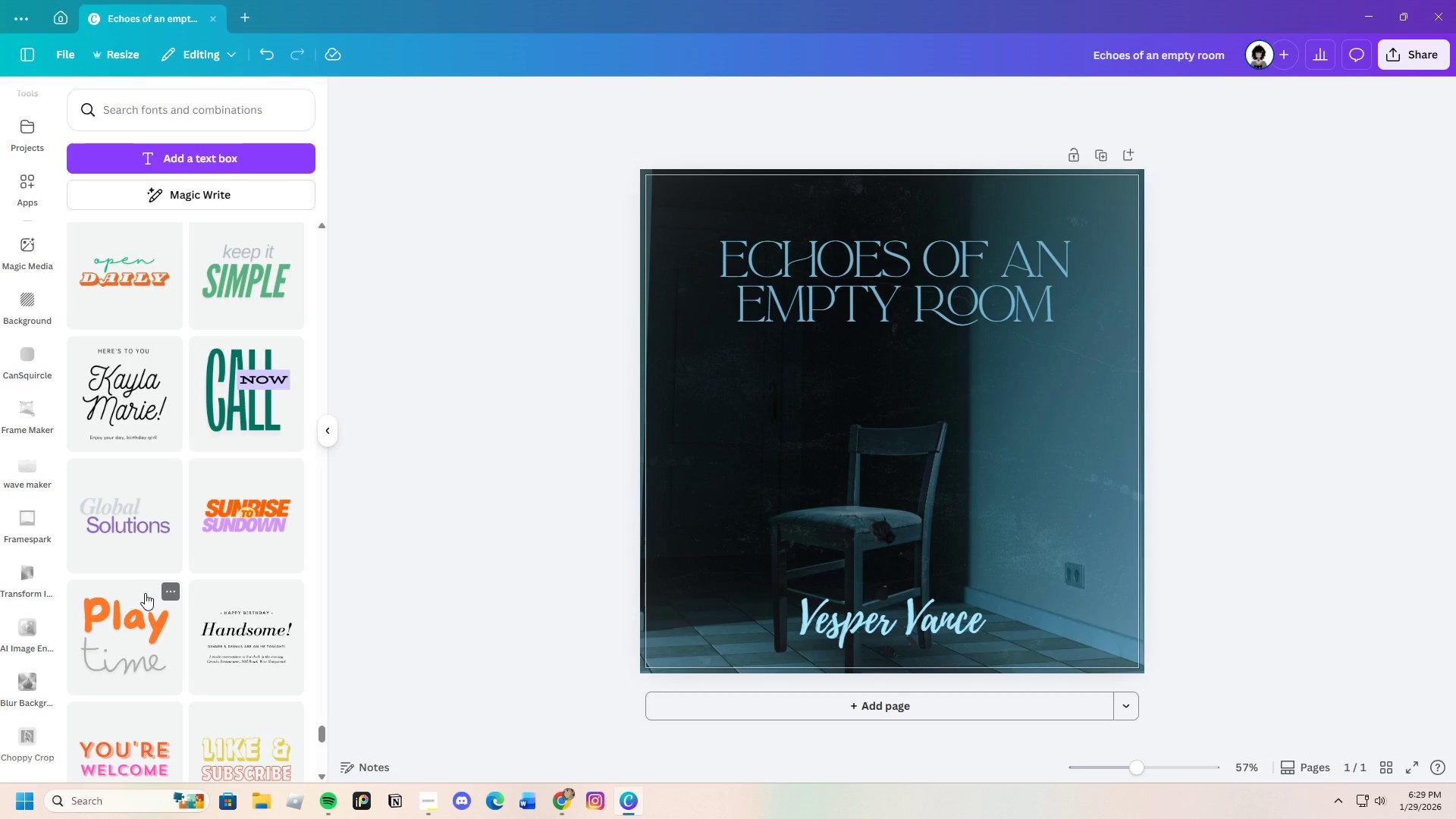 
left_click([1403, 52])
 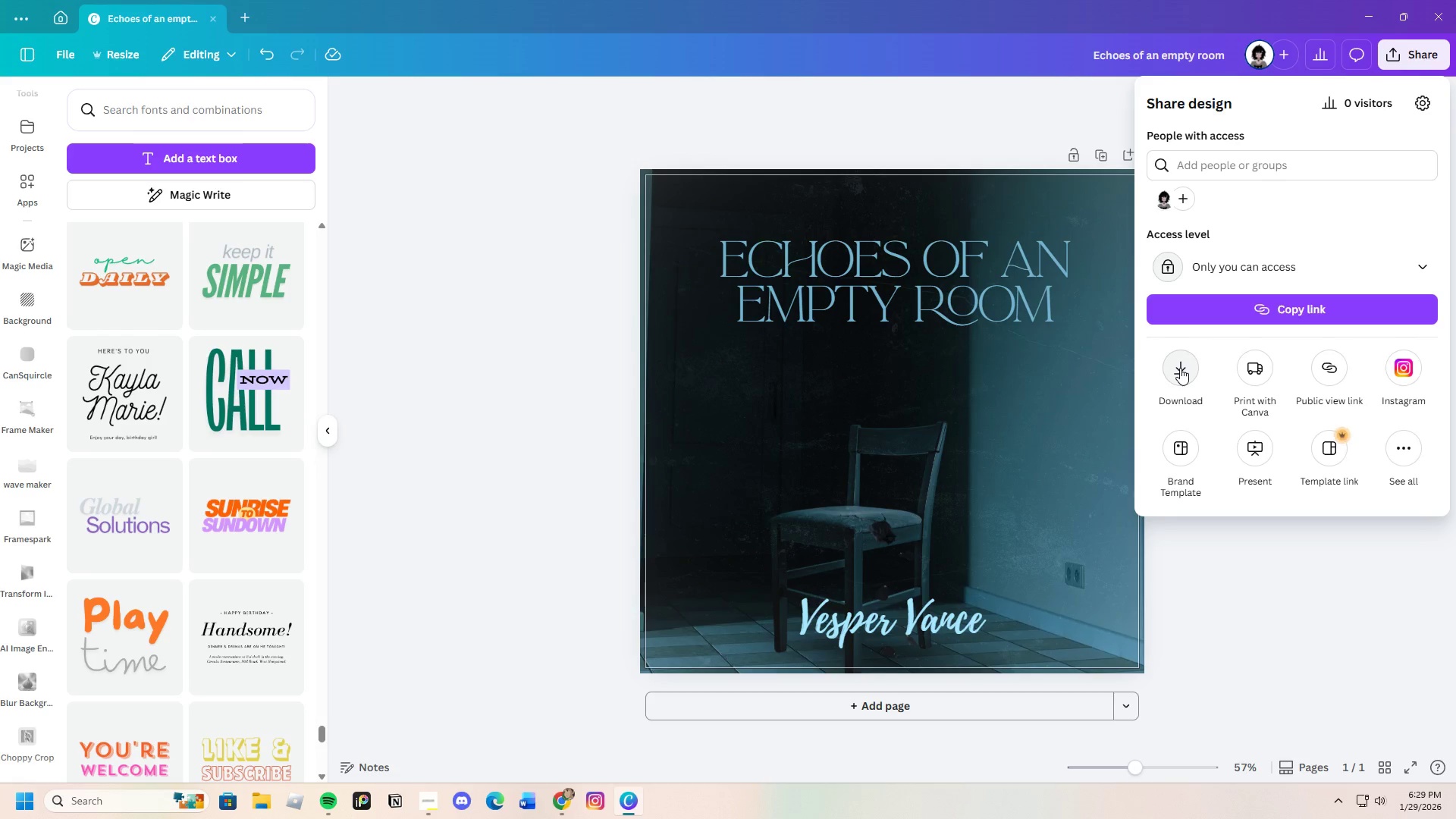 
wait(6.22)
 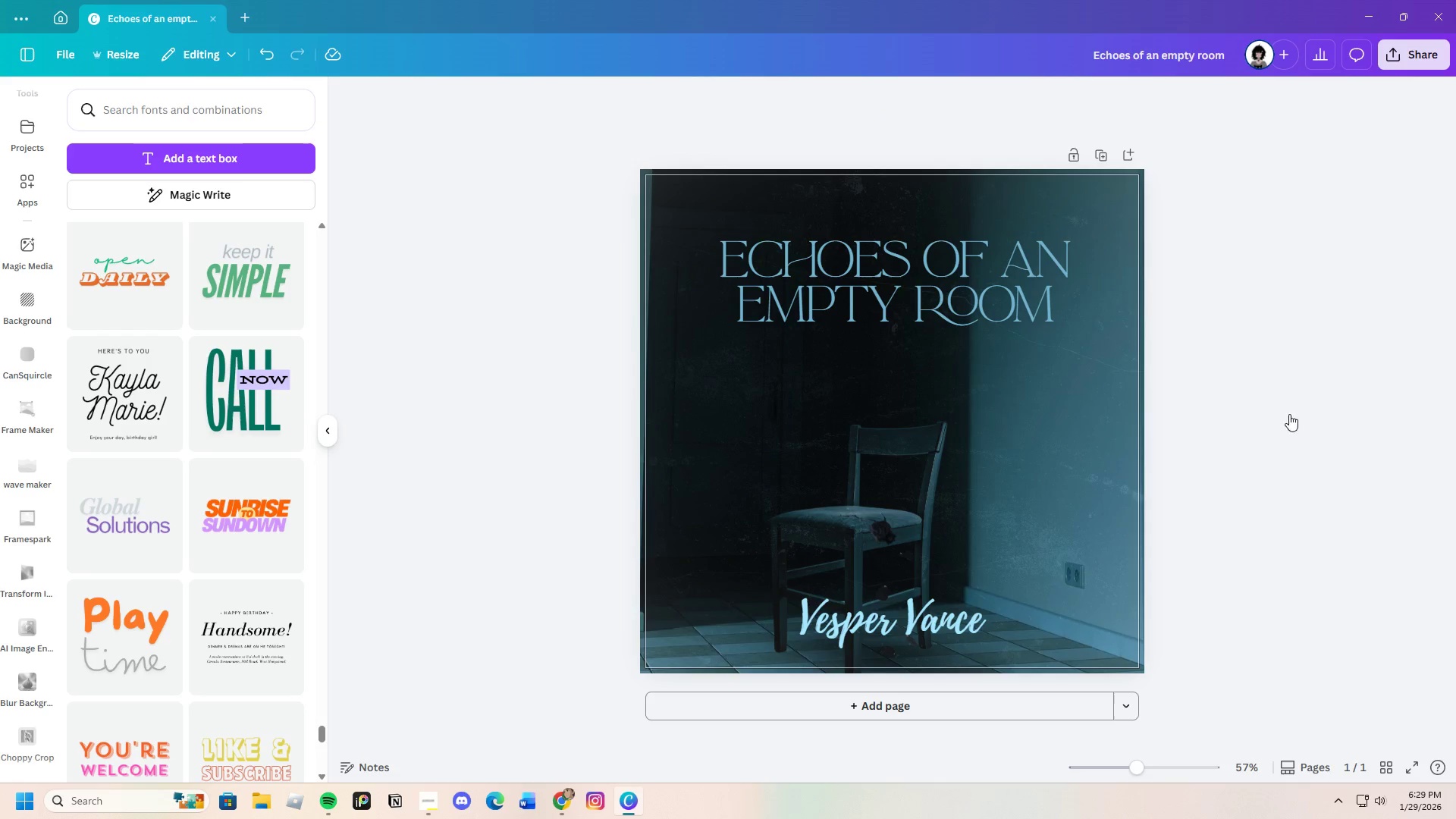 
left_click([1178, 368])
 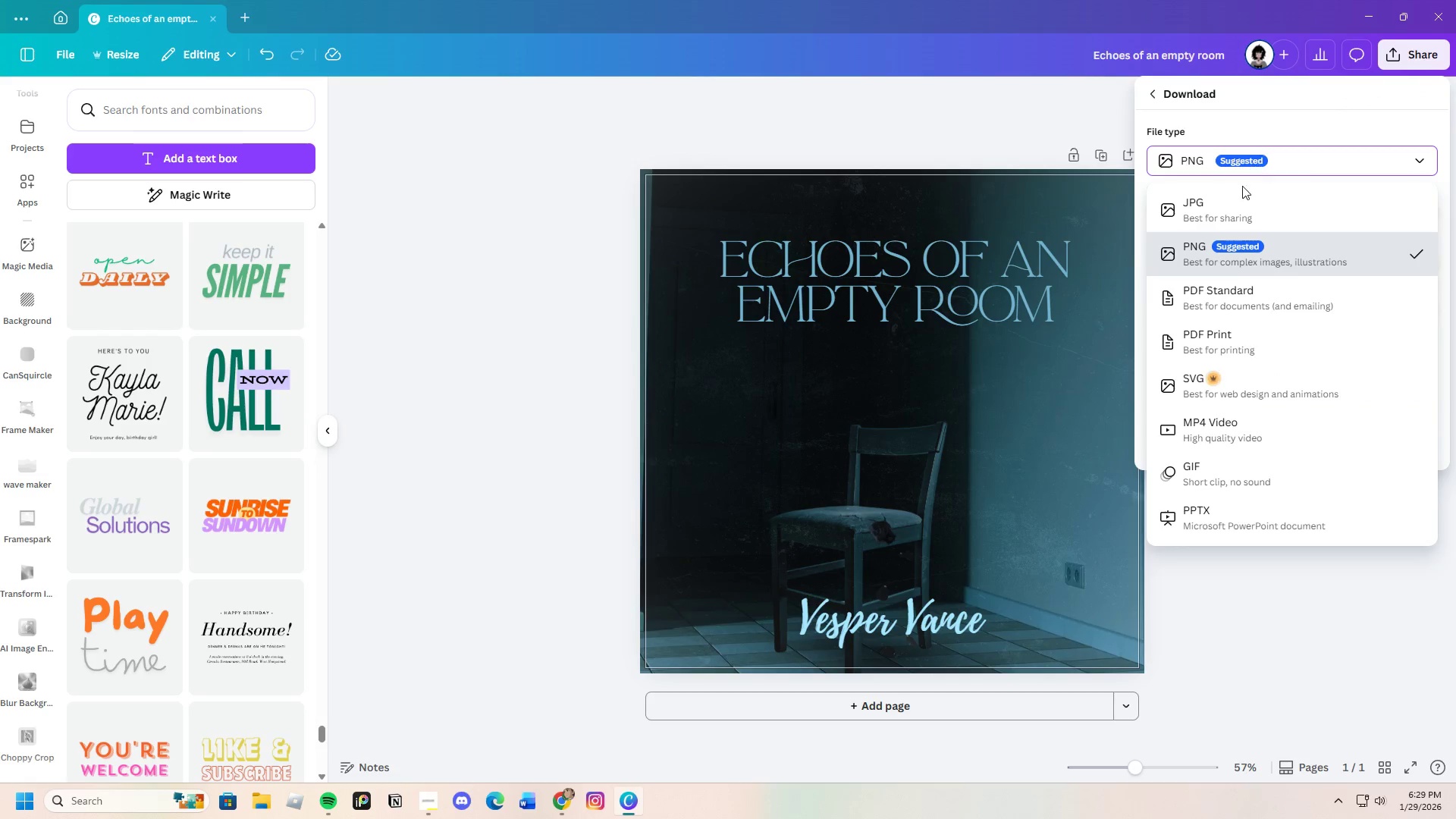 
left_click([1217, 336])
 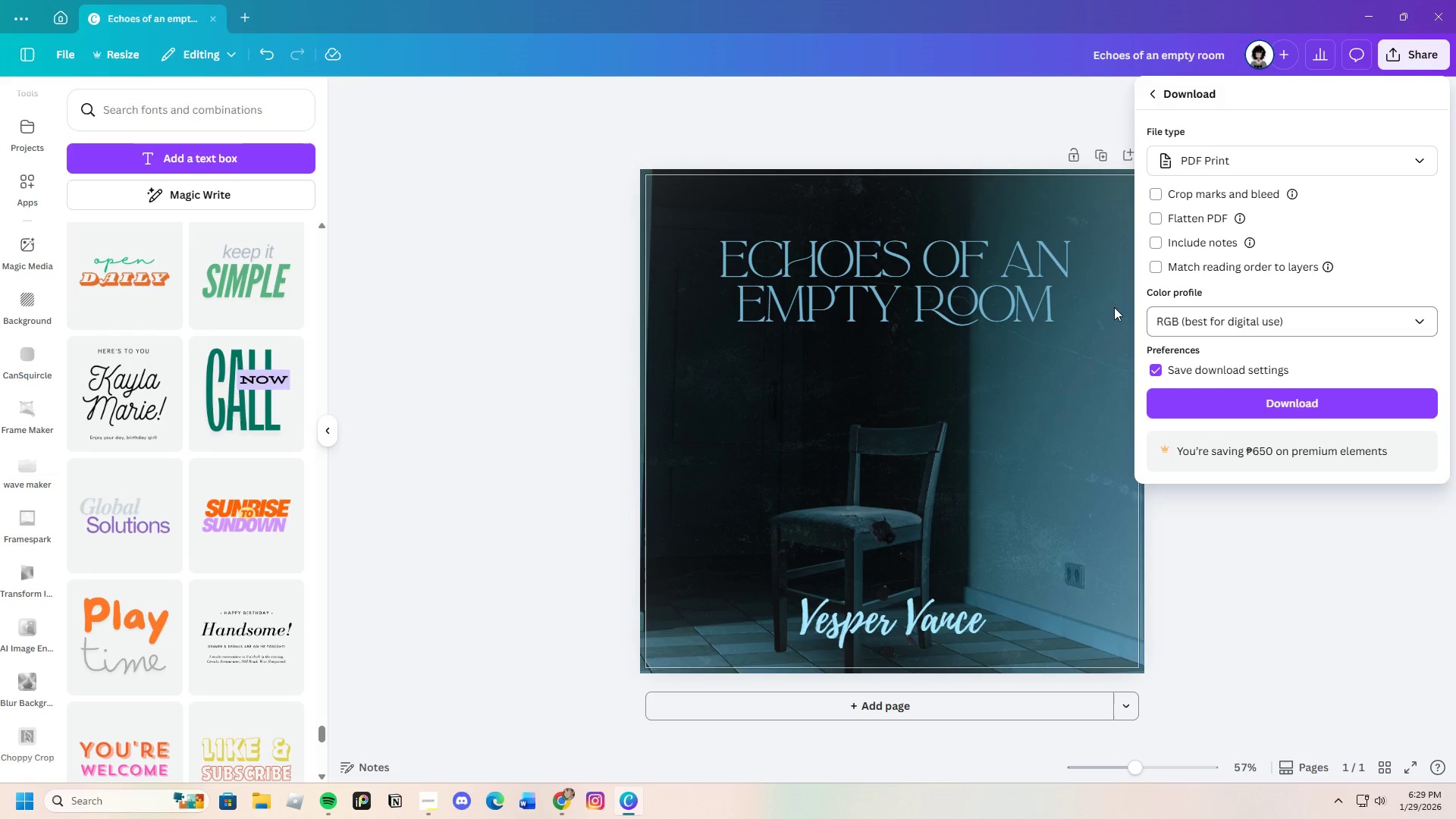 
left_click([1170, 189])
 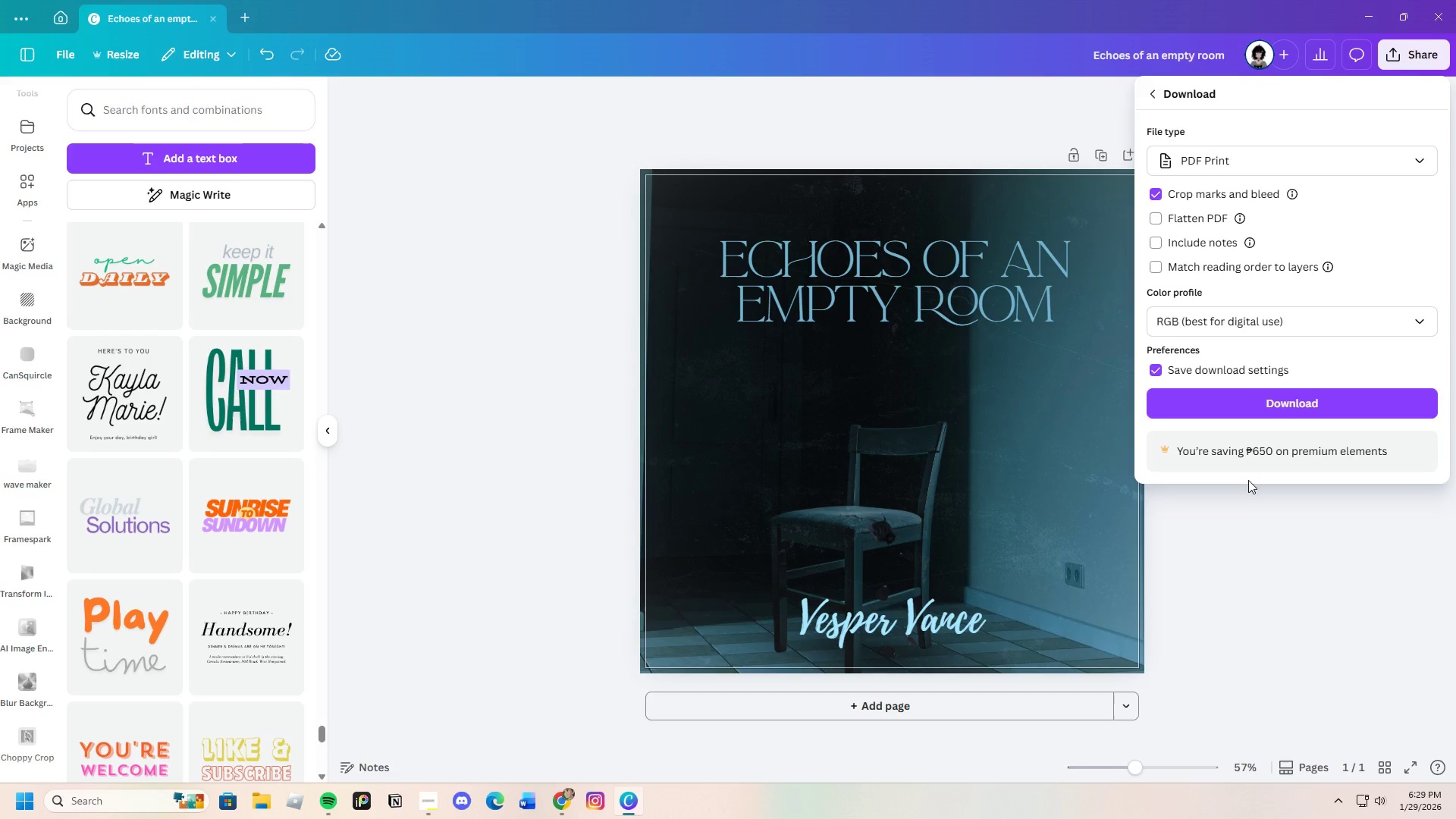 
wait(5.59)
 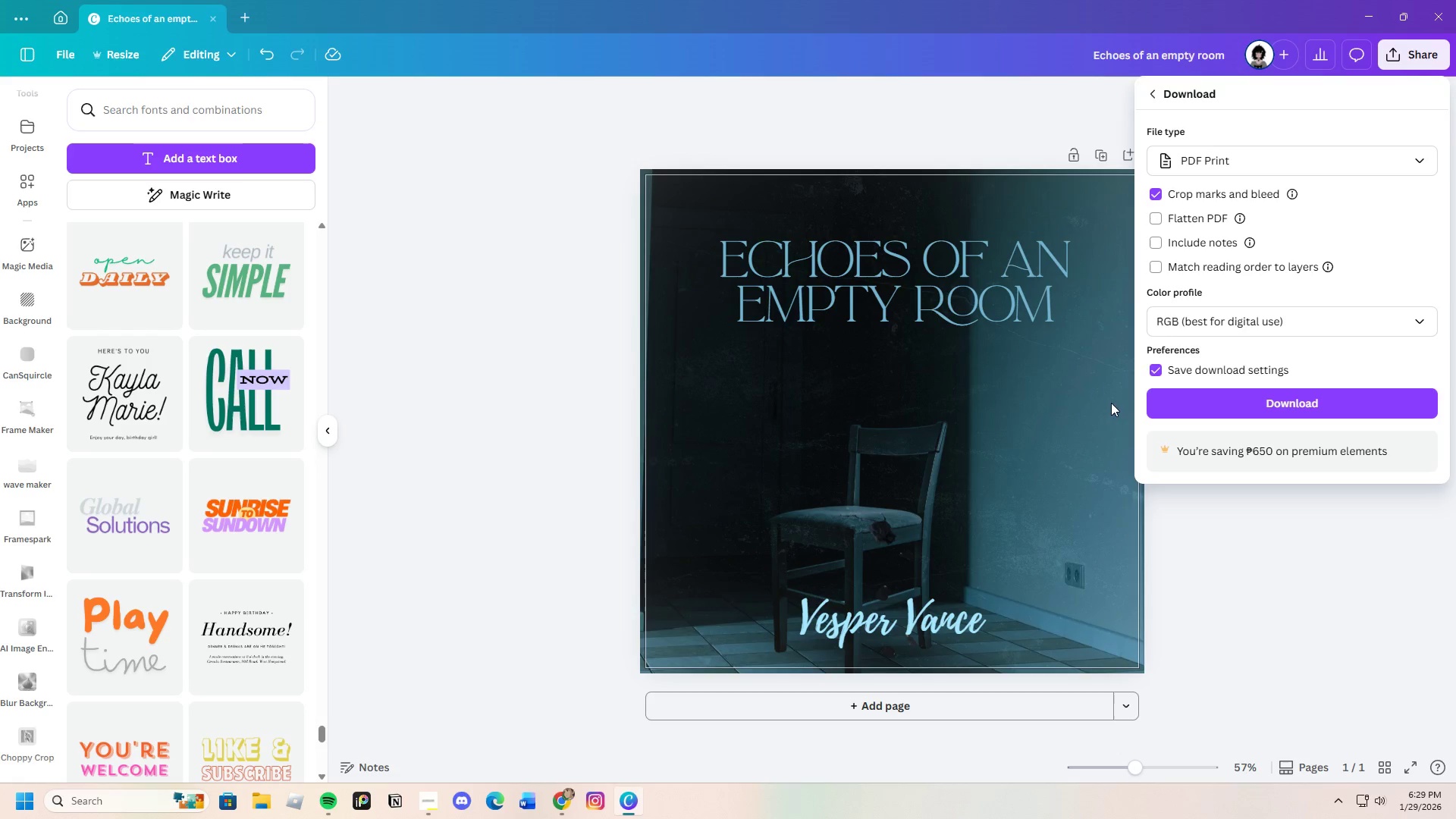 
left_click([1243, 403])
 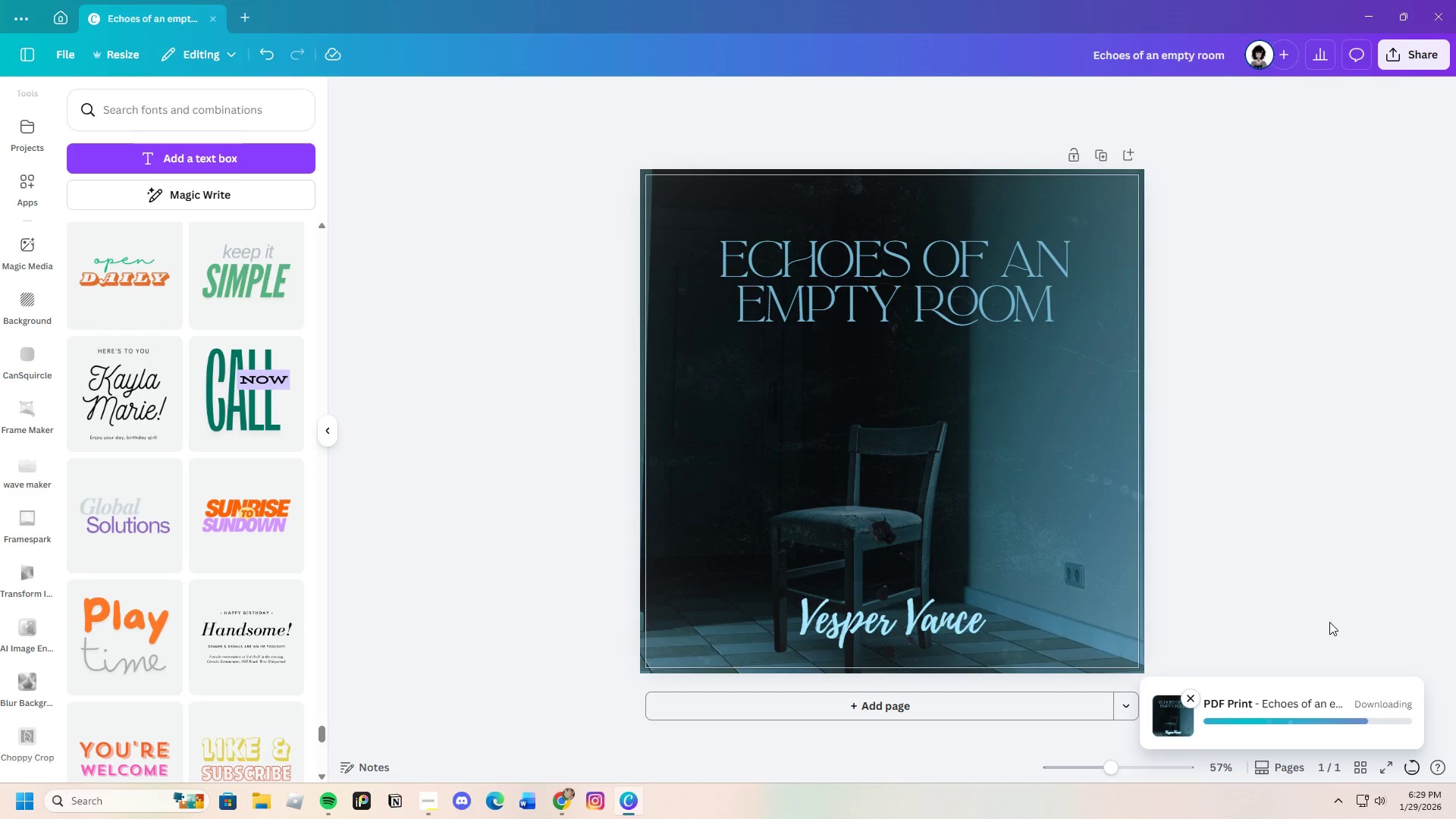 
wait(14.69)
 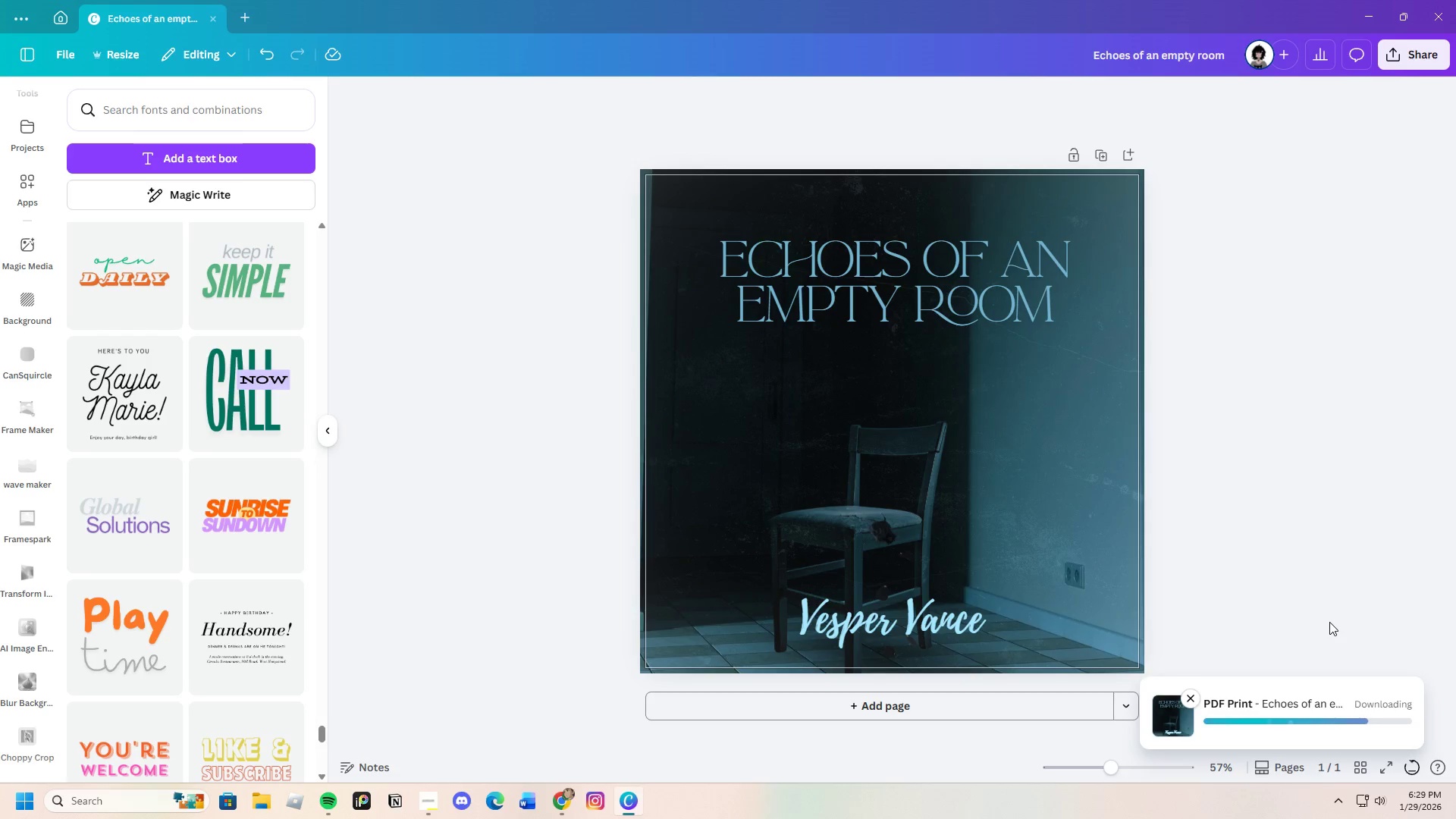 
left_click([585, 380])
 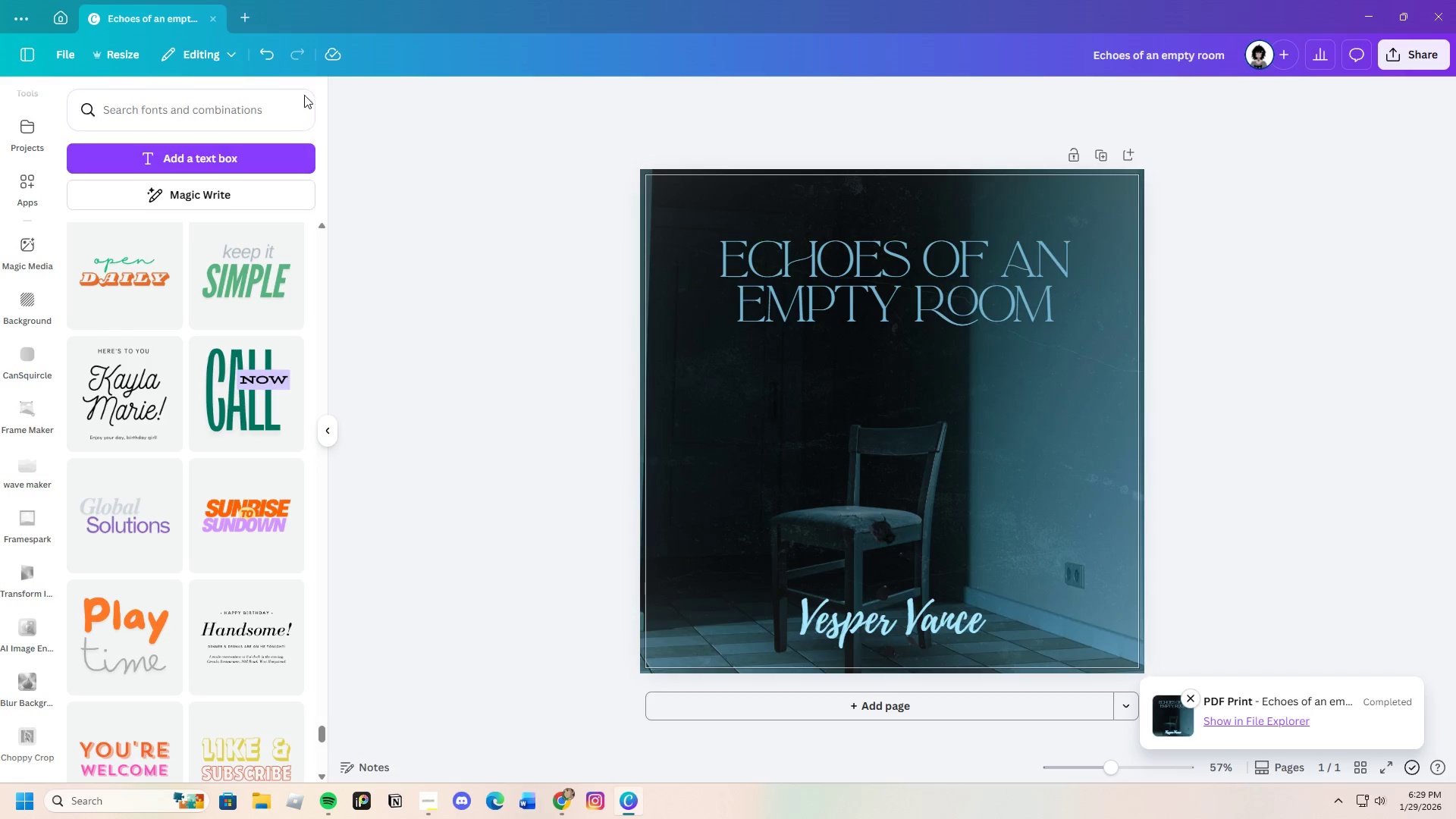 
left_click([249, 19])
 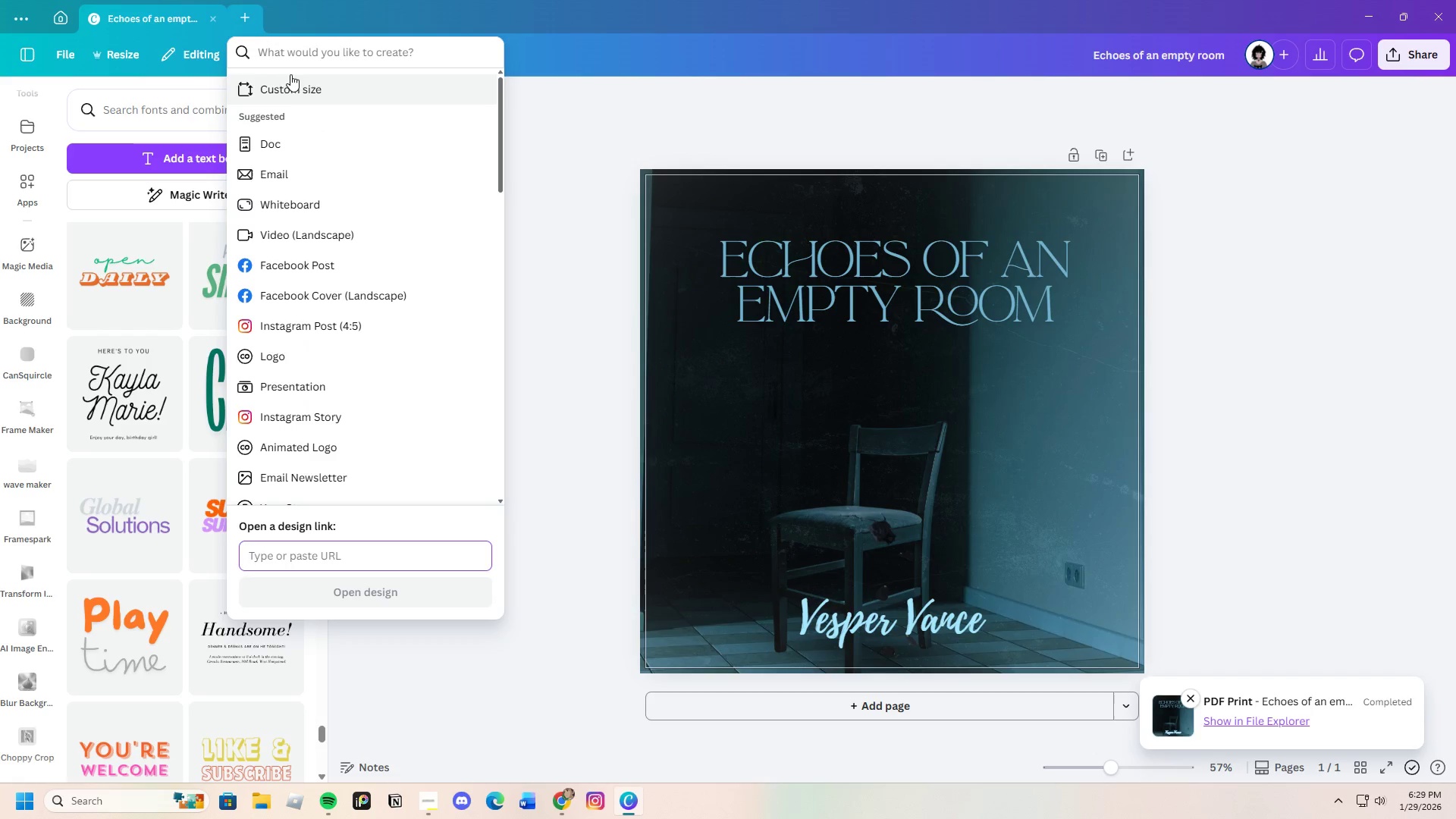 
left_click([291, 85])
 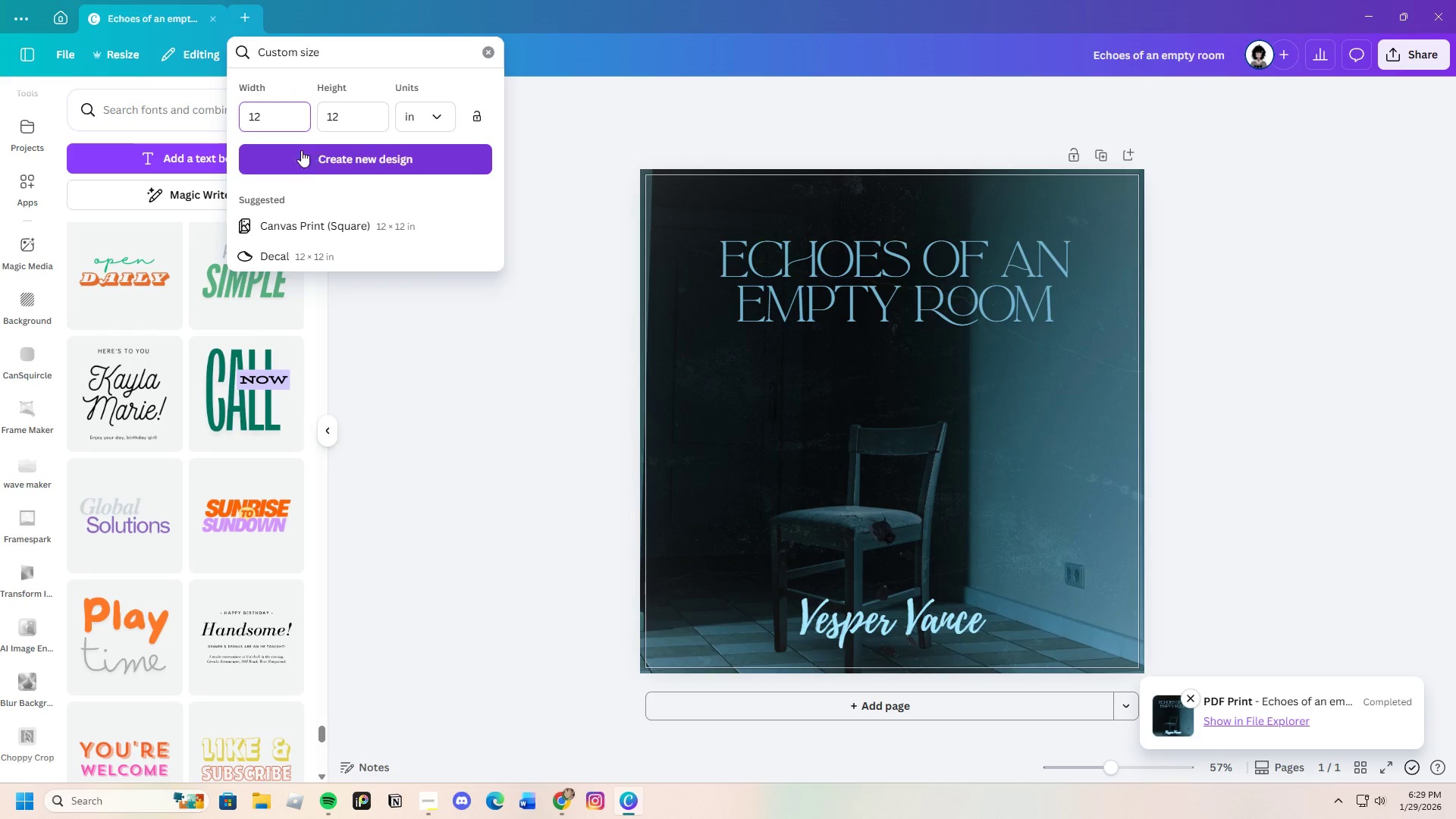 
left_click_drag(start_coordinate=[299, 118], to_coordinate=[240, 118])
 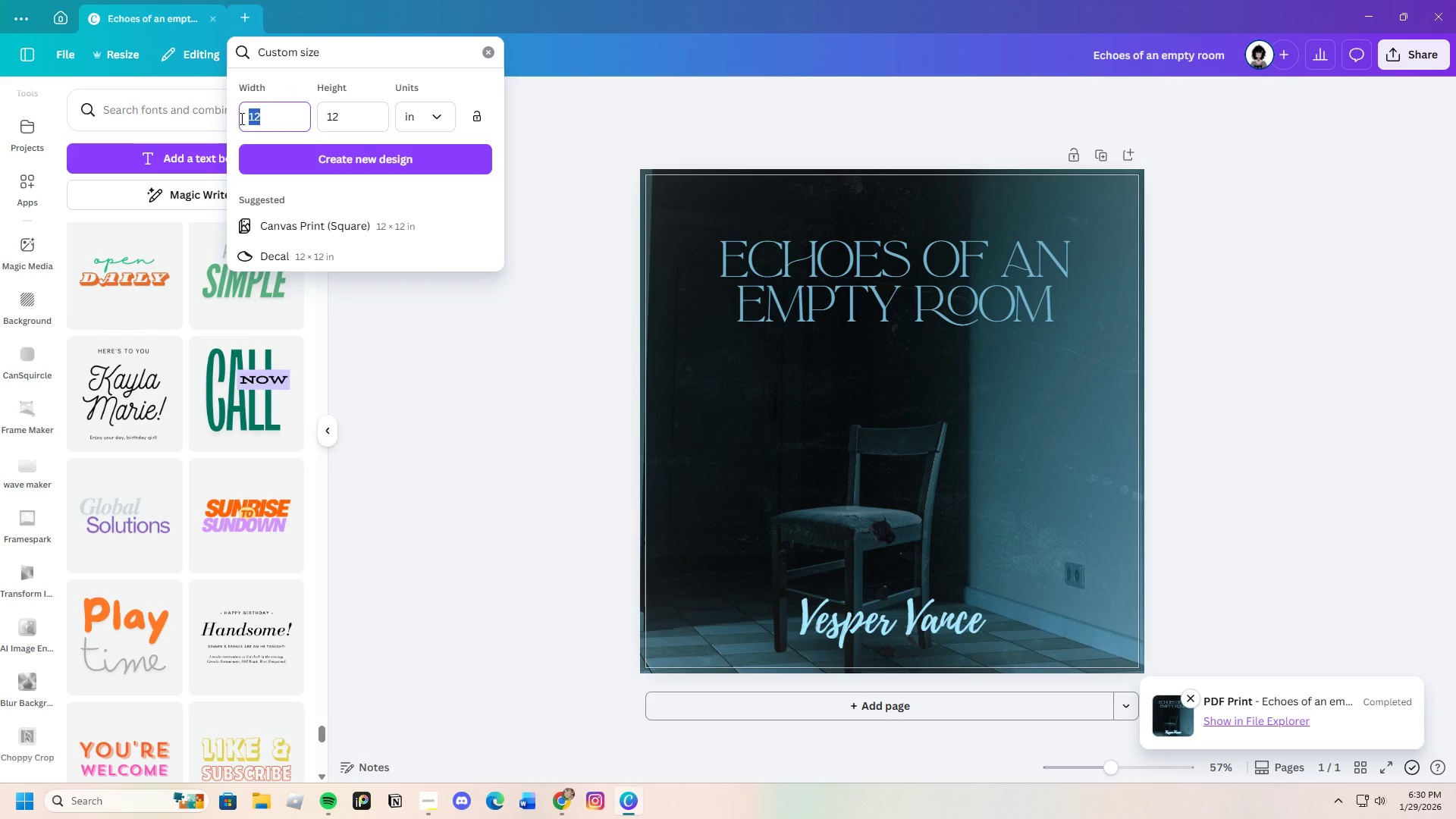 
key(Backspace)
 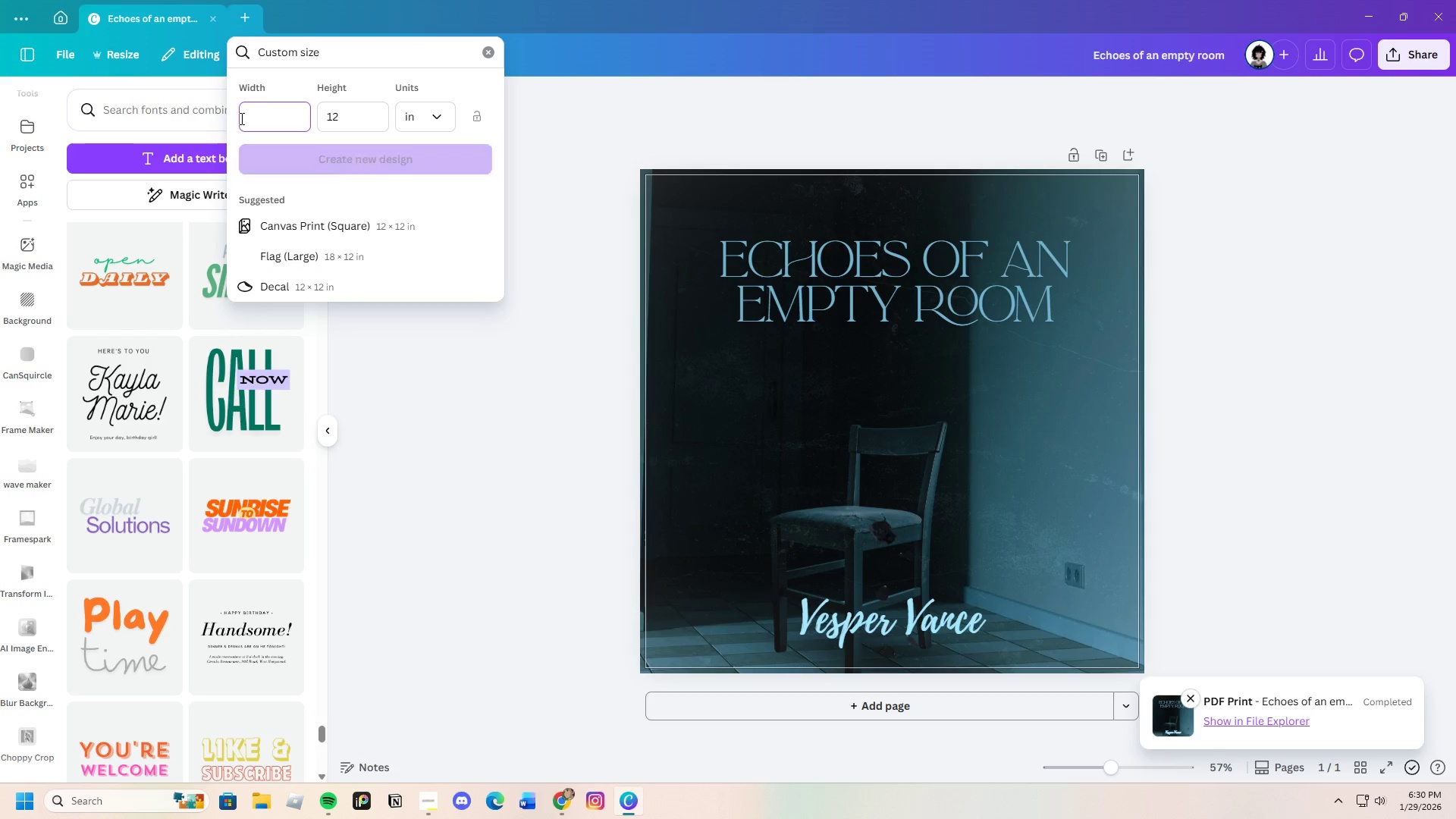 
key(5)
 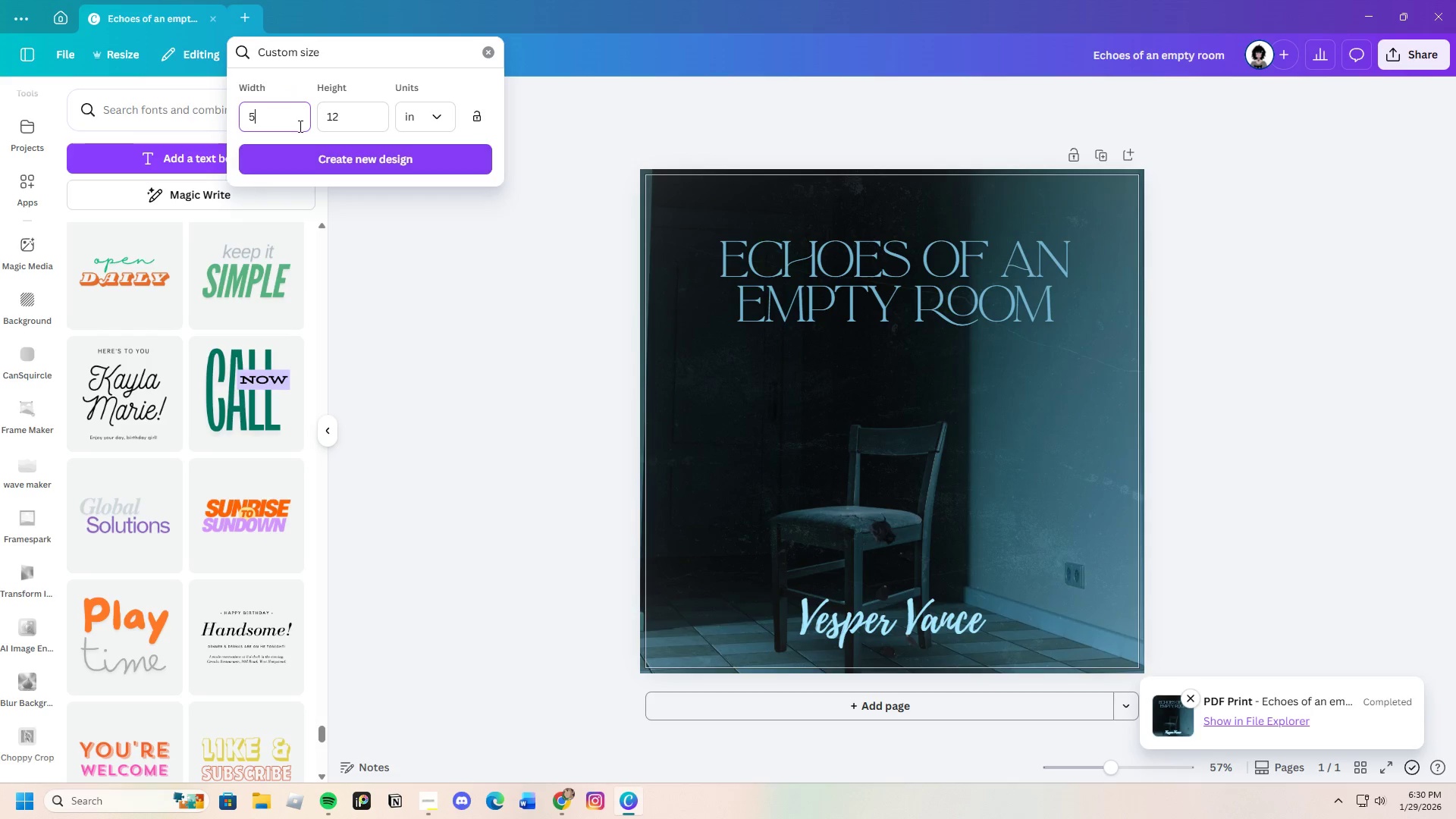 
left_click([344, 118])
 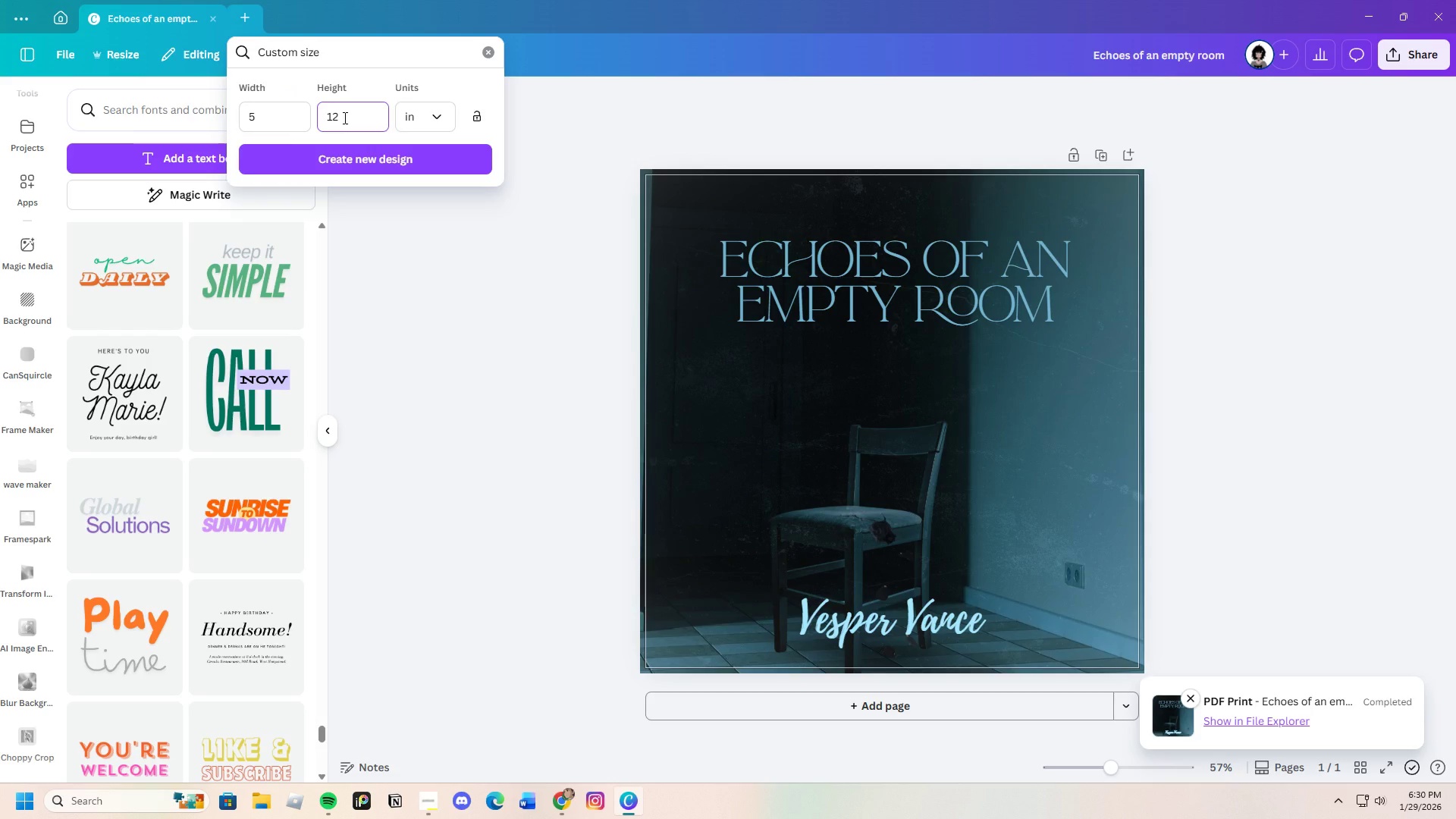 
key(Backspace)
 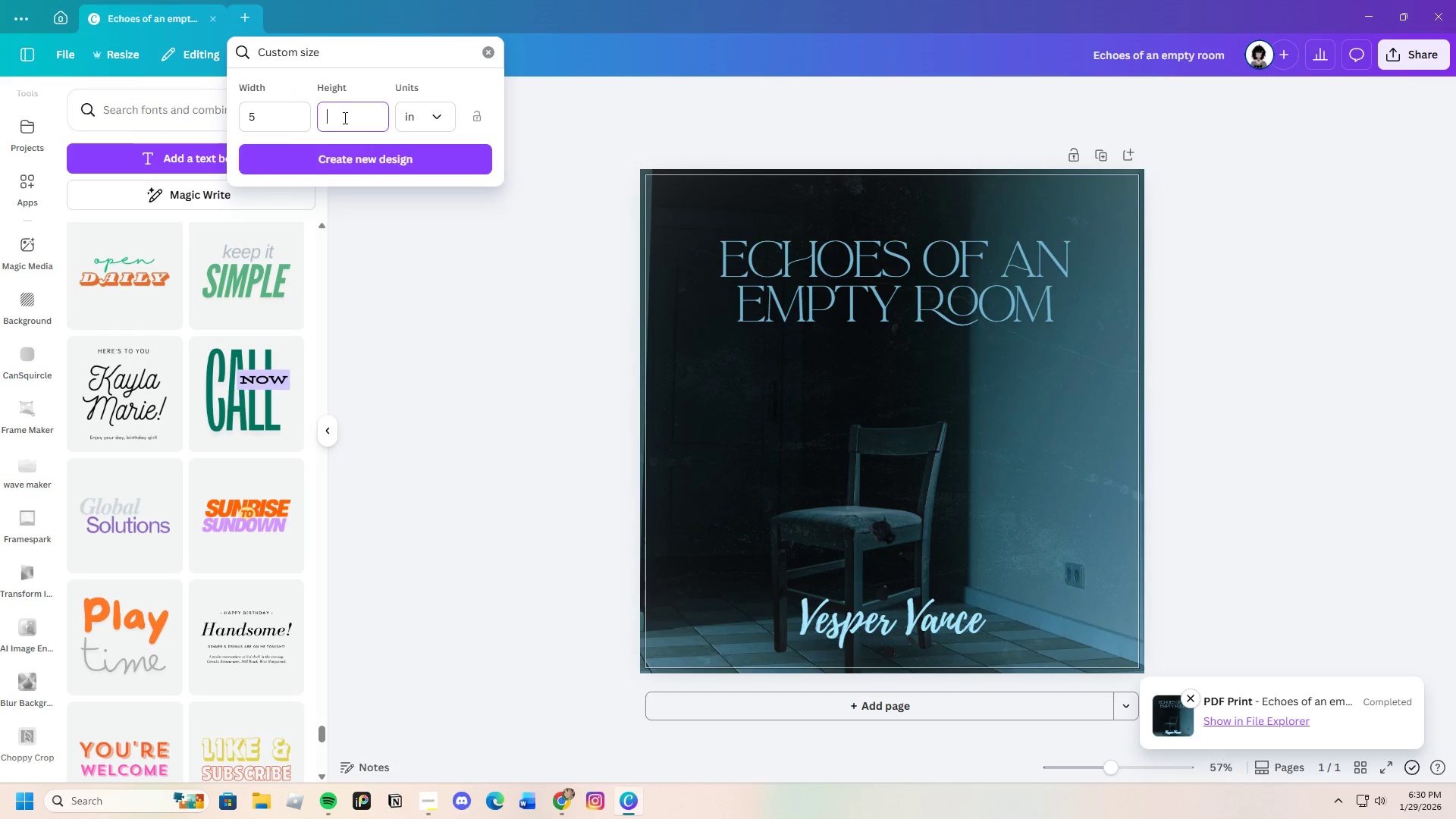 
key(Backspace)
 